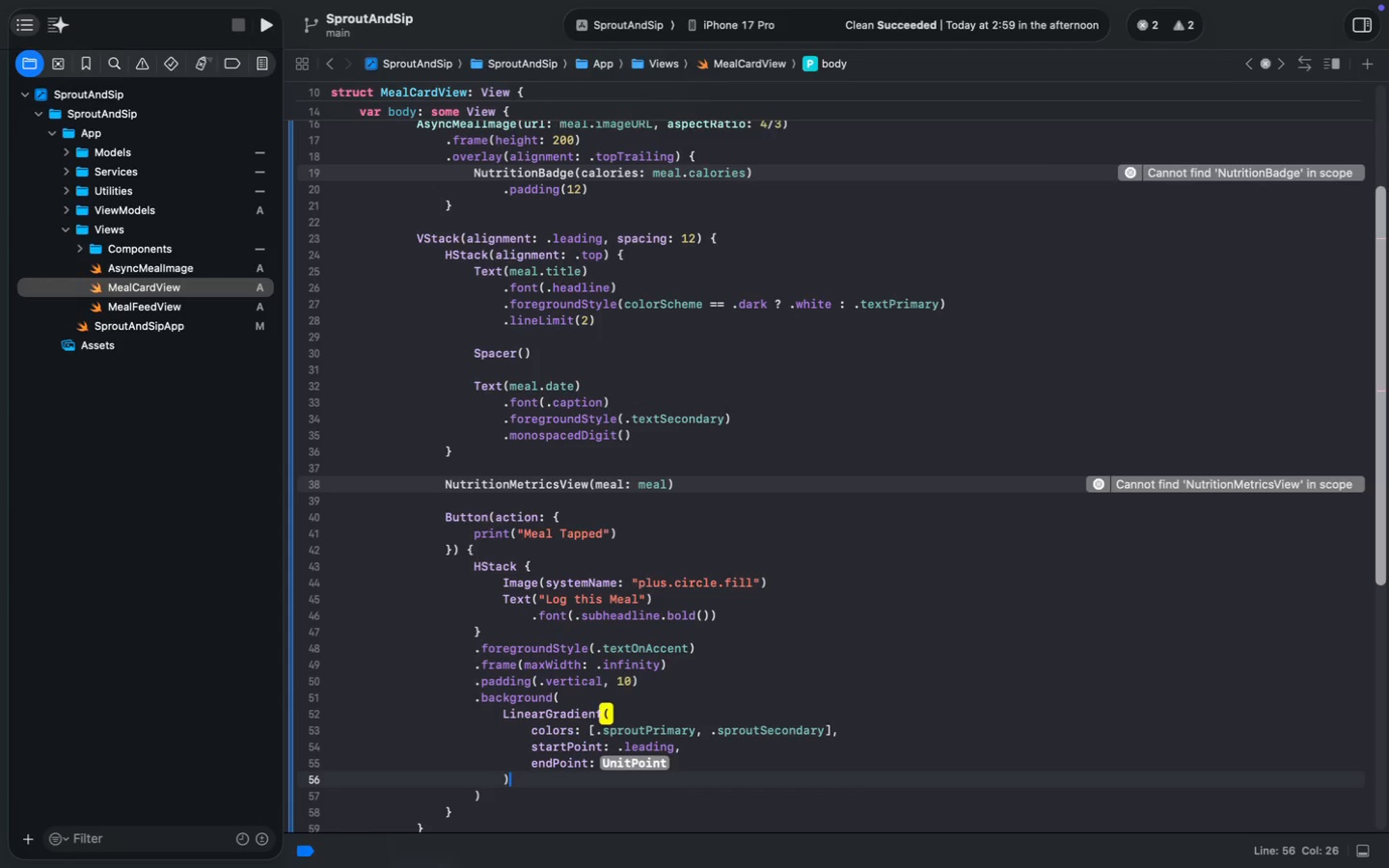 
key(ArrowDown)
 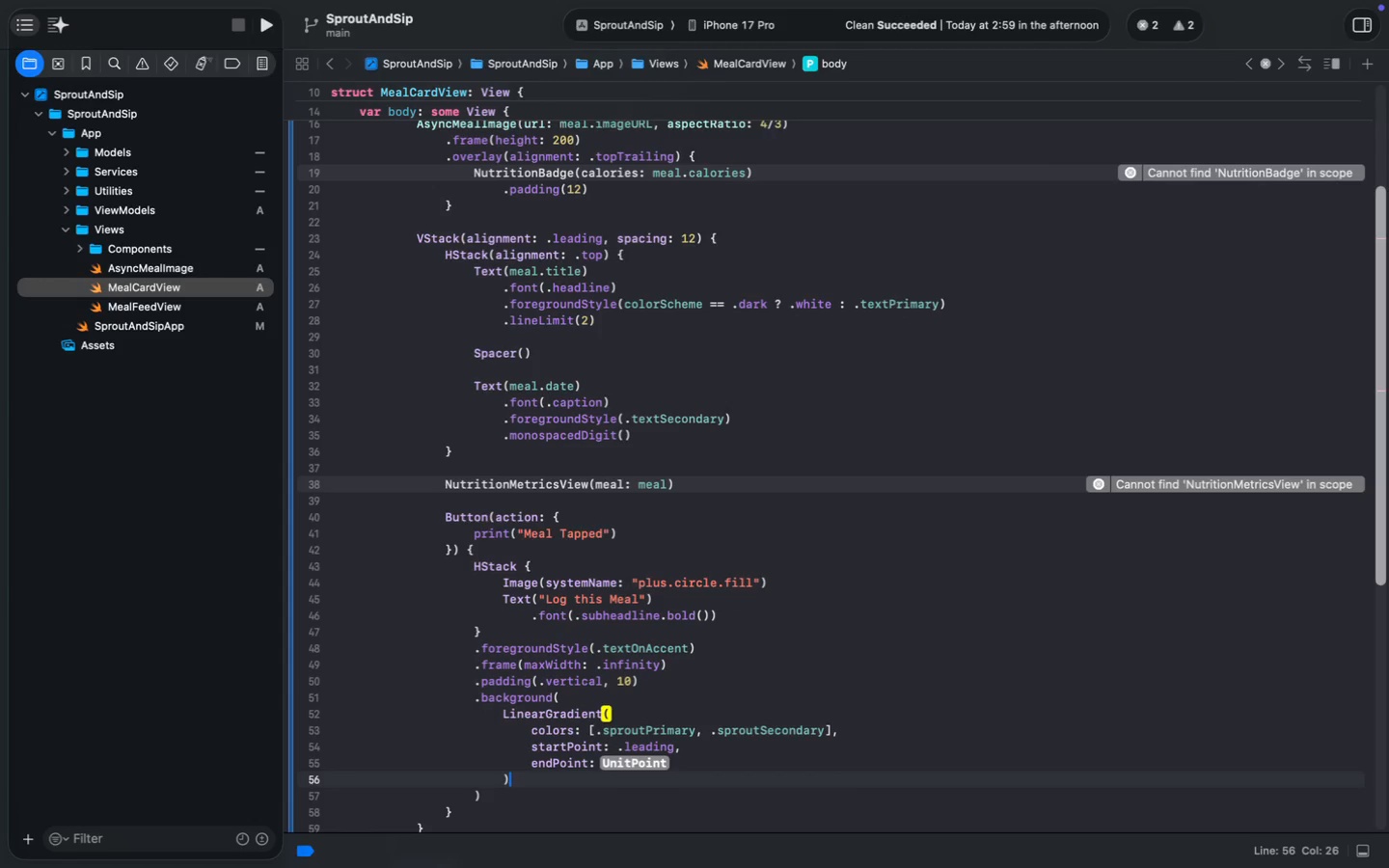 
key(ArrowUp)
 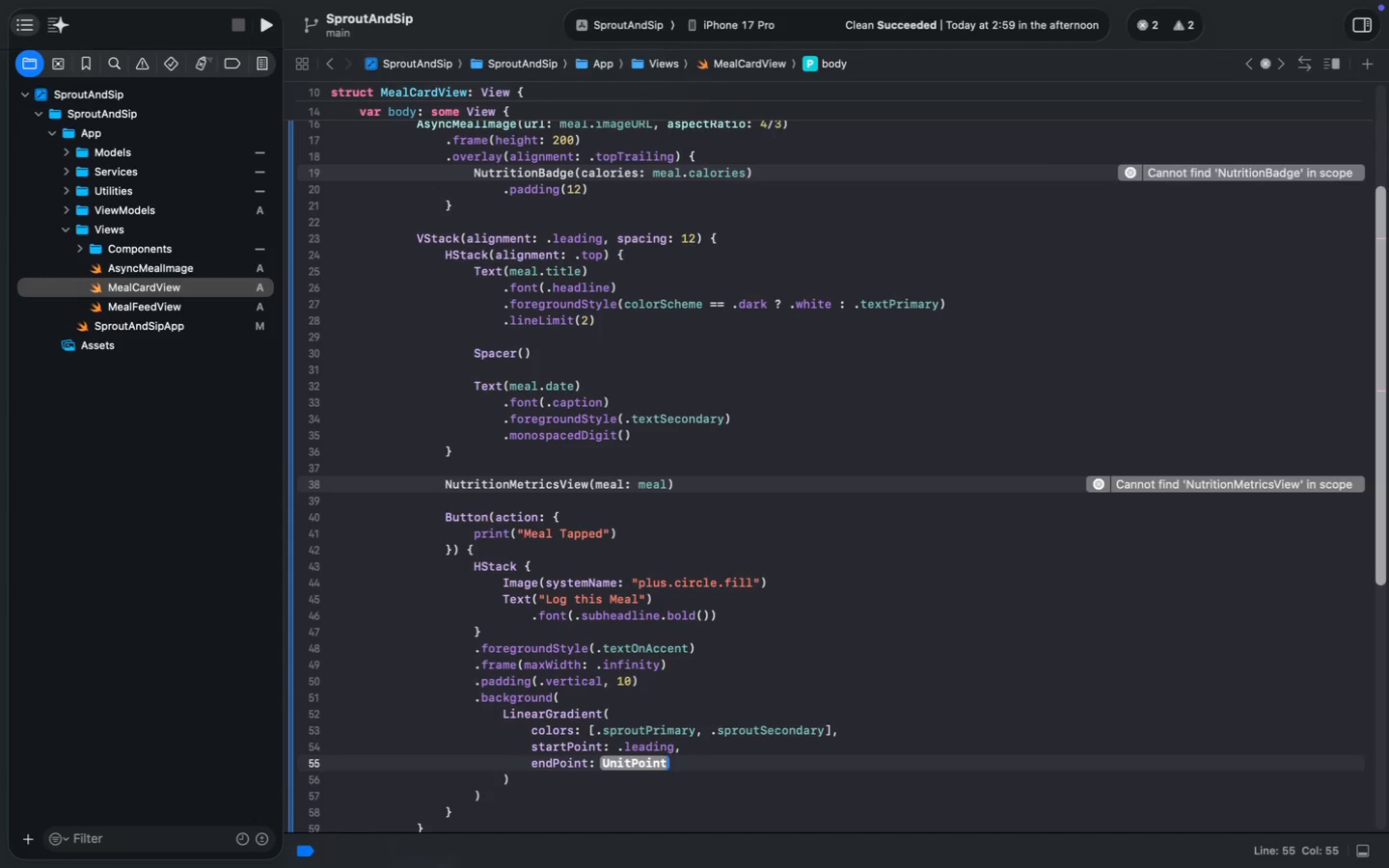 
key(Meta+MetaRight)
 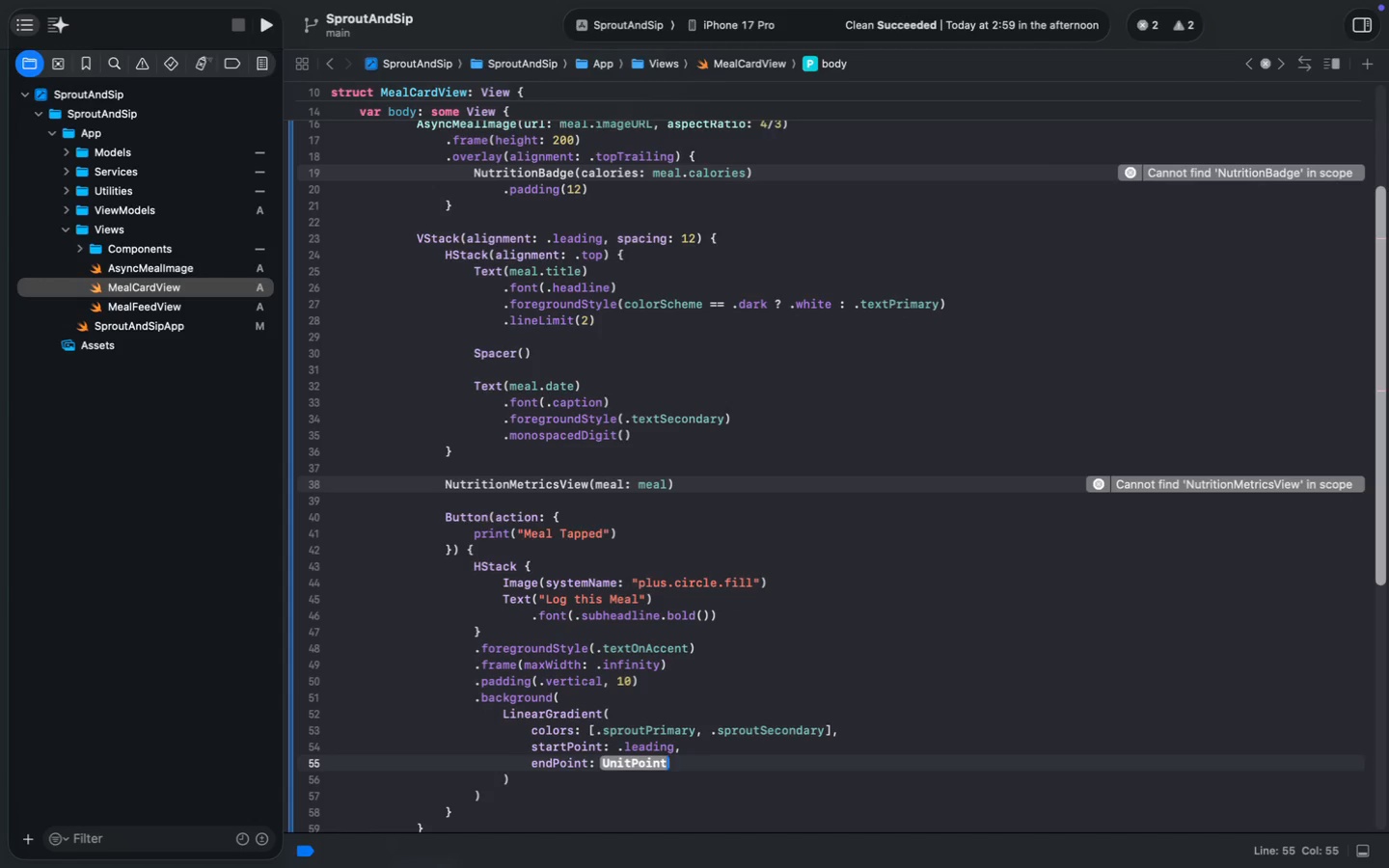 
key(Meta+ArrowRight)
 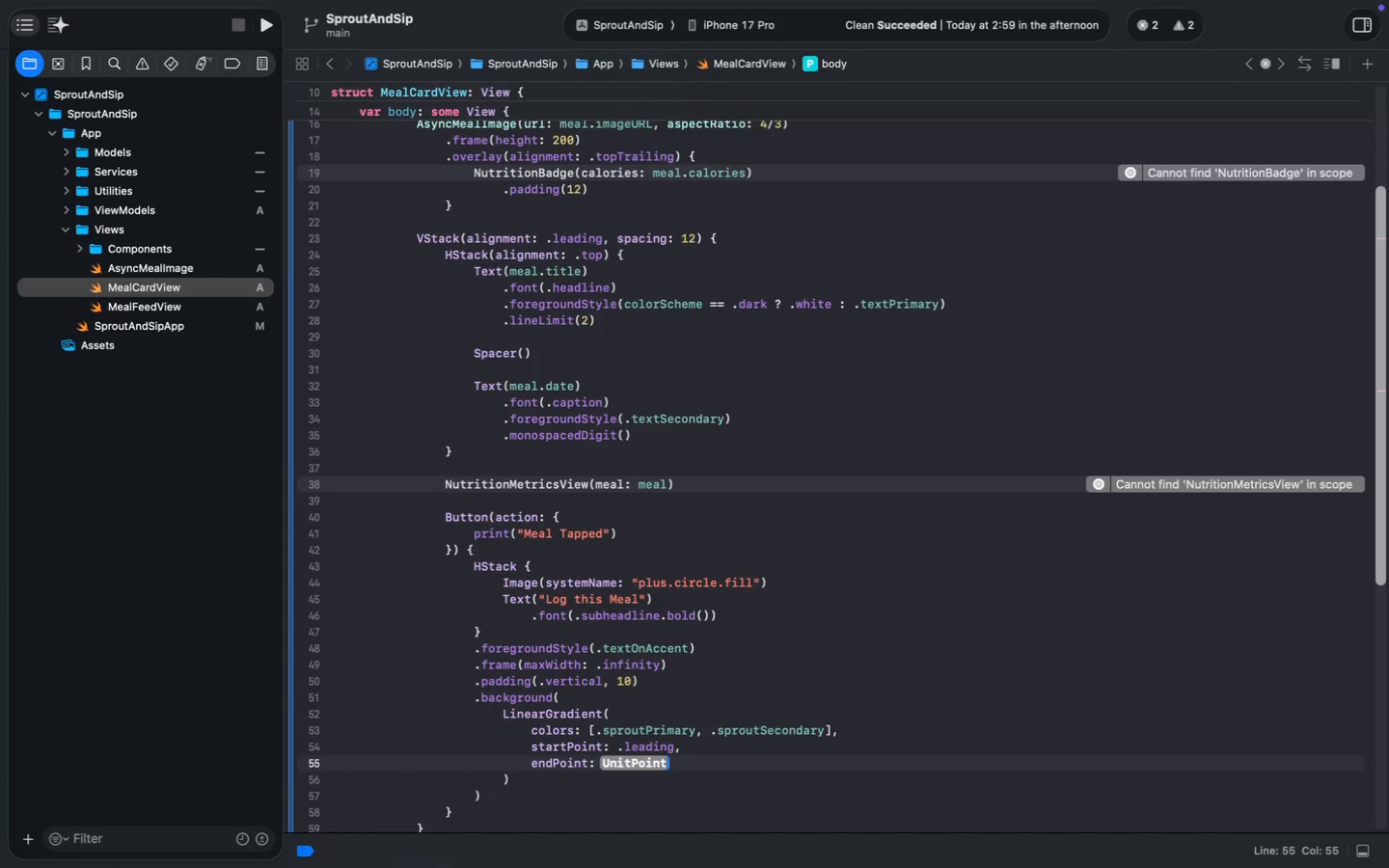 
key(ArrowLeft)
 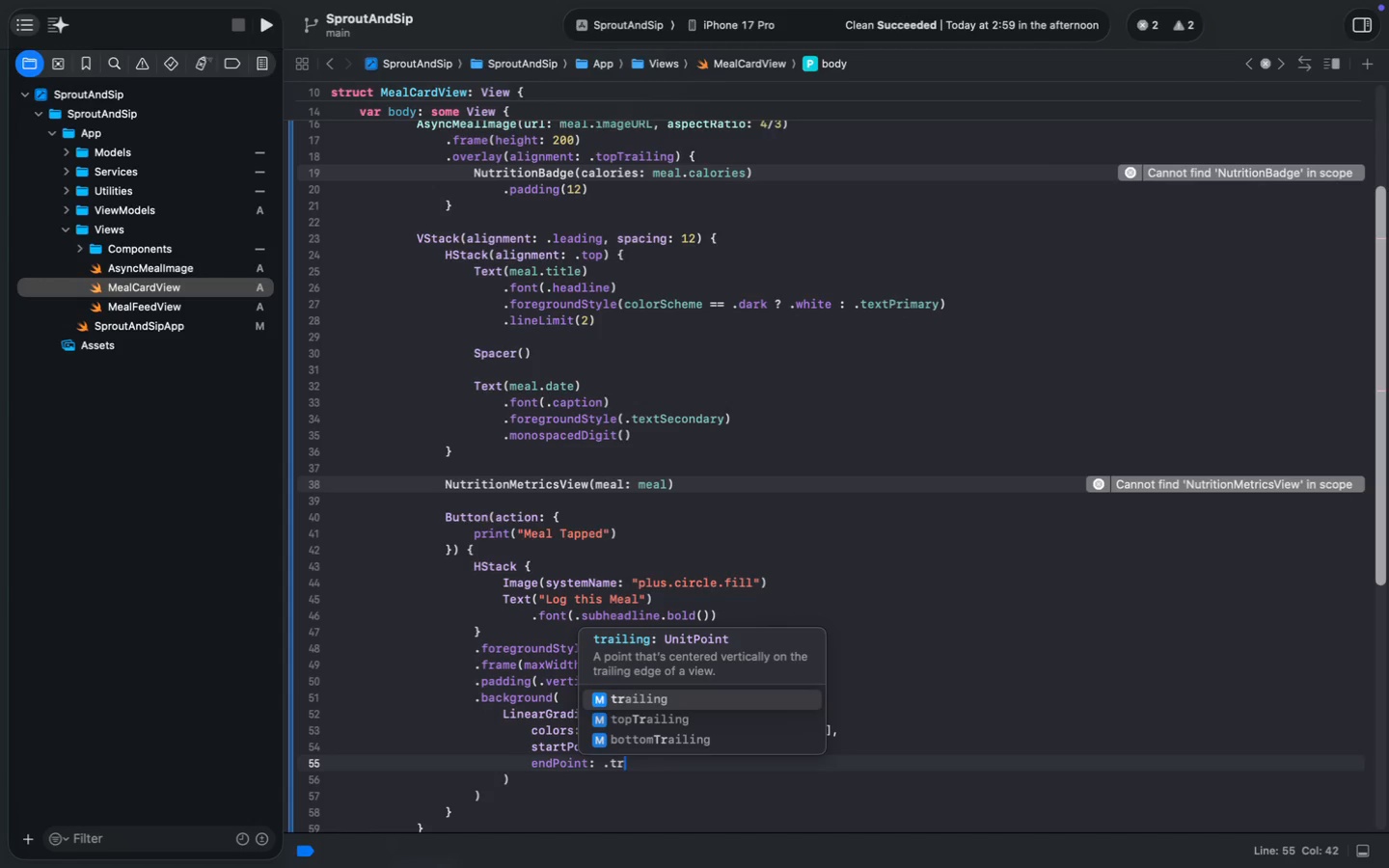 
type(.tr)
 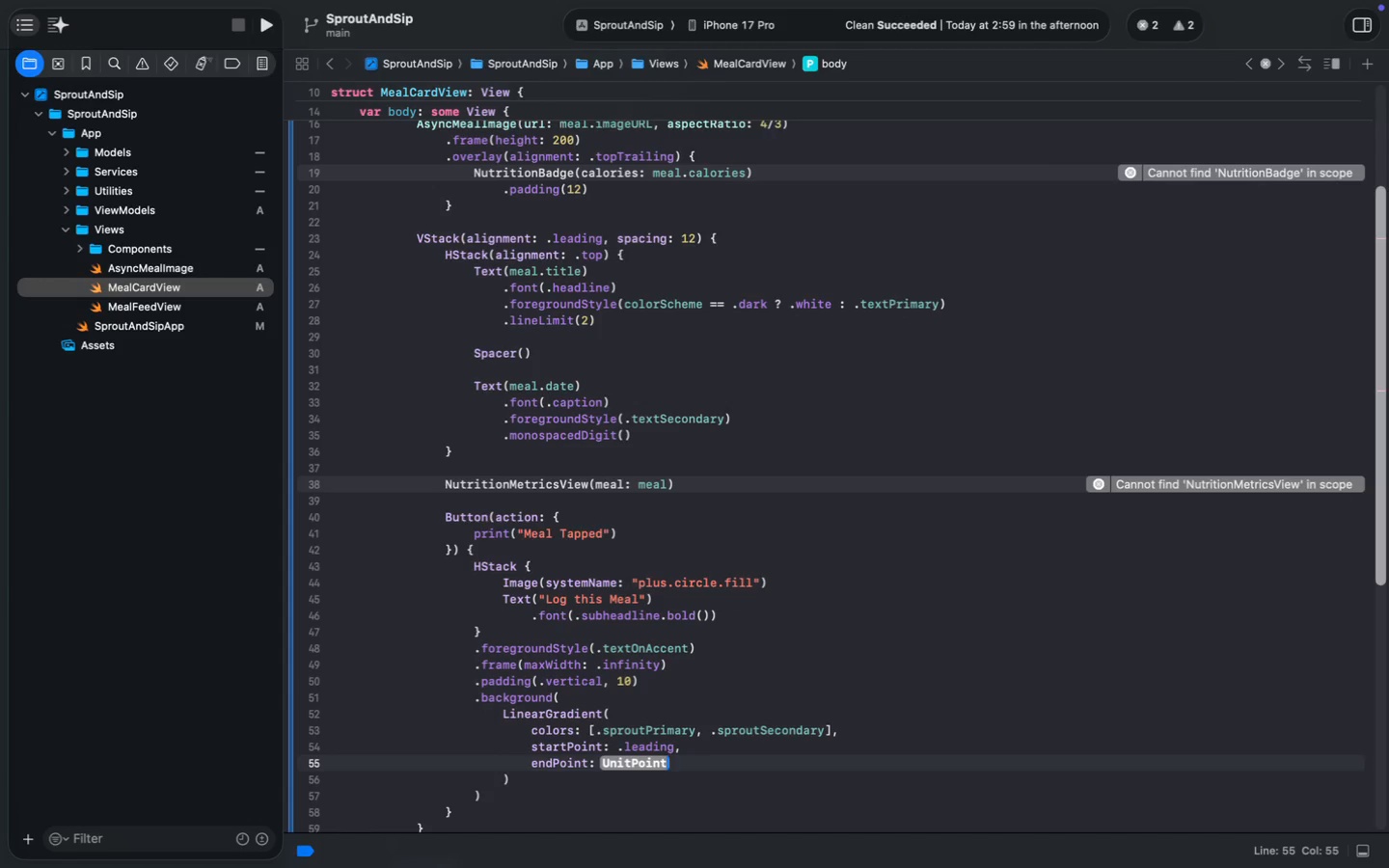 
key(Enter)
 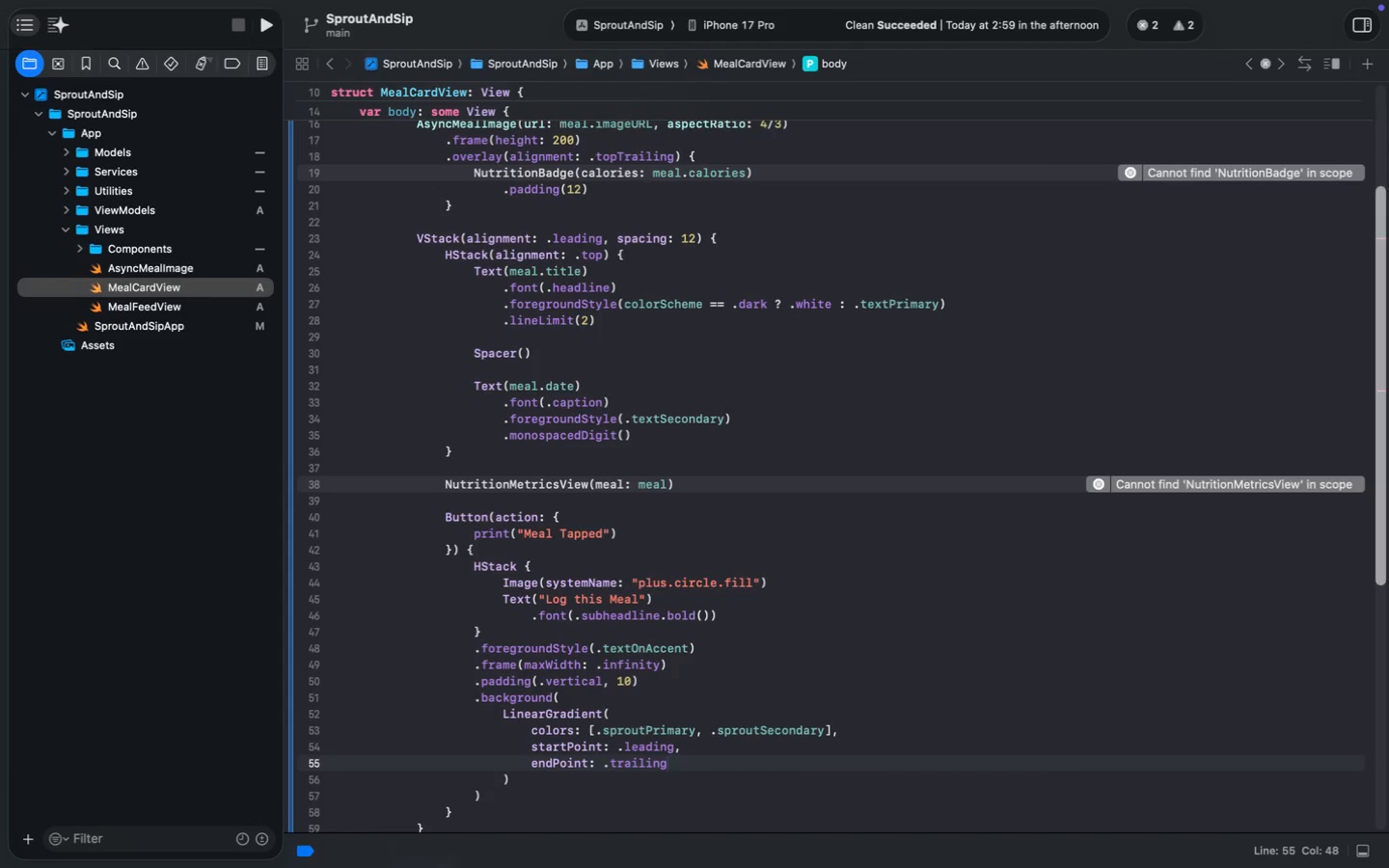 
key(ArrowDown)
 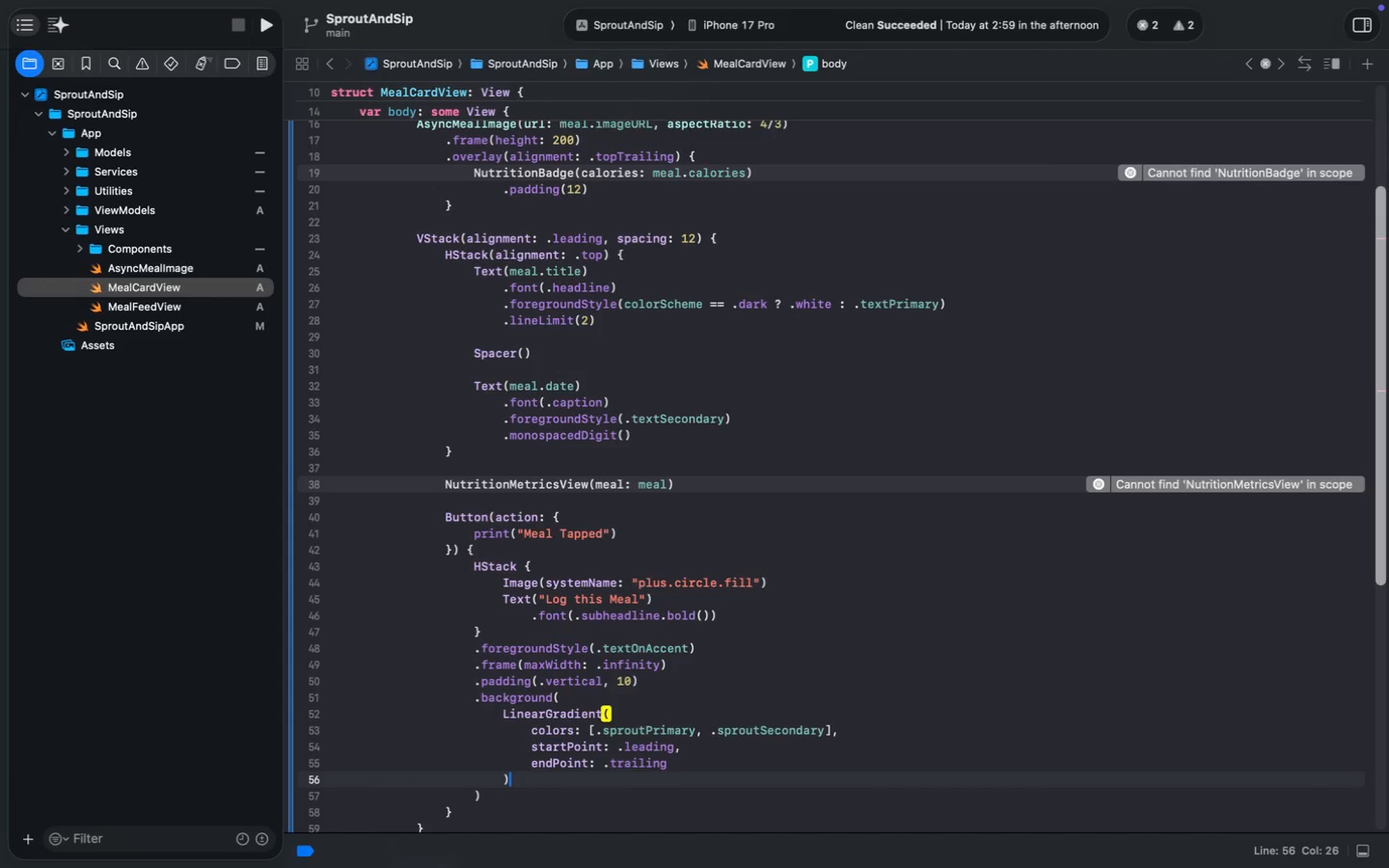 
key(ArrowDown)
 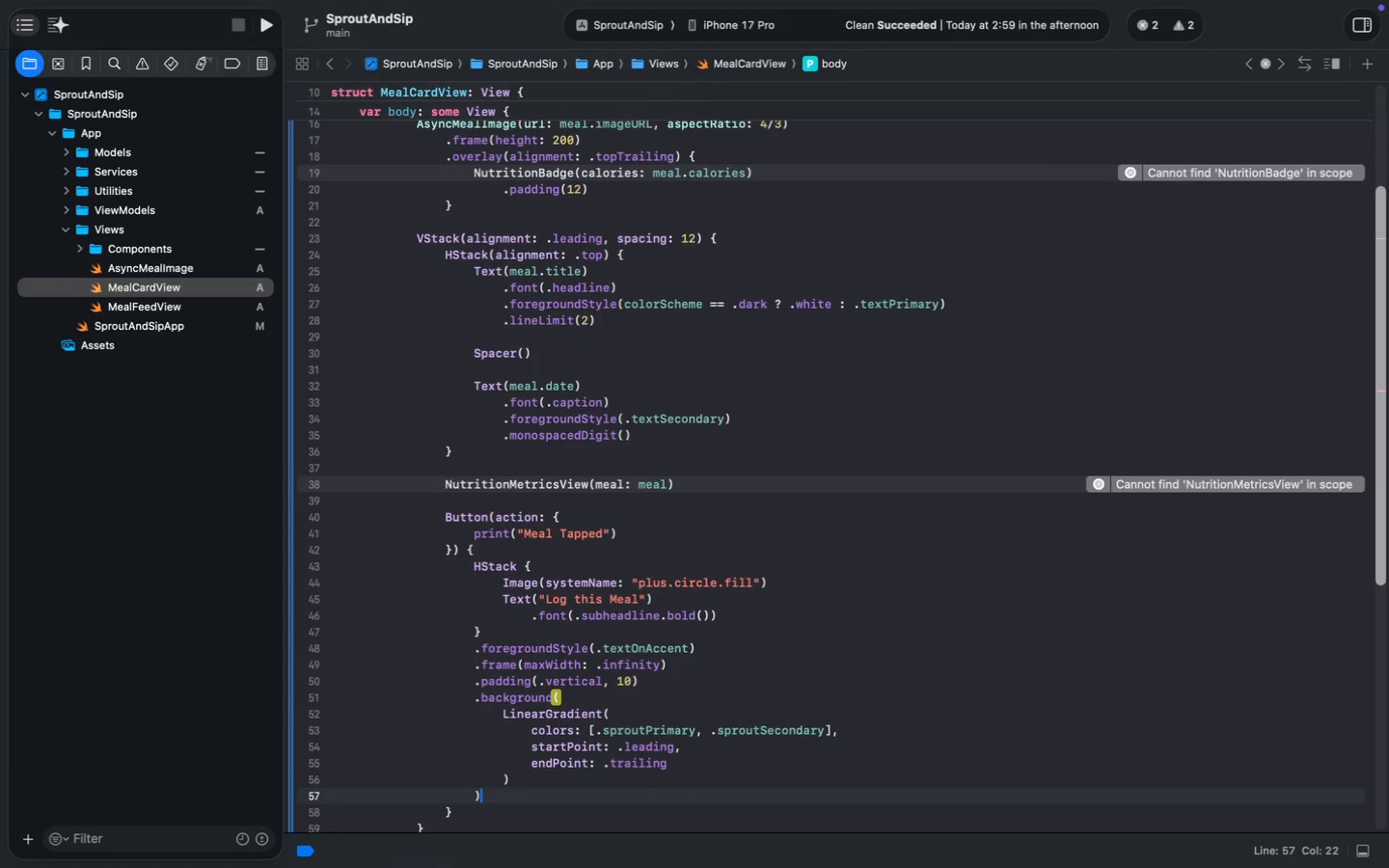 
key(Enter)
 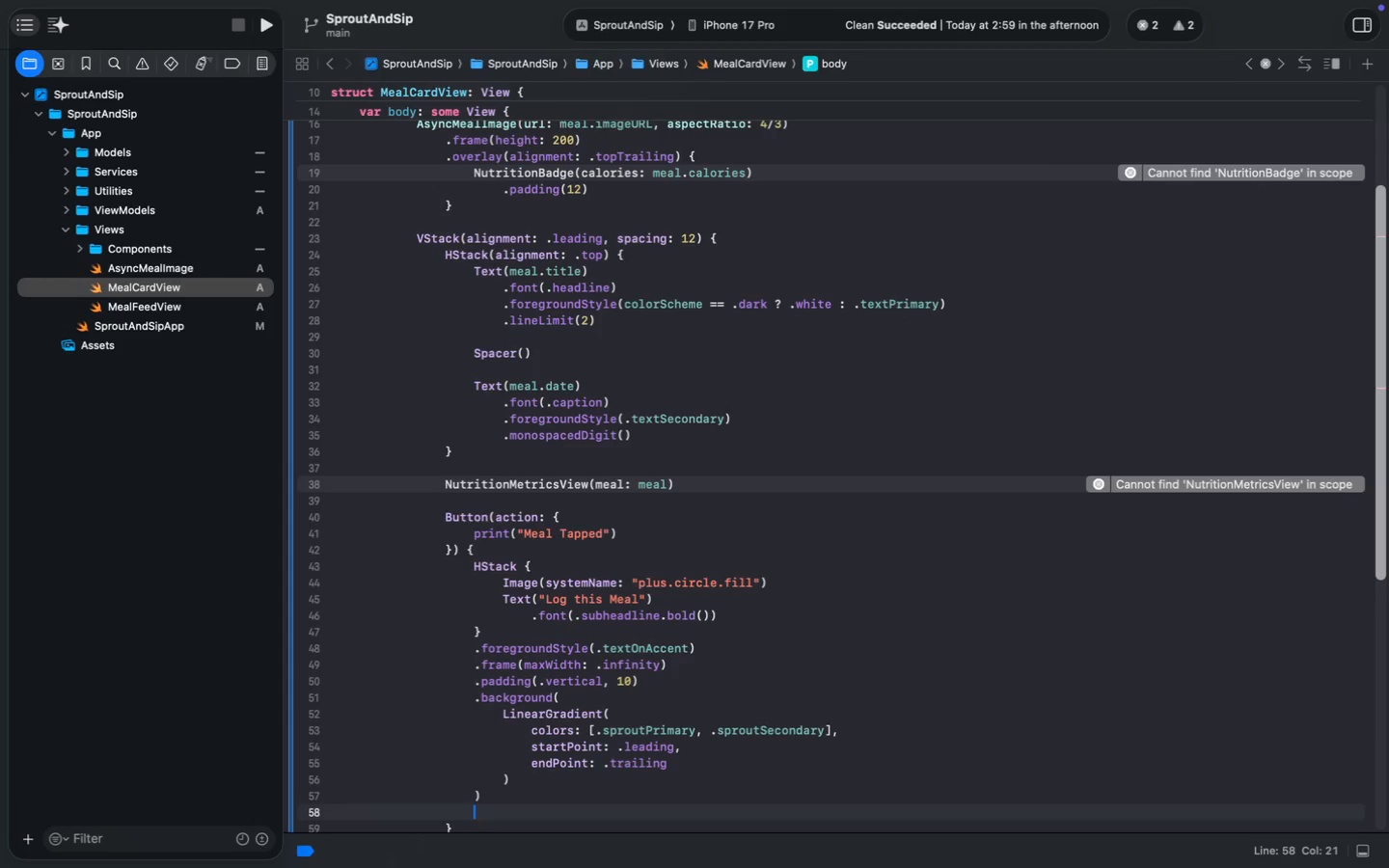 
key(Period)
 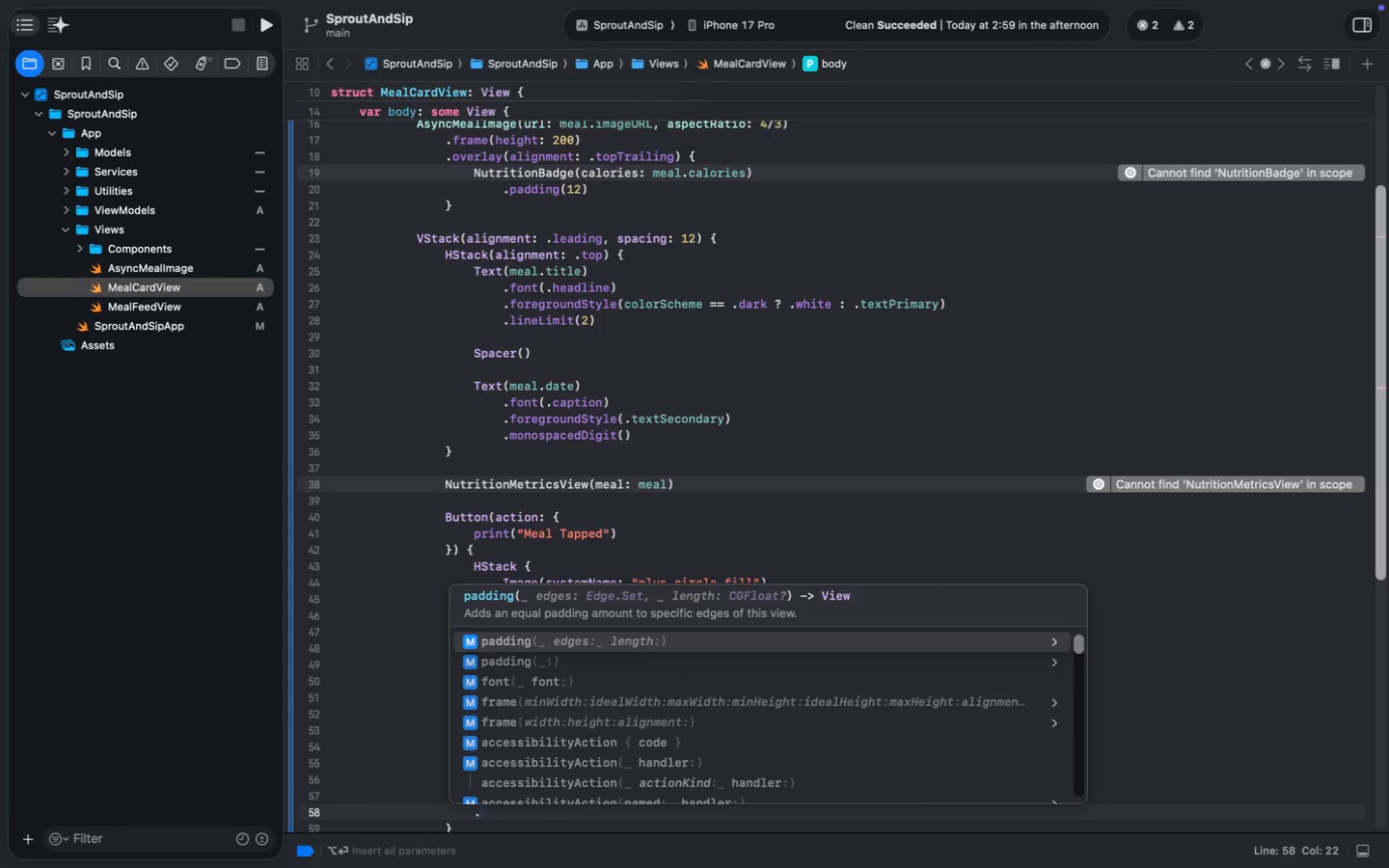 
wait(5.95)
 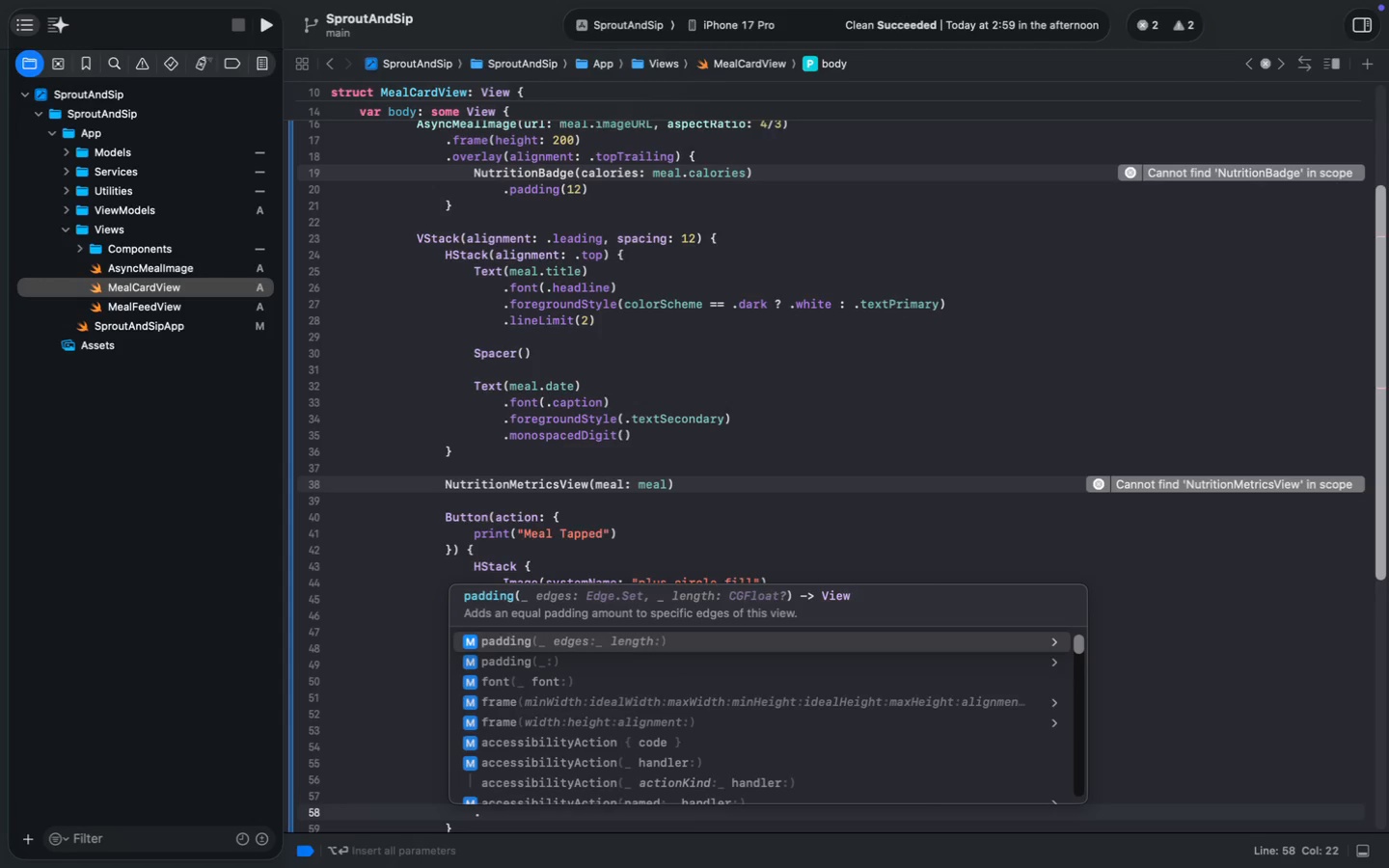 
type(corr)
key(Backspace)
type(n)
 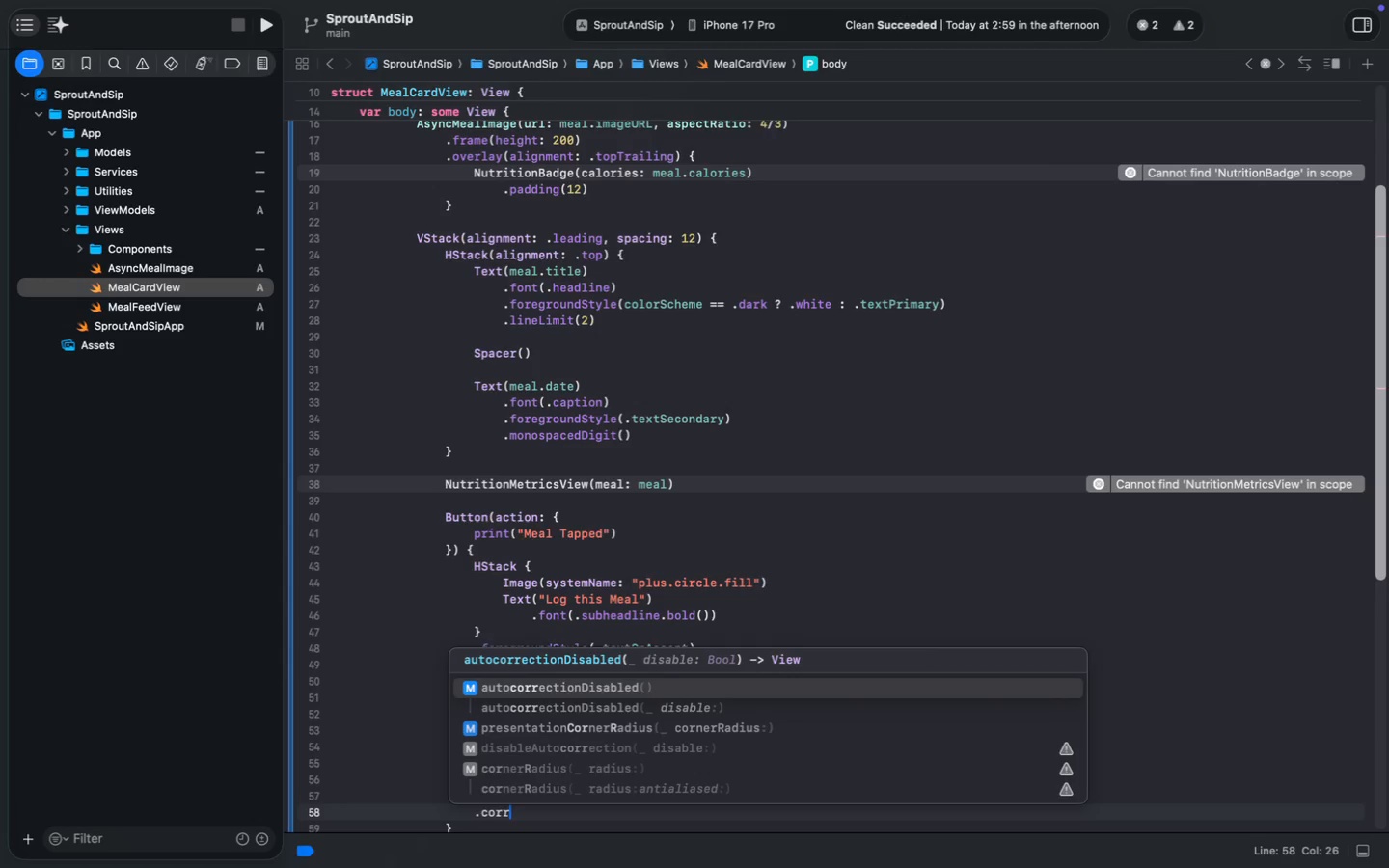 
key(Enter)
 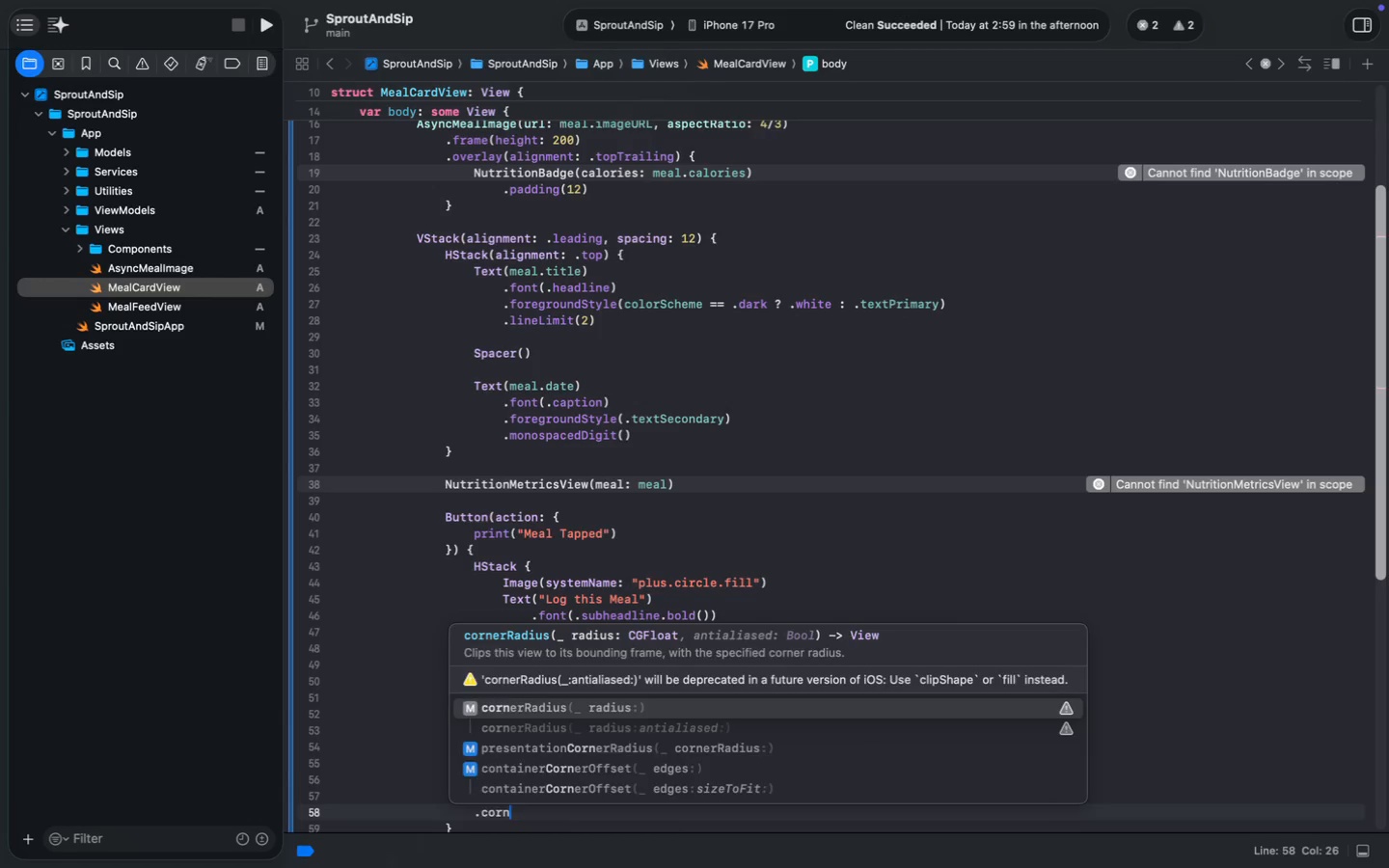 
type(12)
 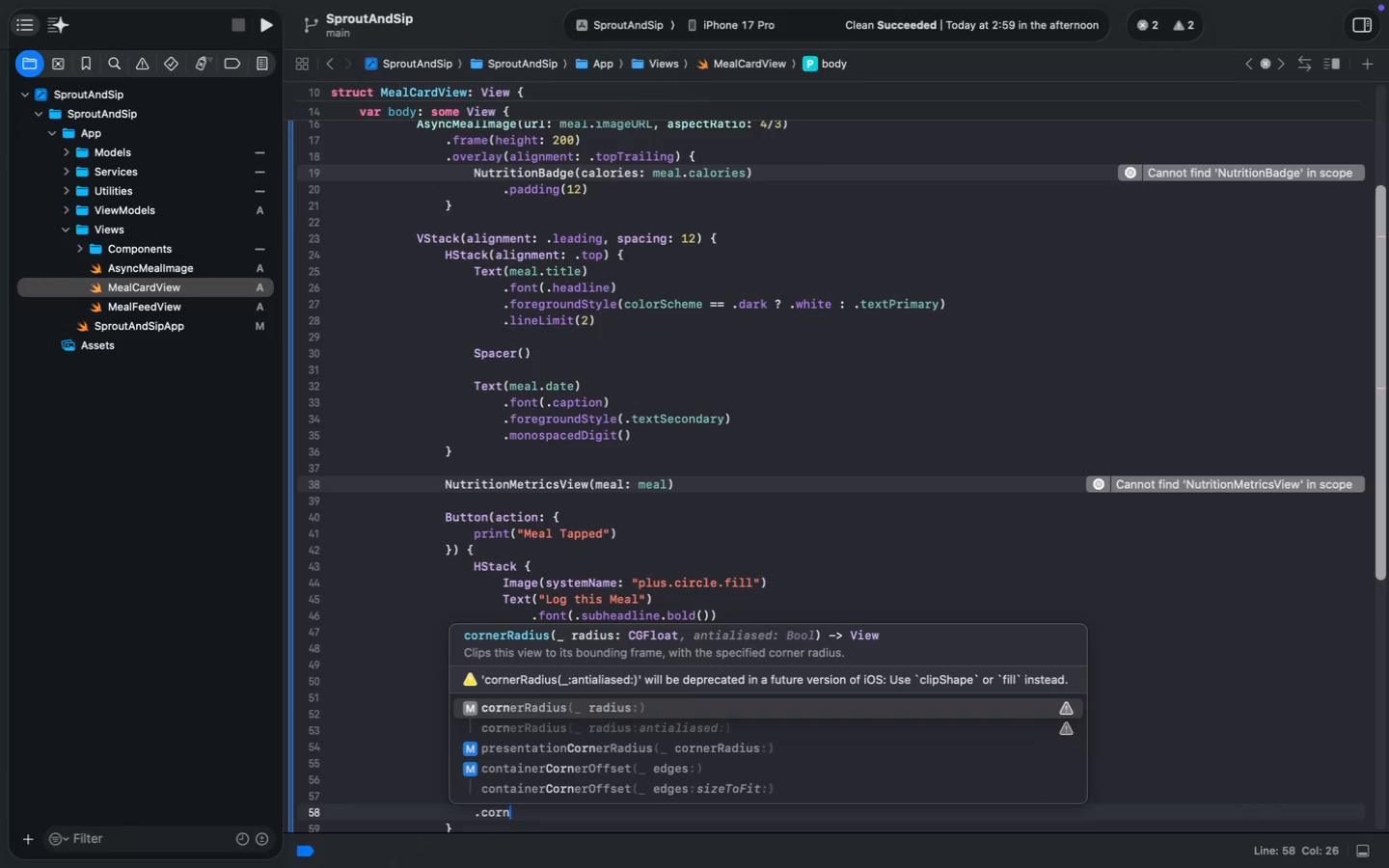 
scroll: coordinate [1049, 758], scroll_direction: down, amount: 57.0
 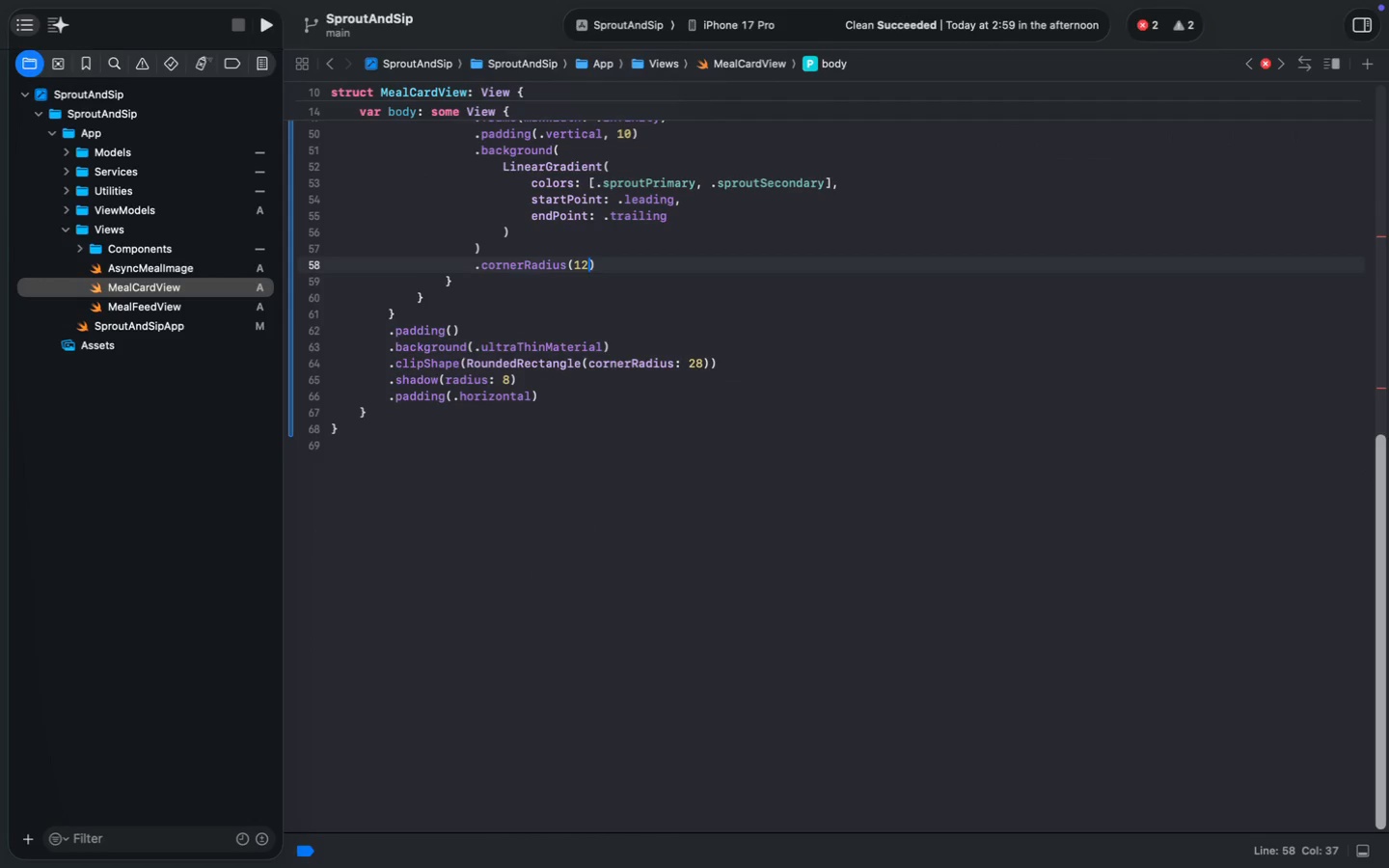 
key(ArrowDown)
 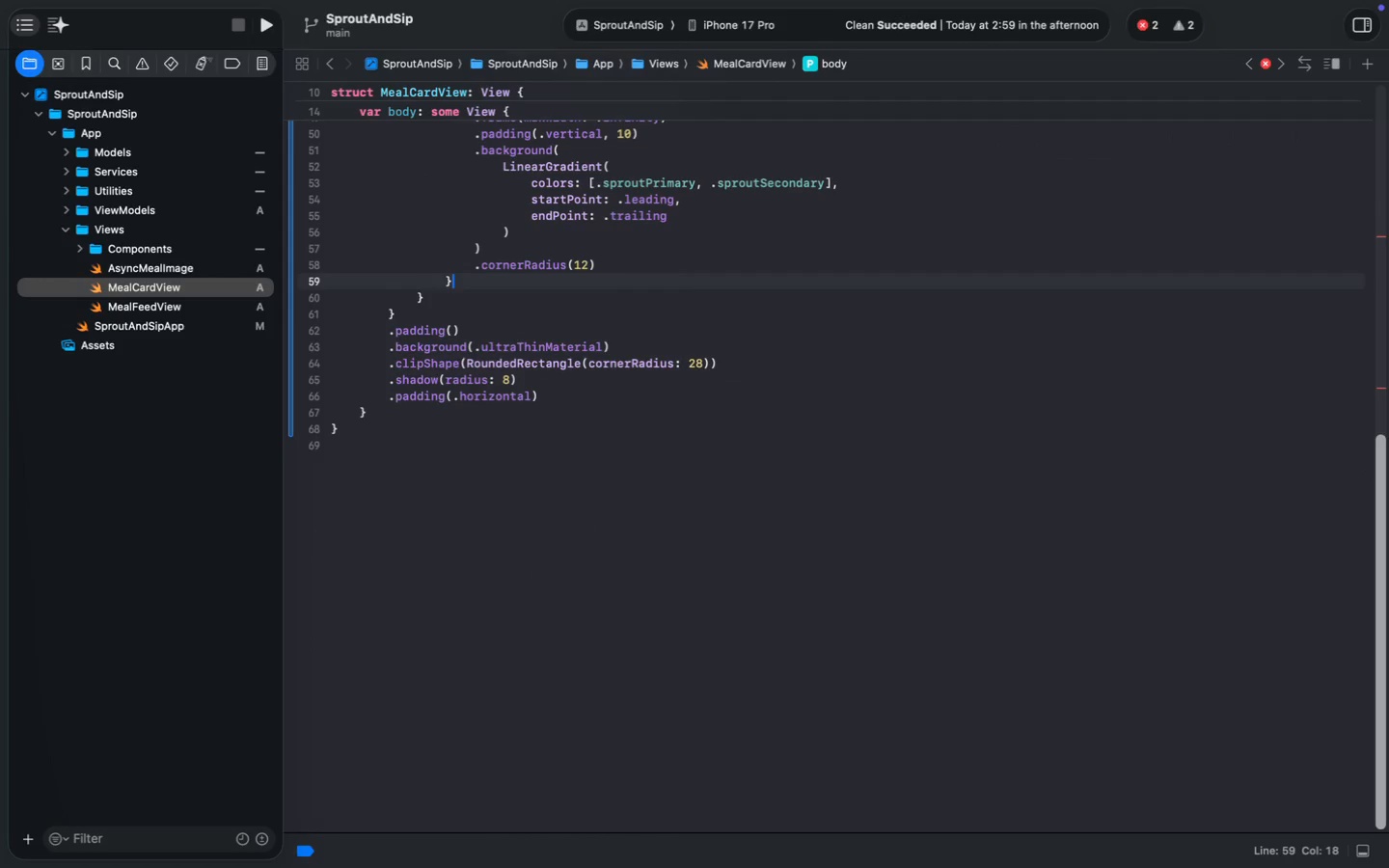 
key(Enter)
 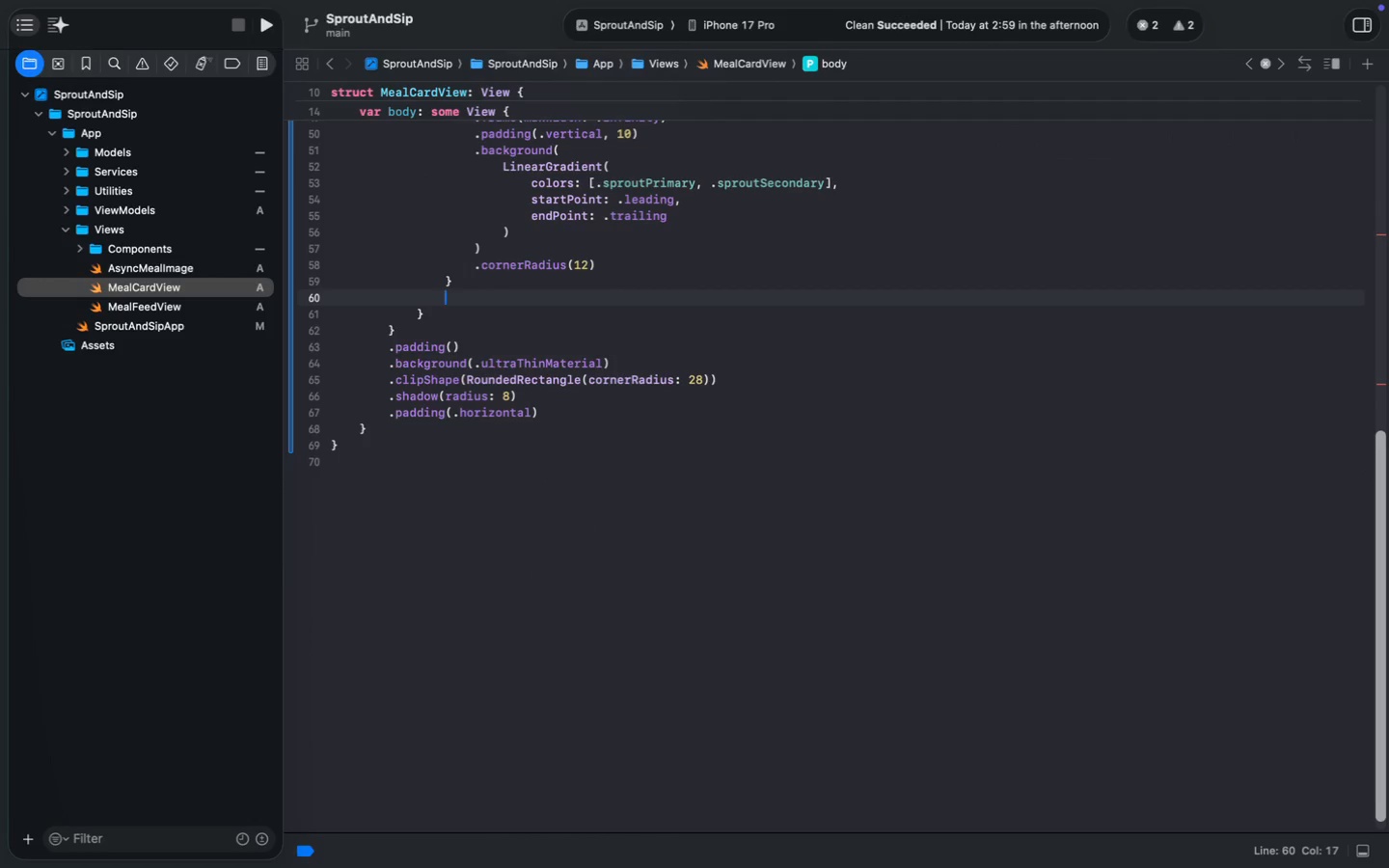 
type(.but)
 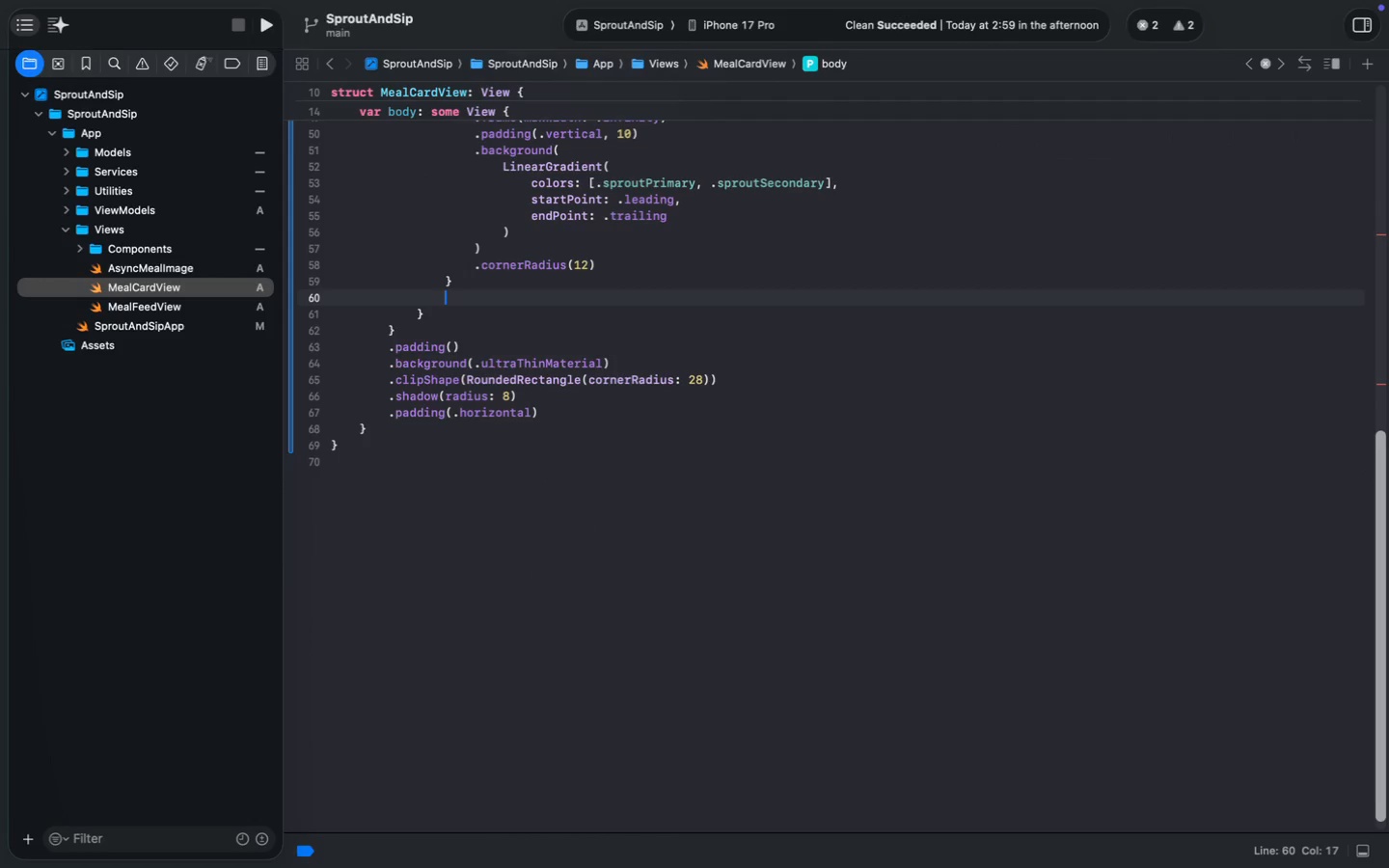 
key(Enter)
 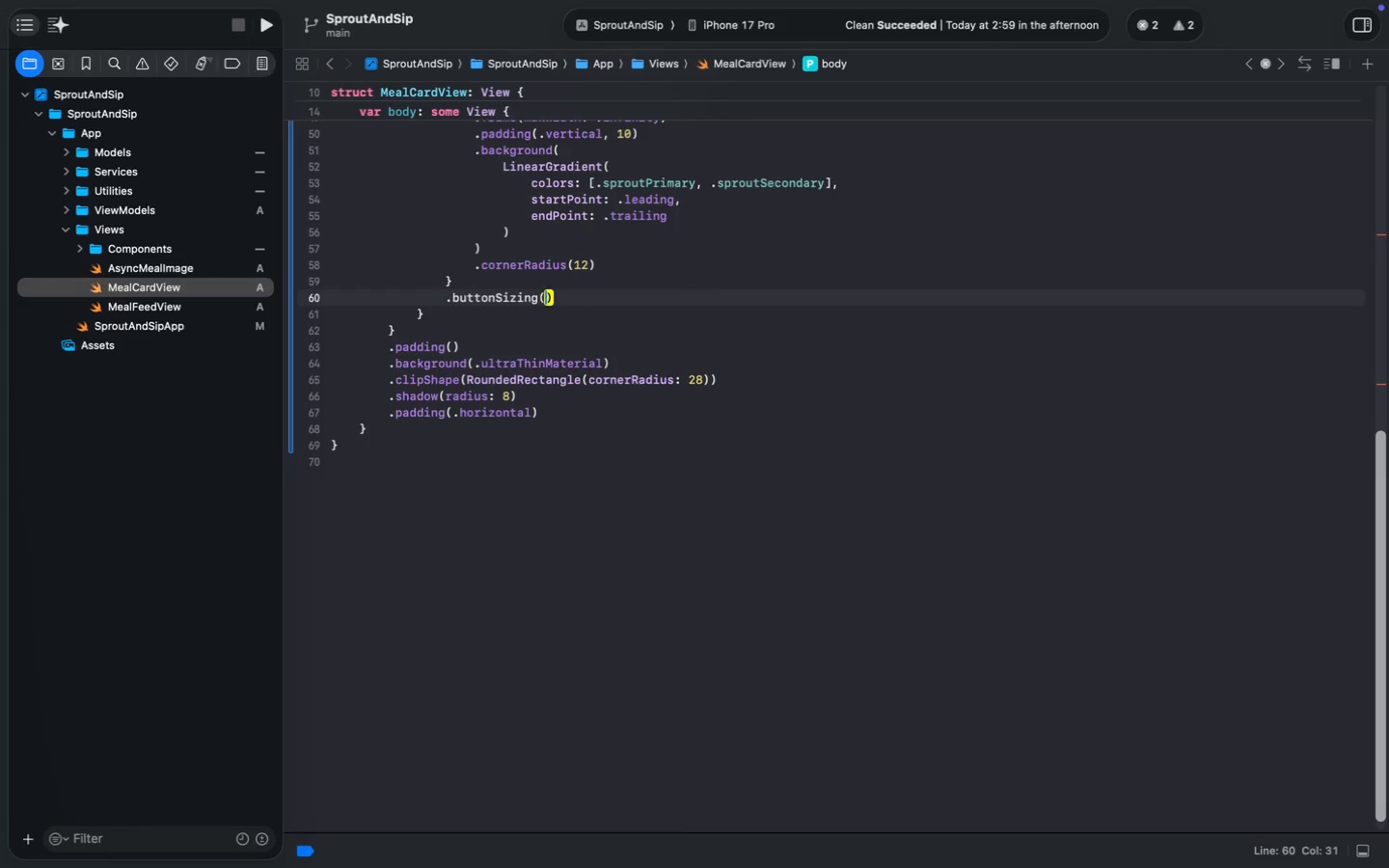 
key(Backspace)
key(Backspace)
key(Backspace)
key(Backspace)
key(Backspace)
key(Backspace)
key(Backspace)
type(ty)
 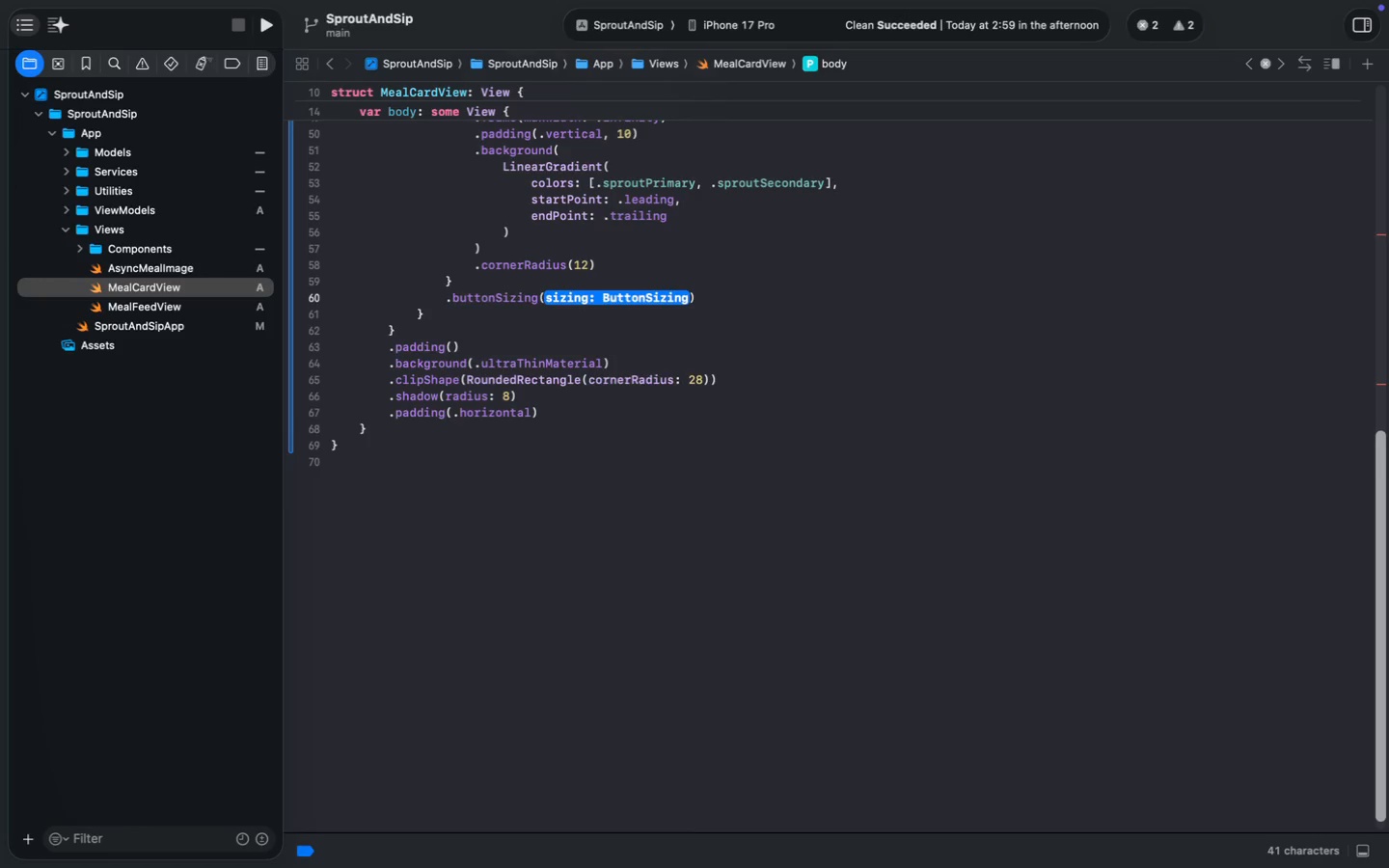 
key(Enter)
 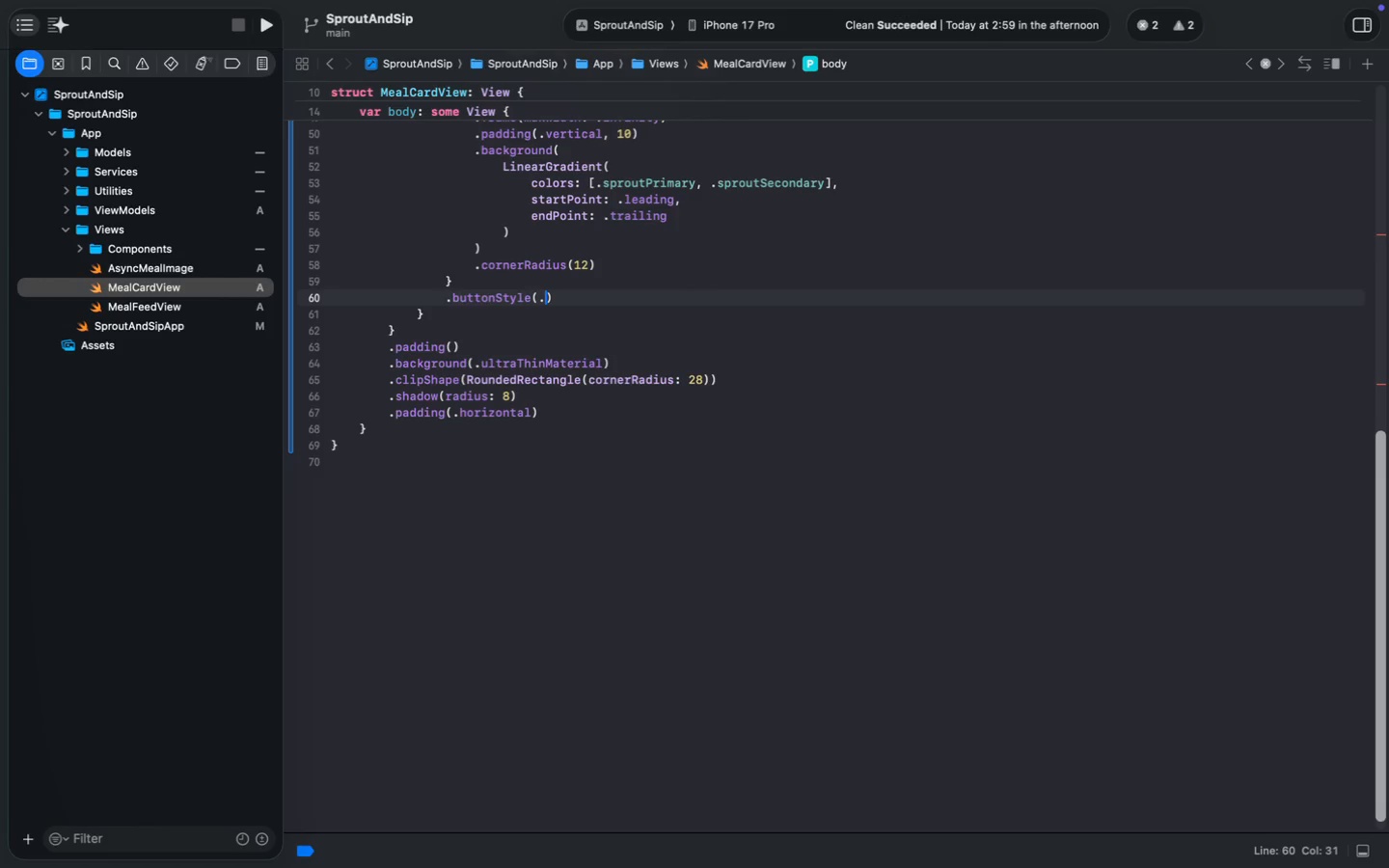 
type(.pl)
 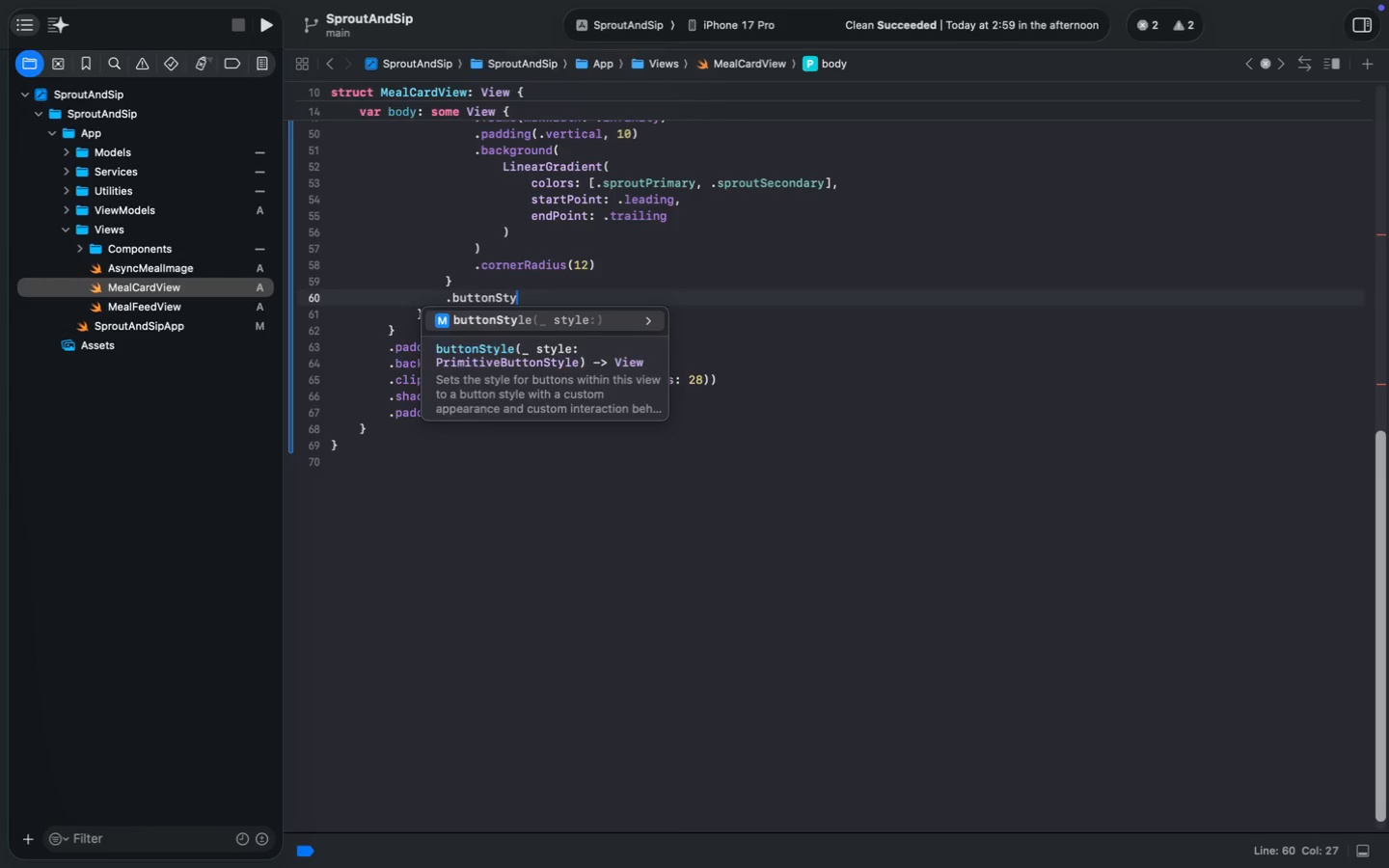 
key(Enter)
 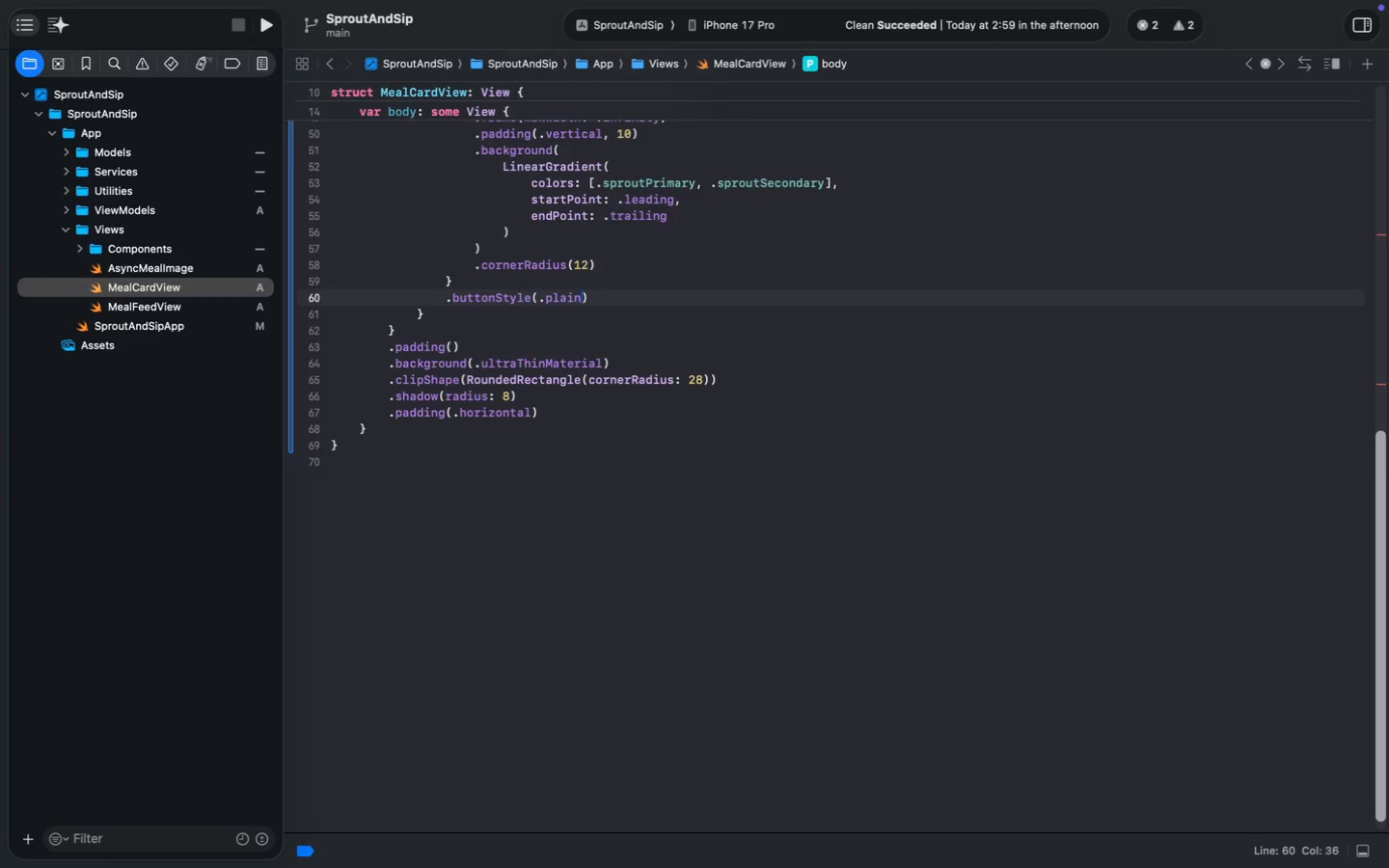 
key(ArrowDown)
 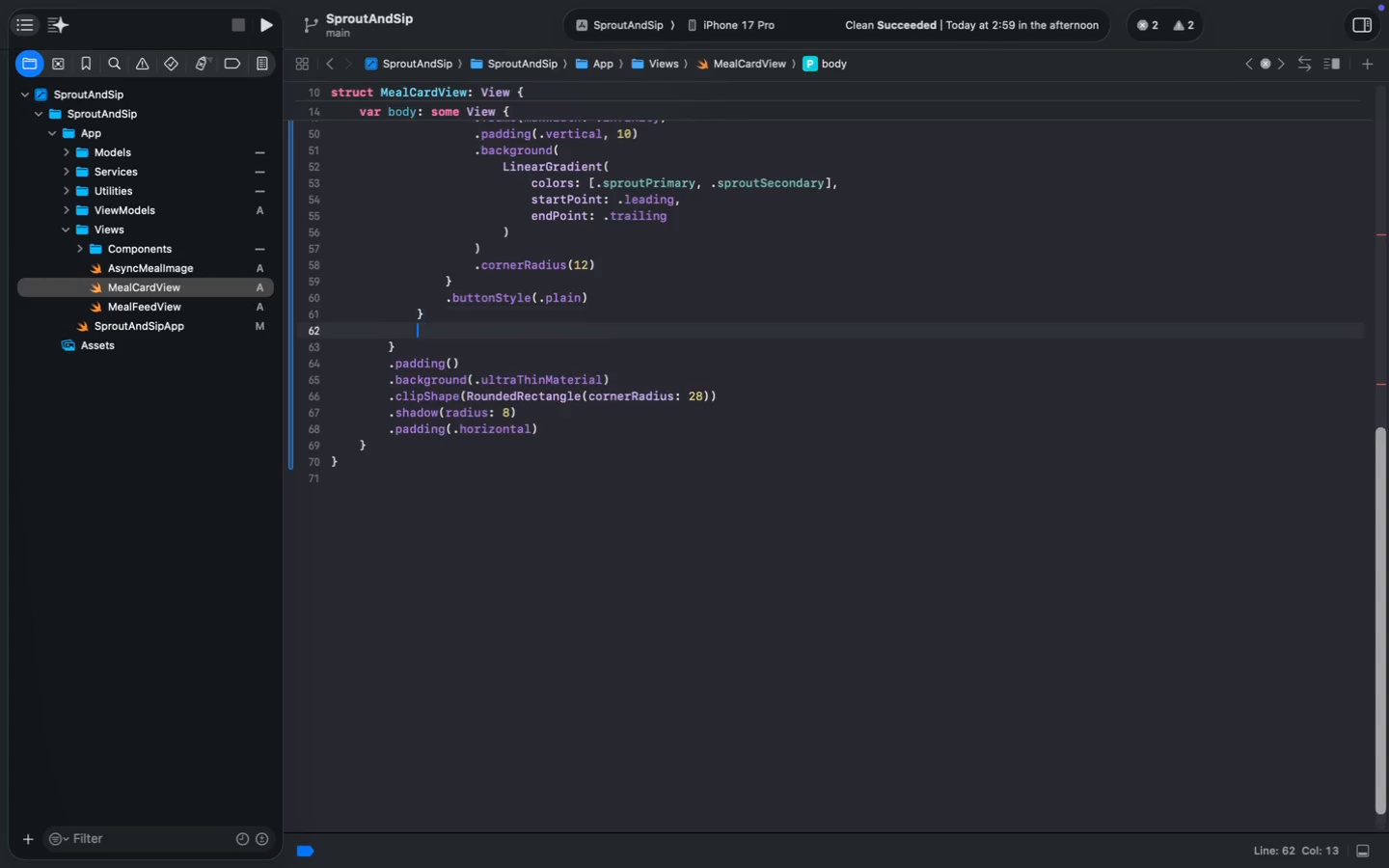 
key(Enter)
 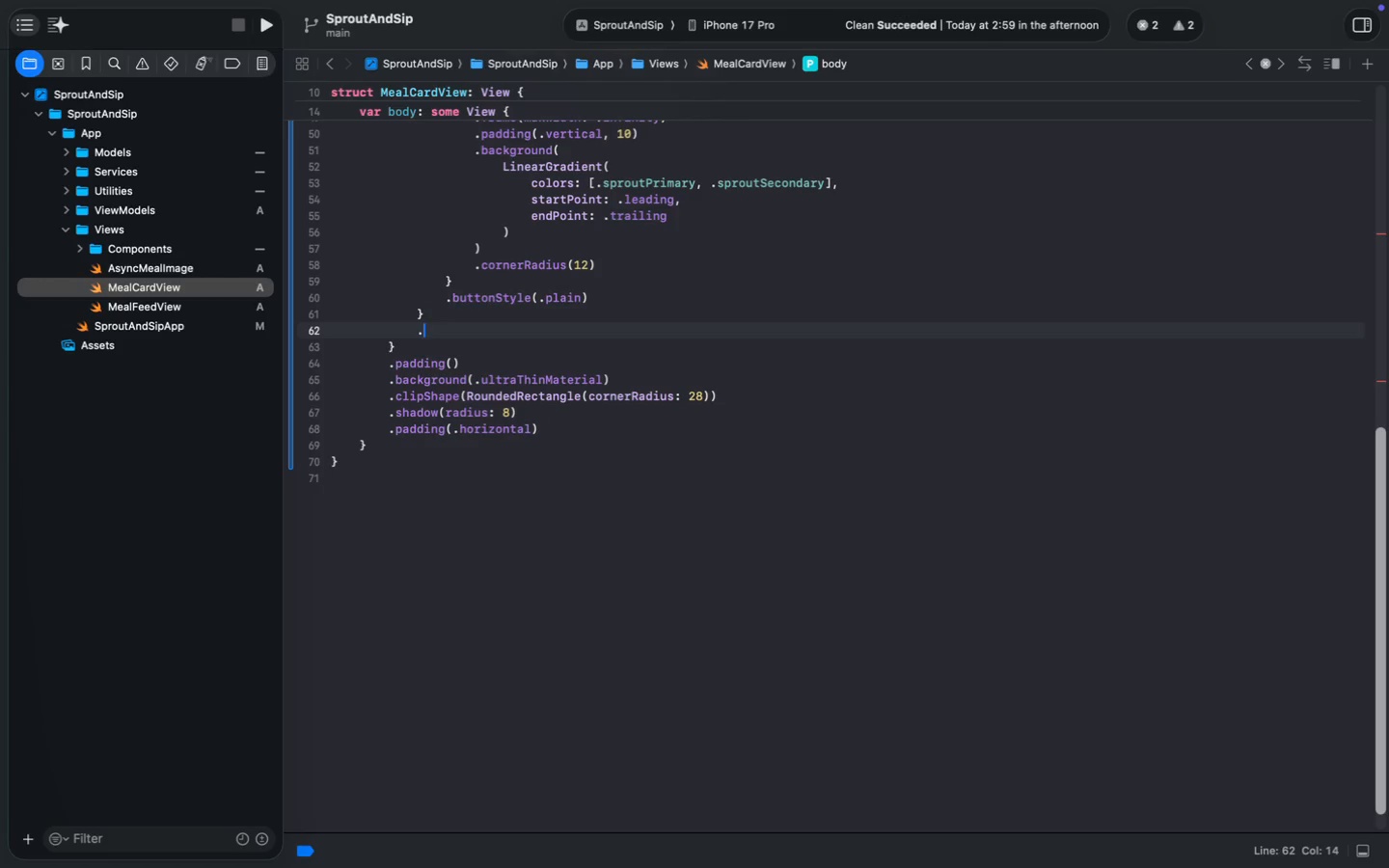 
type(.pa)
 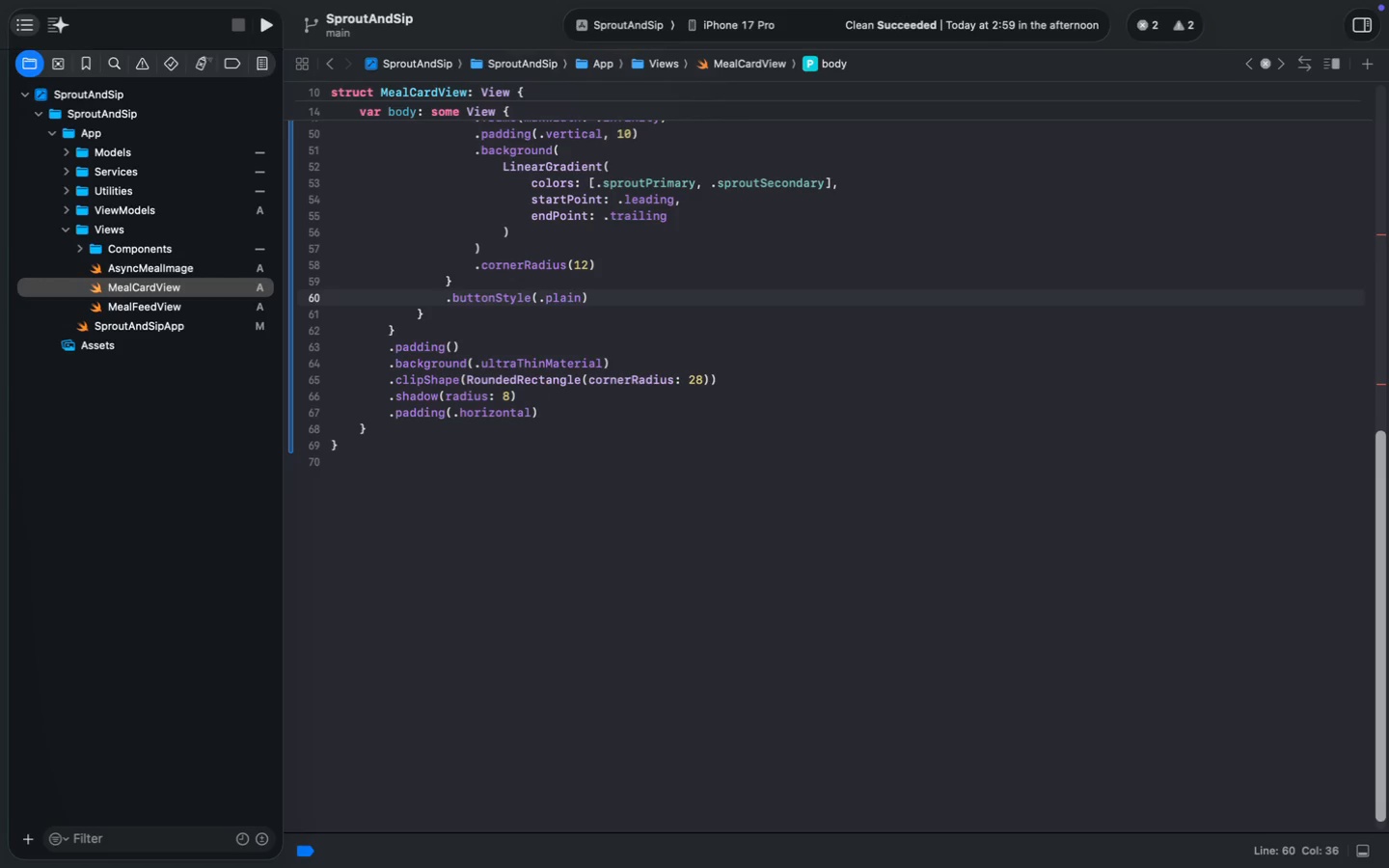 
key(Enter)
 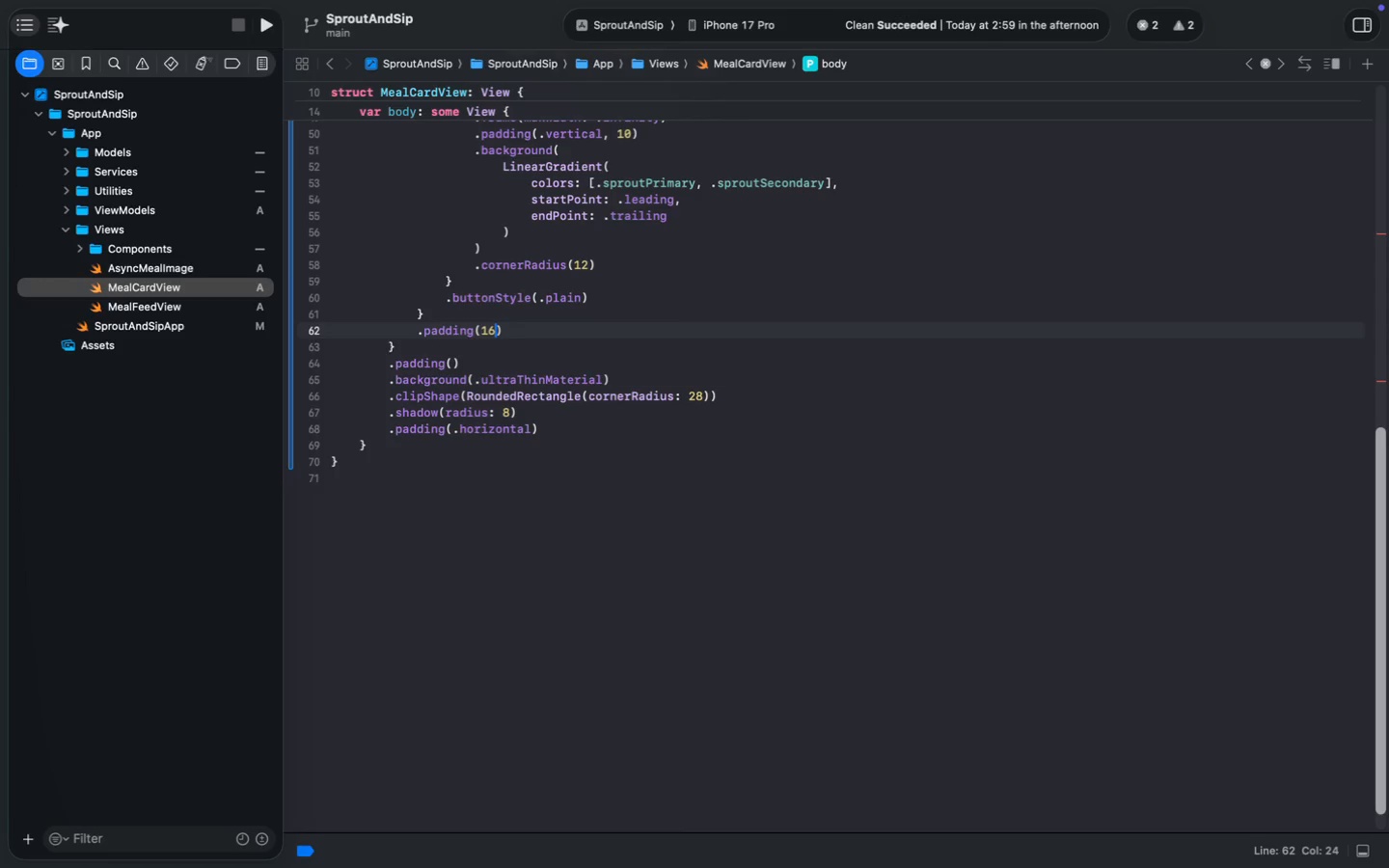 
type(16)
 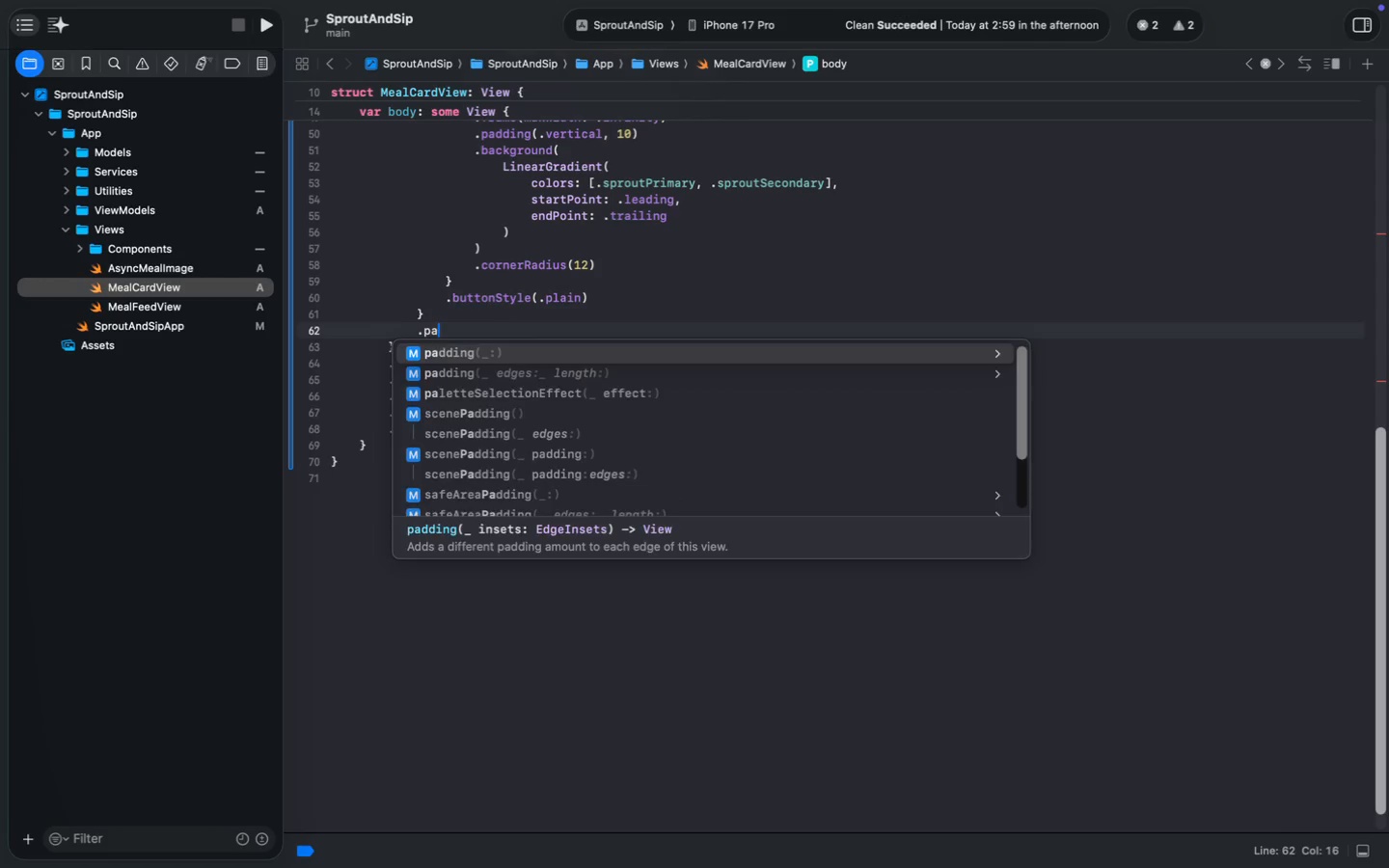 
key(ArrowDown)
 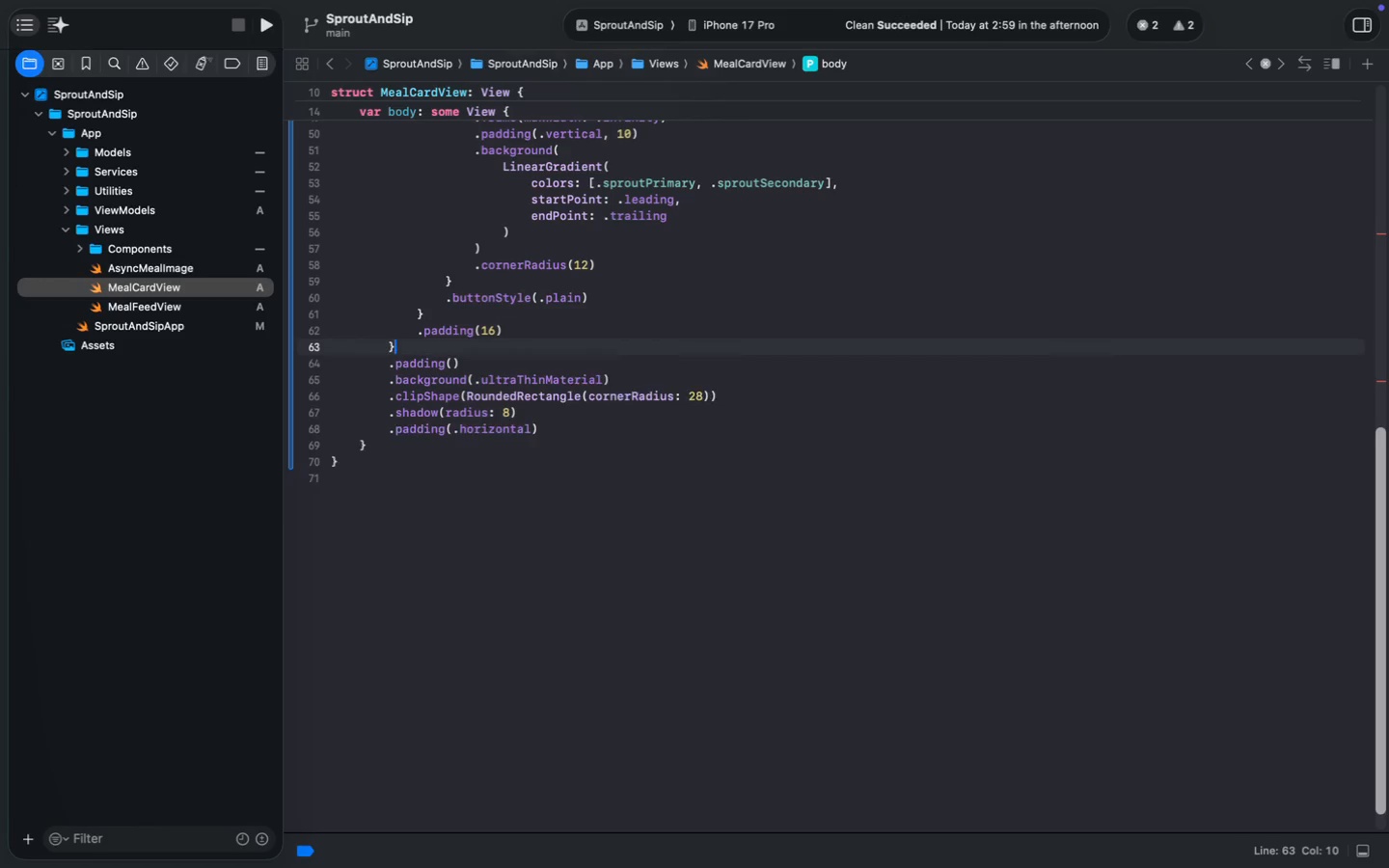 
key(Enter)
 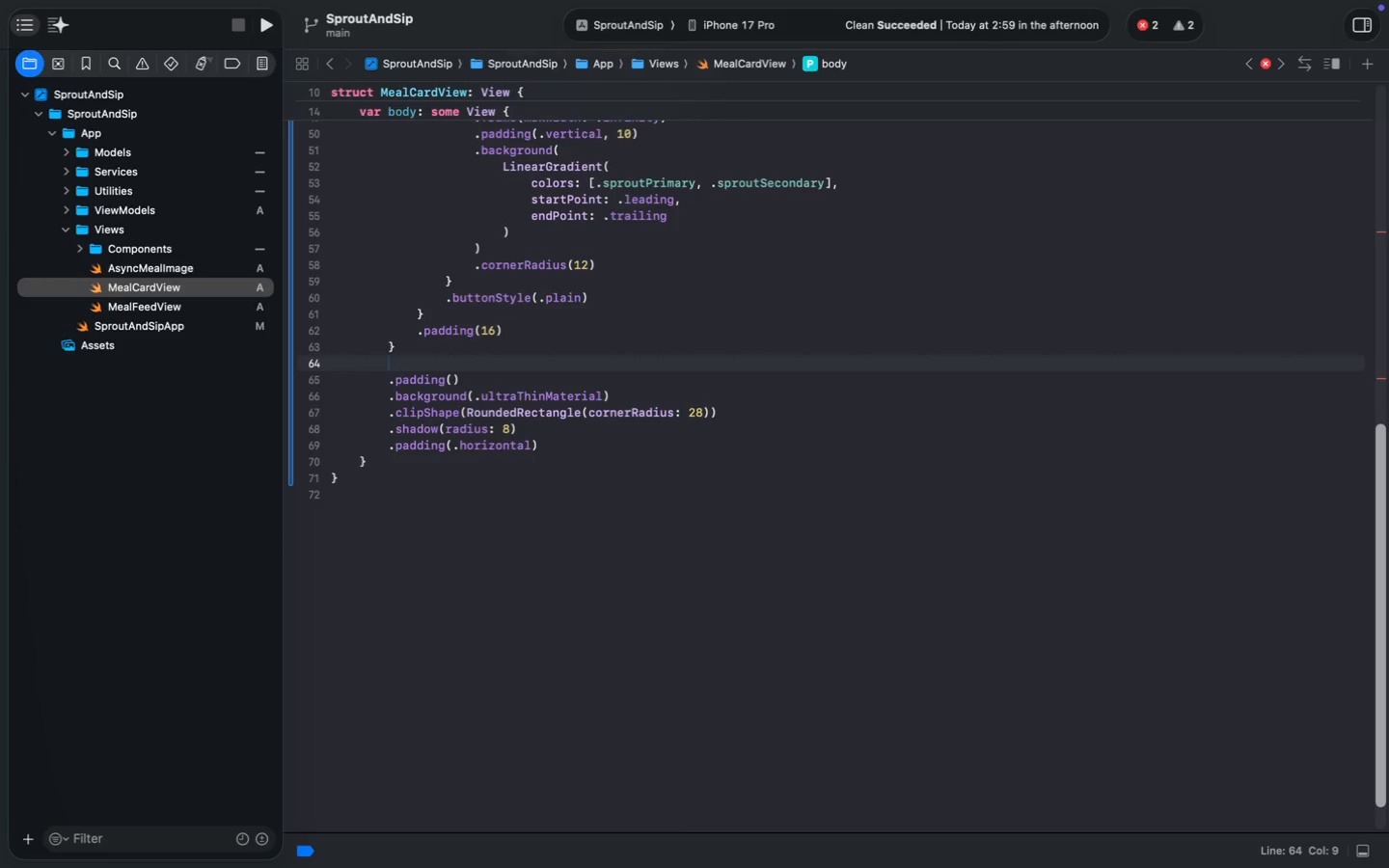 
key(ArrowDown)
 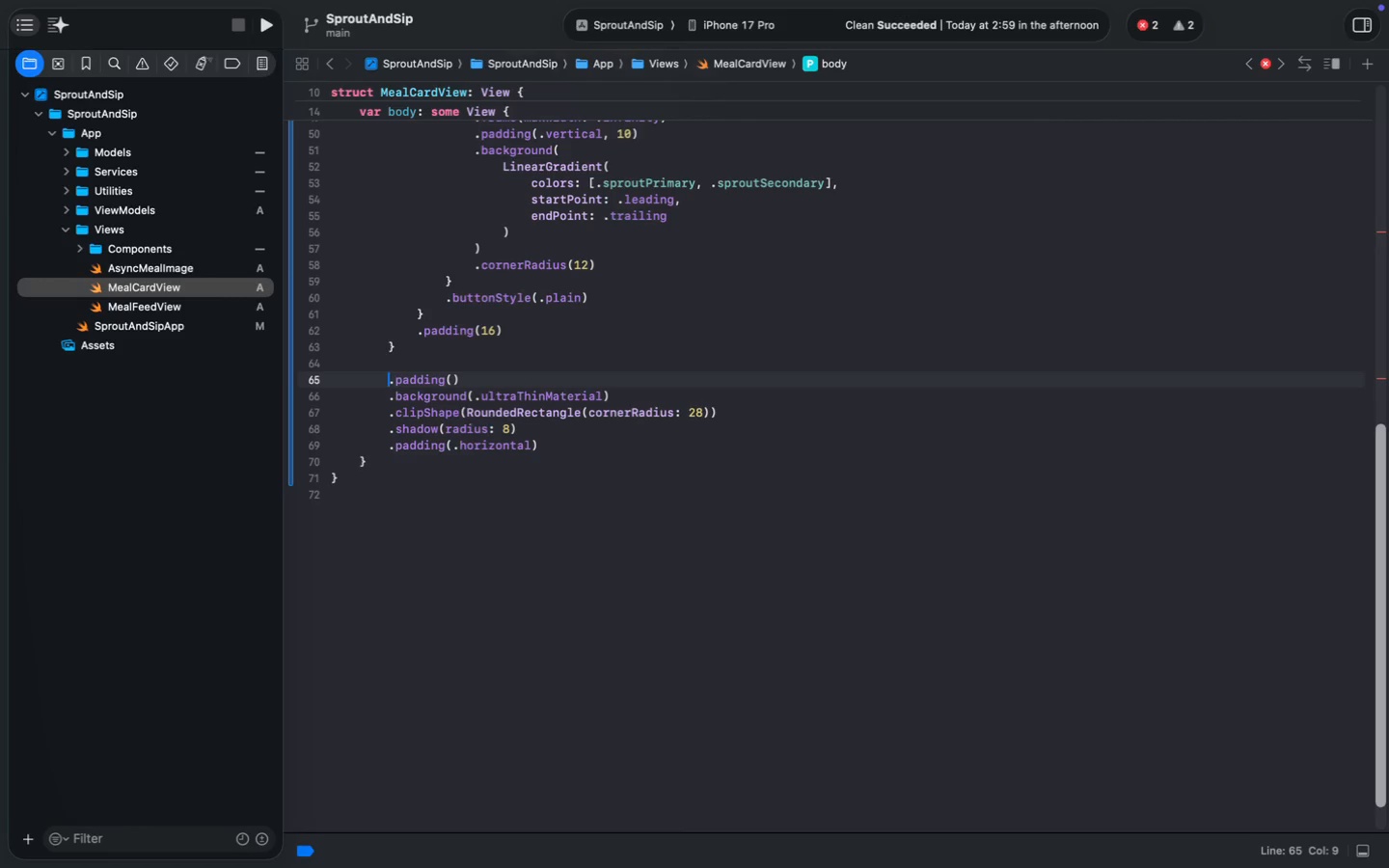 
wait(6.48)
 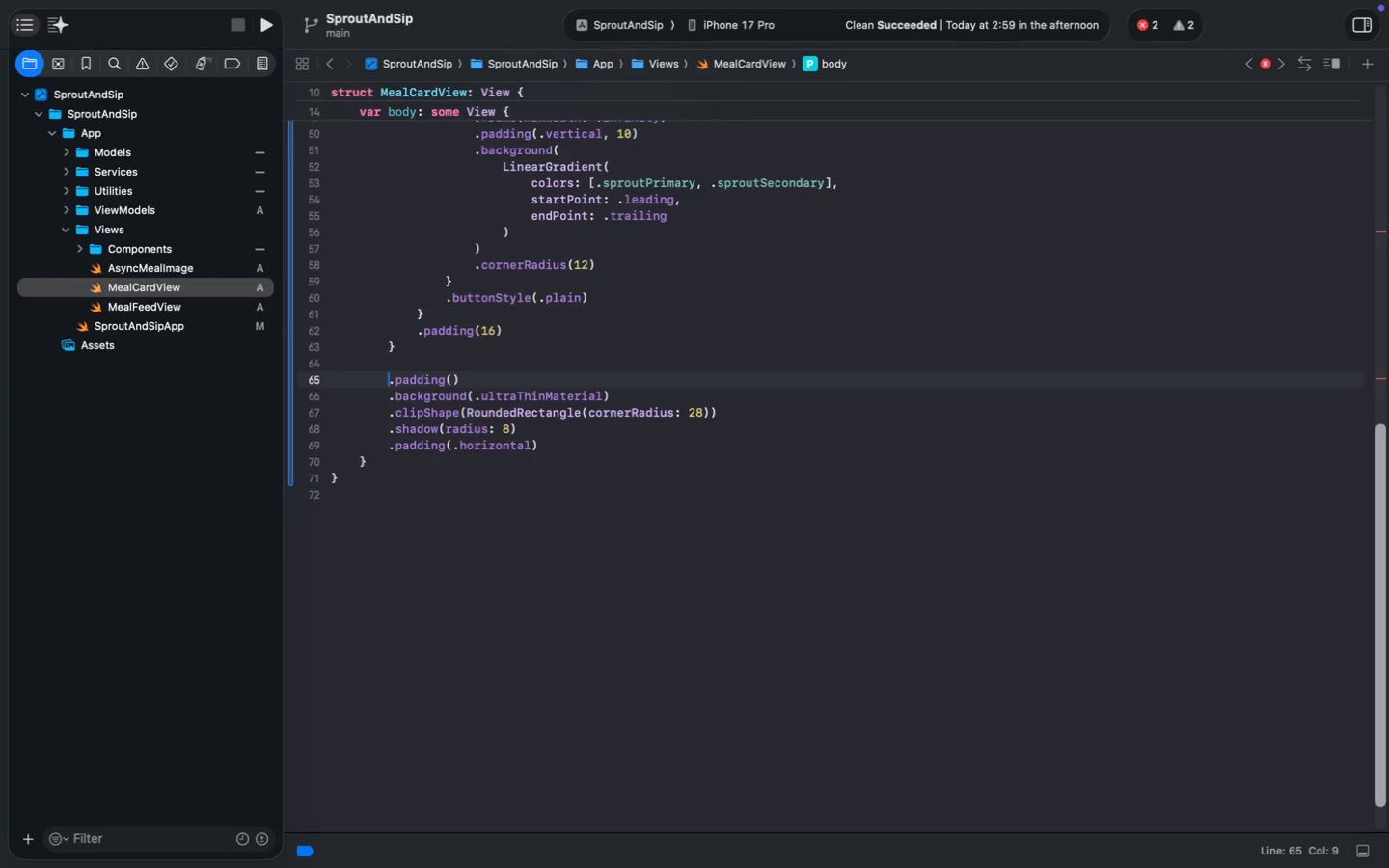 
key(ArrowDown)
 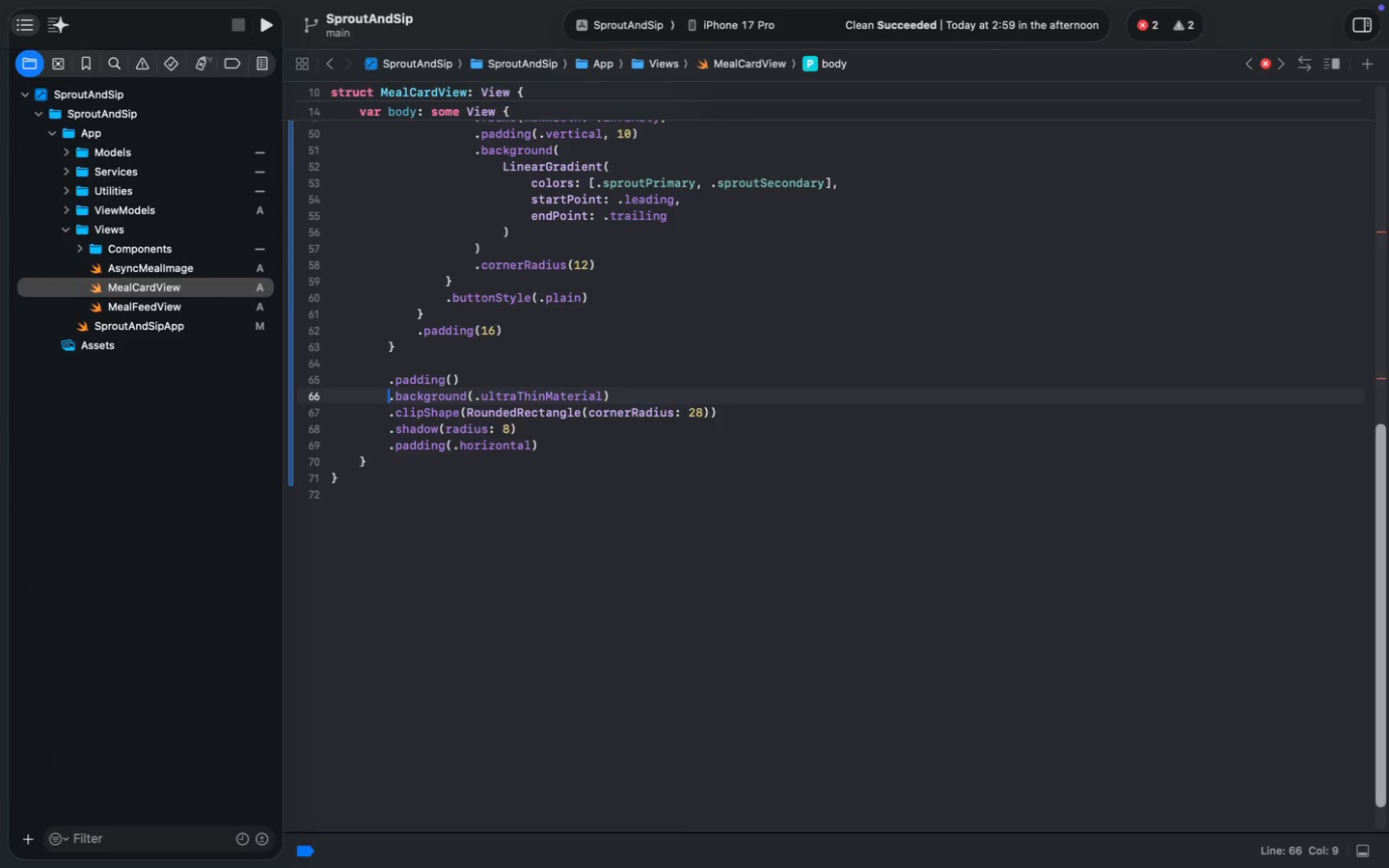 
key(ArrowUp)
 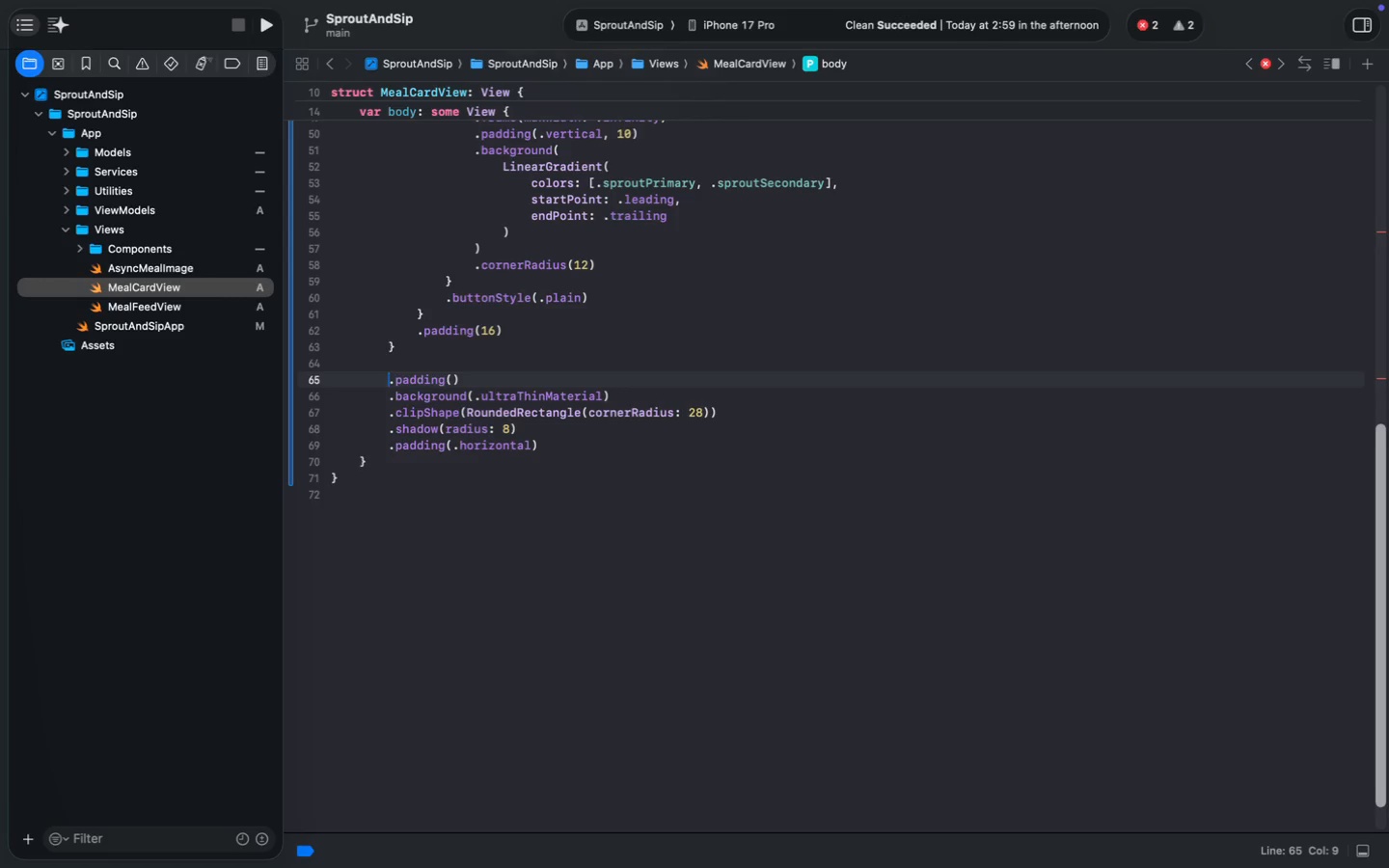 
key(ArrowDown)
 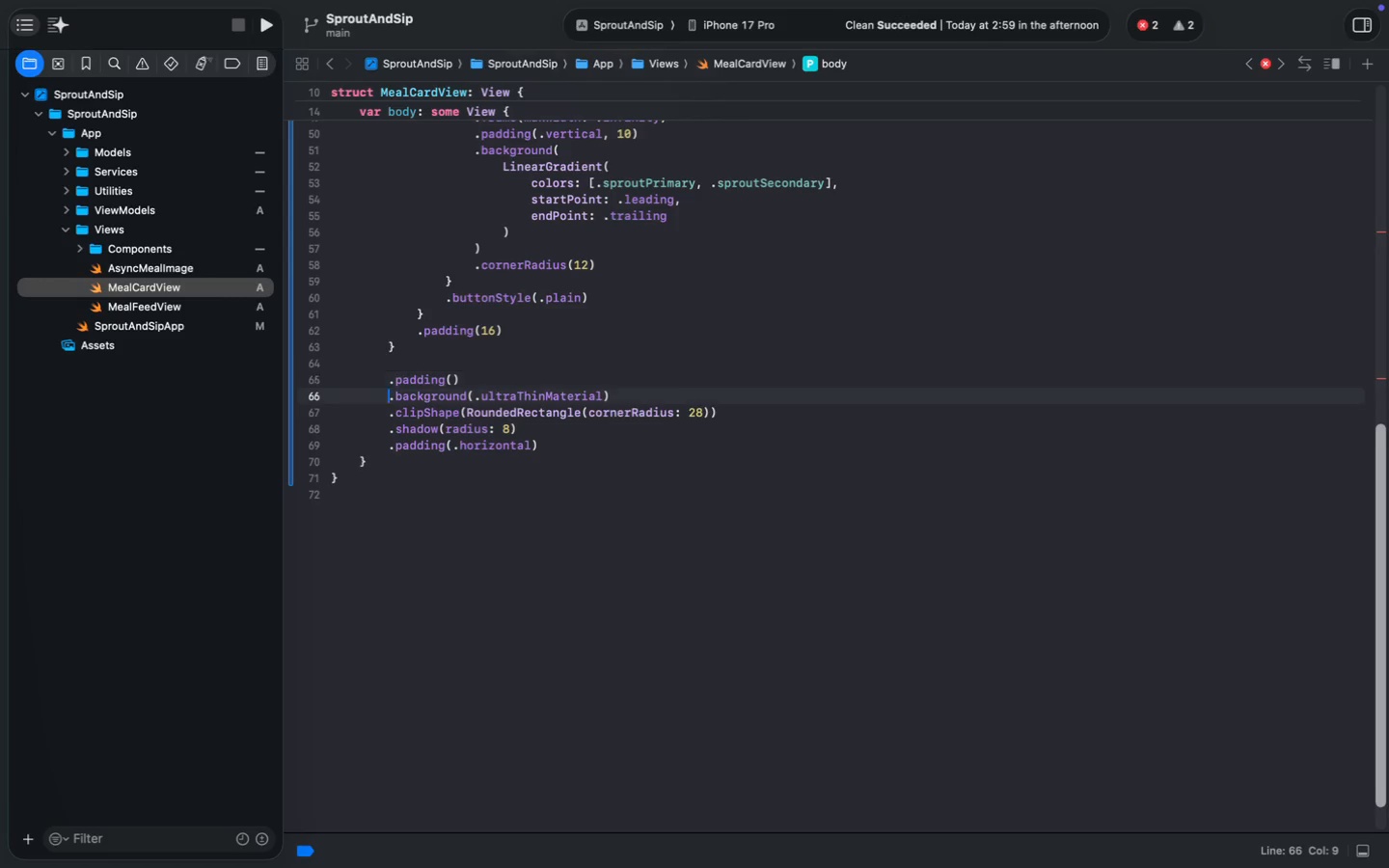 
key(ArrowUp)
 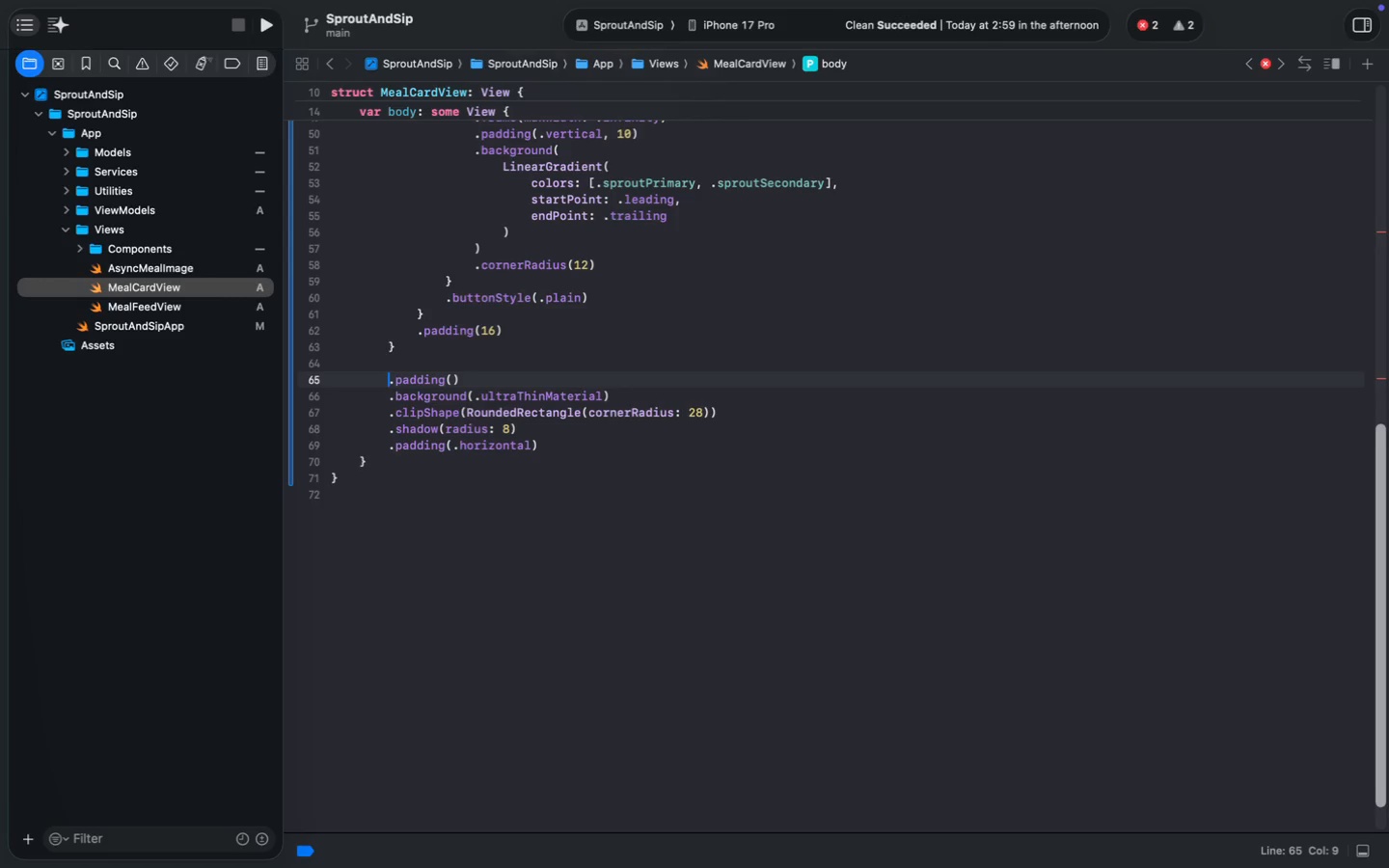 
key(ArrowDown)
 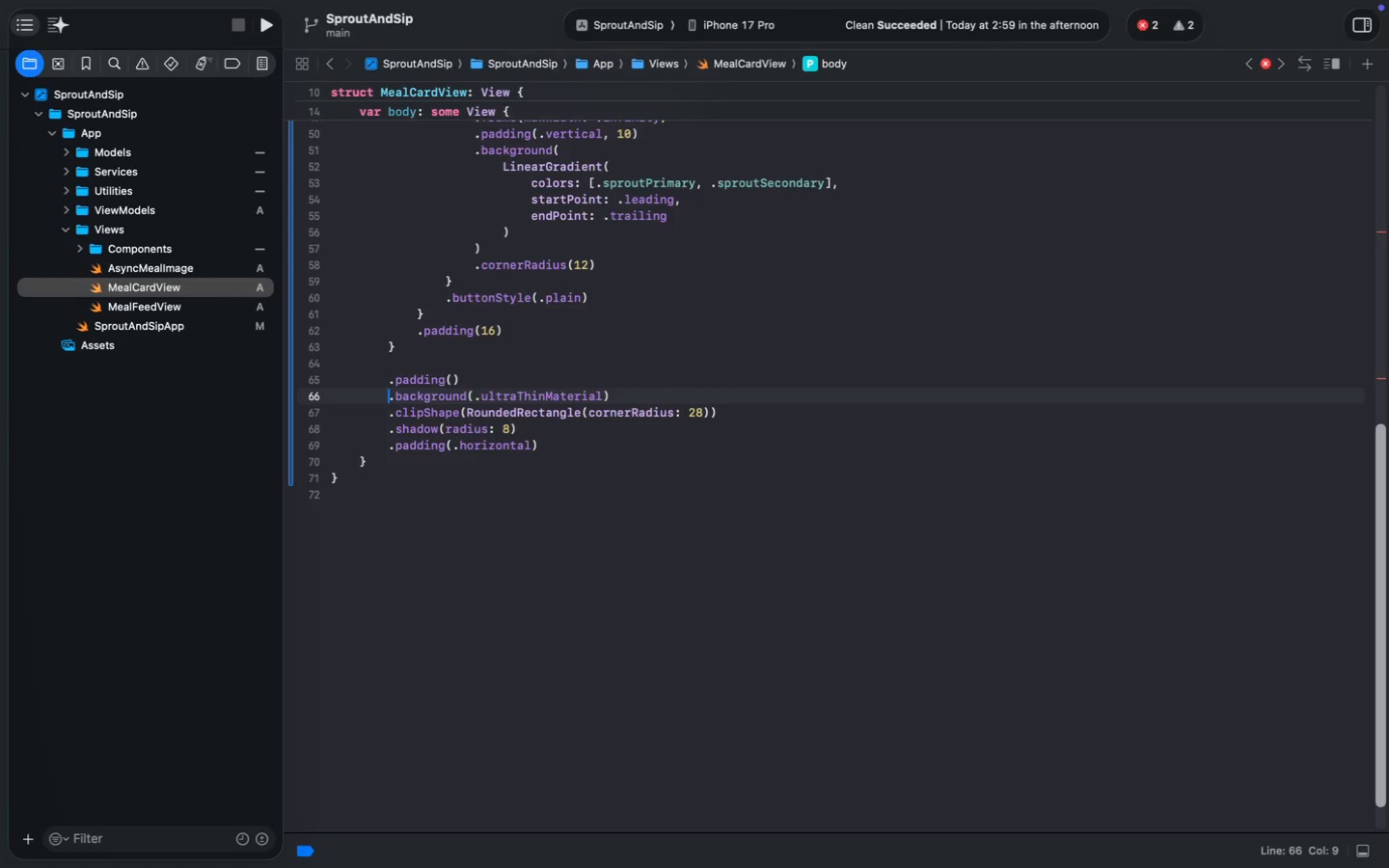 
key(Meta+Shift+MetaRight)
 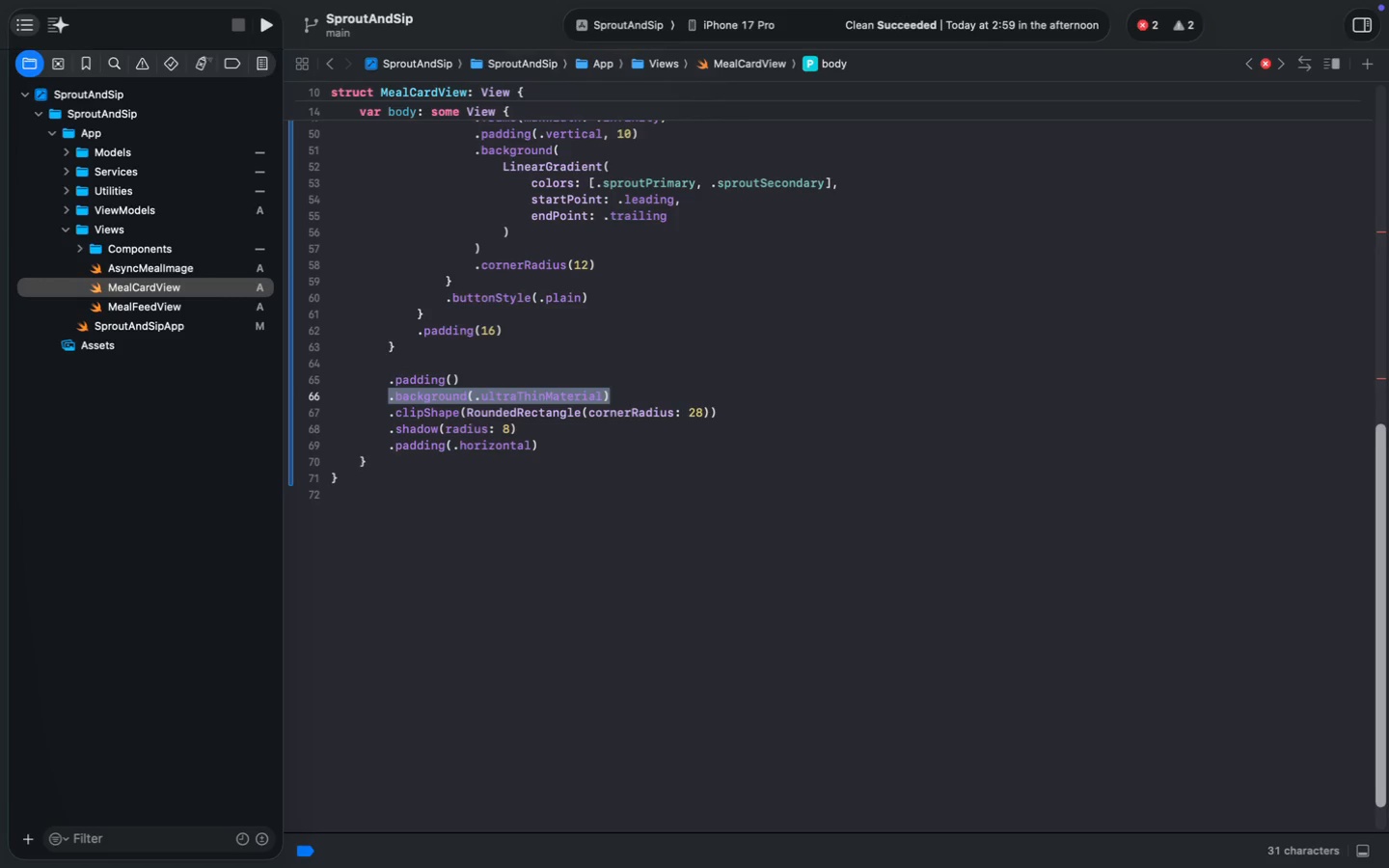 
key(Meta+Shift+ArrowRight)
 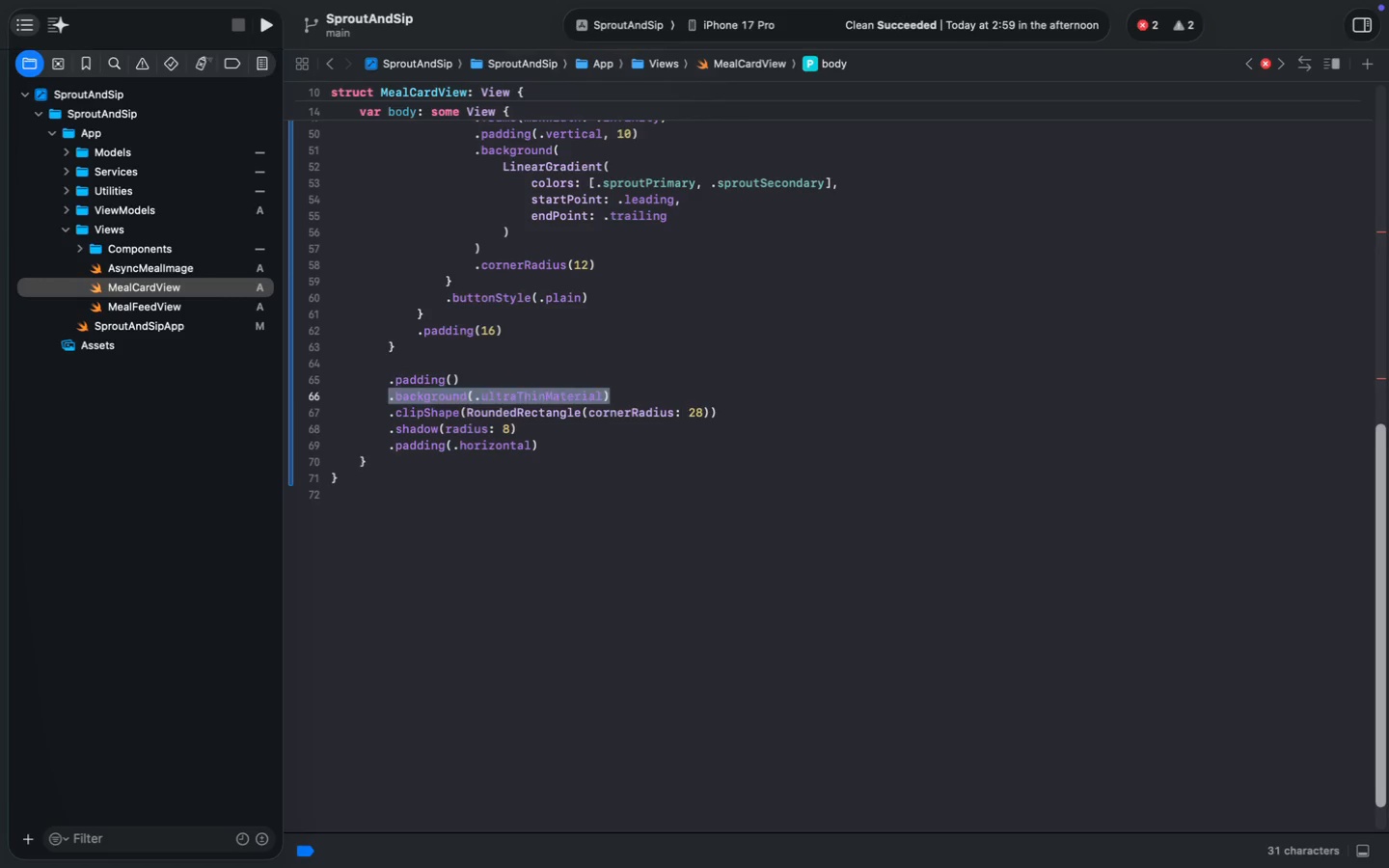 
key(Meta+X)
 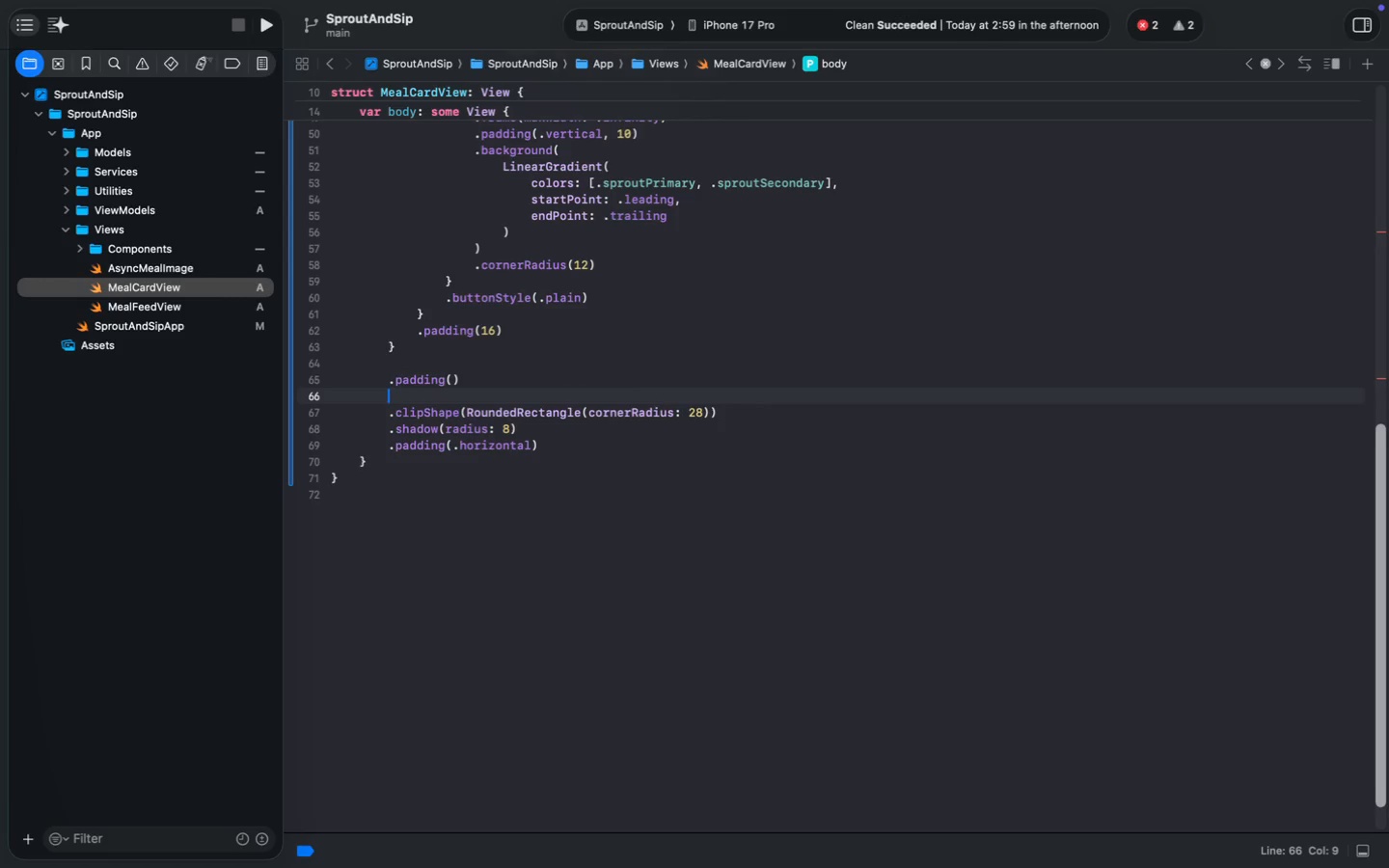 
key(ArrowUp)
 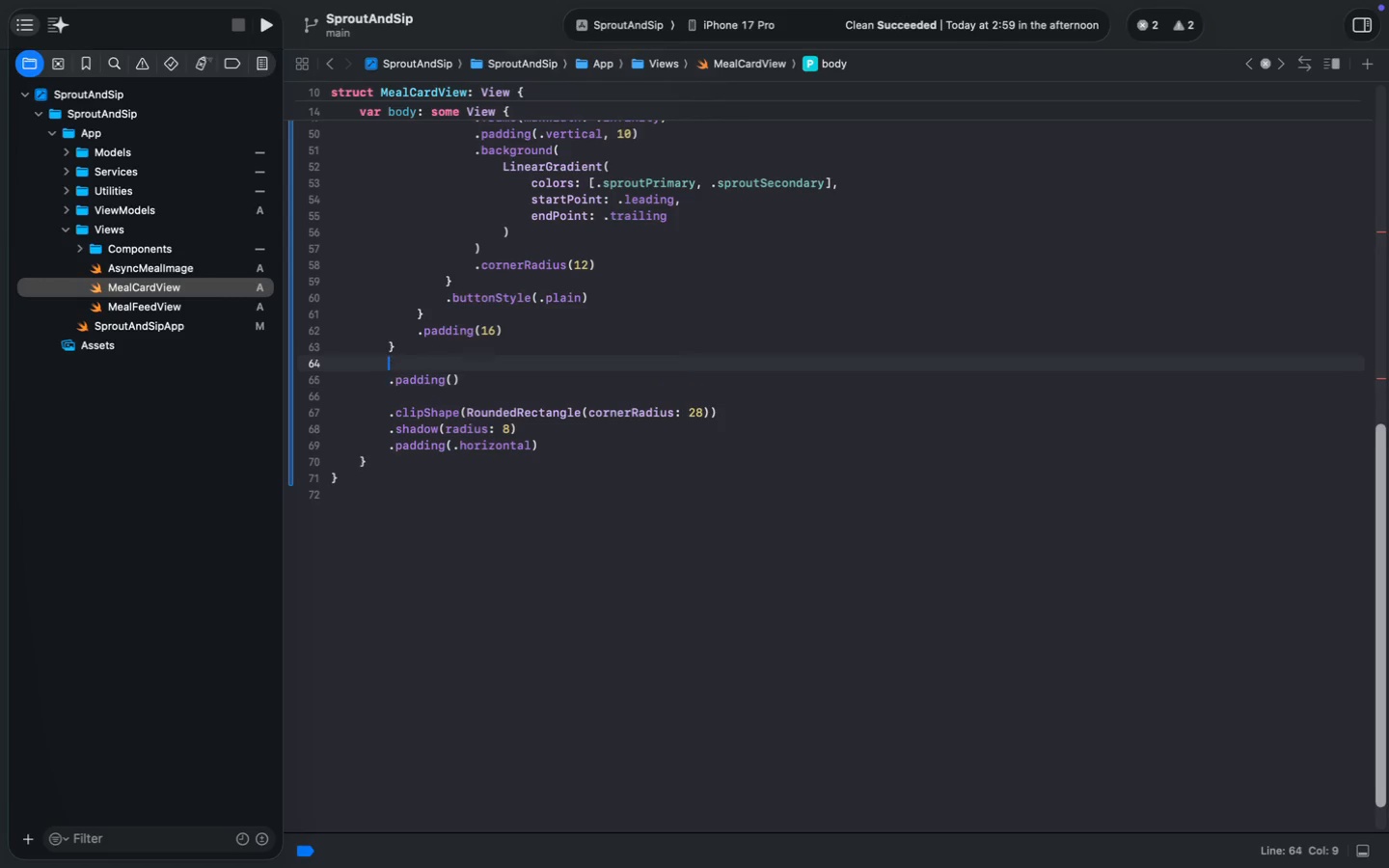 
key(ArrowUp)
 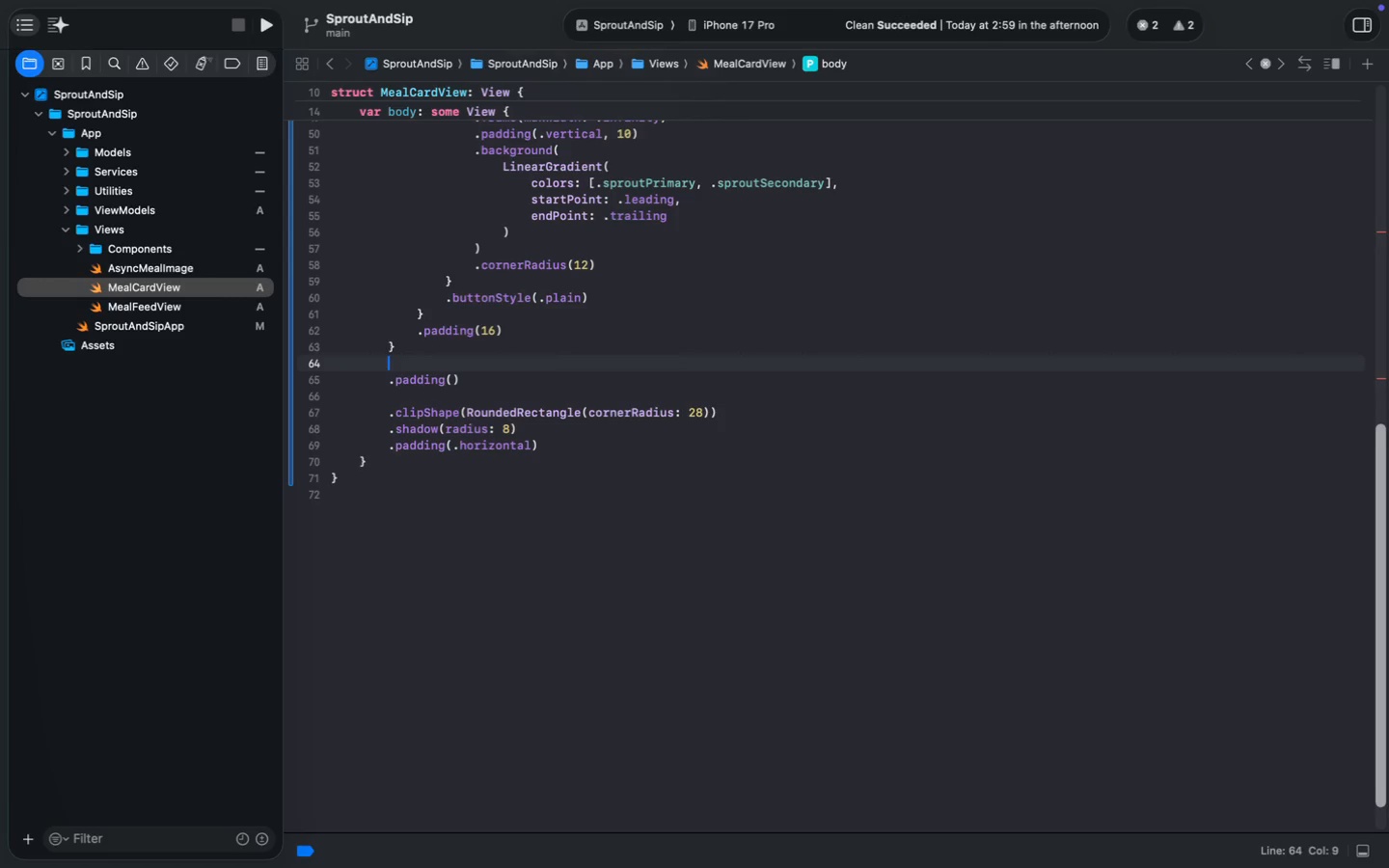 
key(Meta+V)
 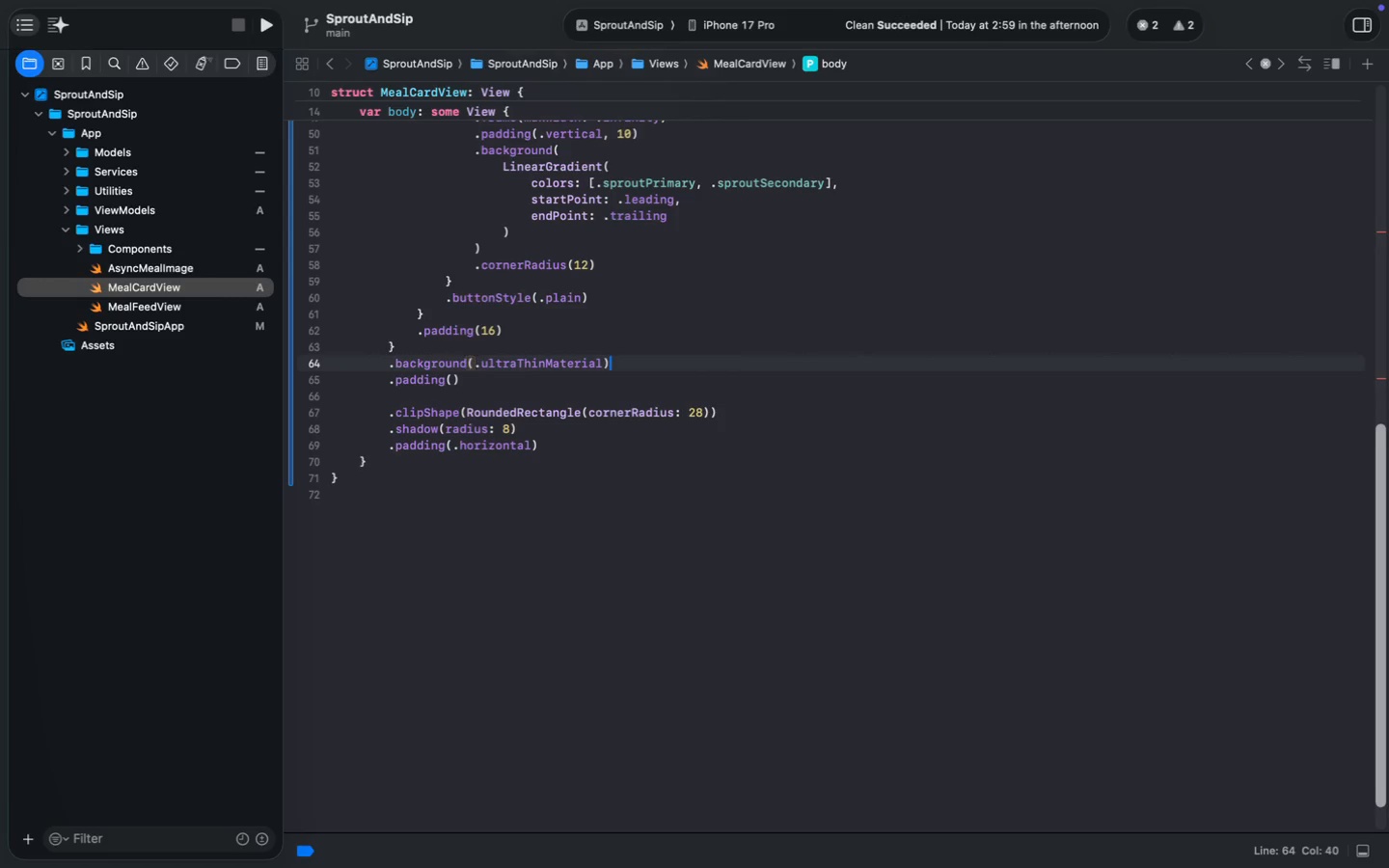 
key(ArrowLeft)
 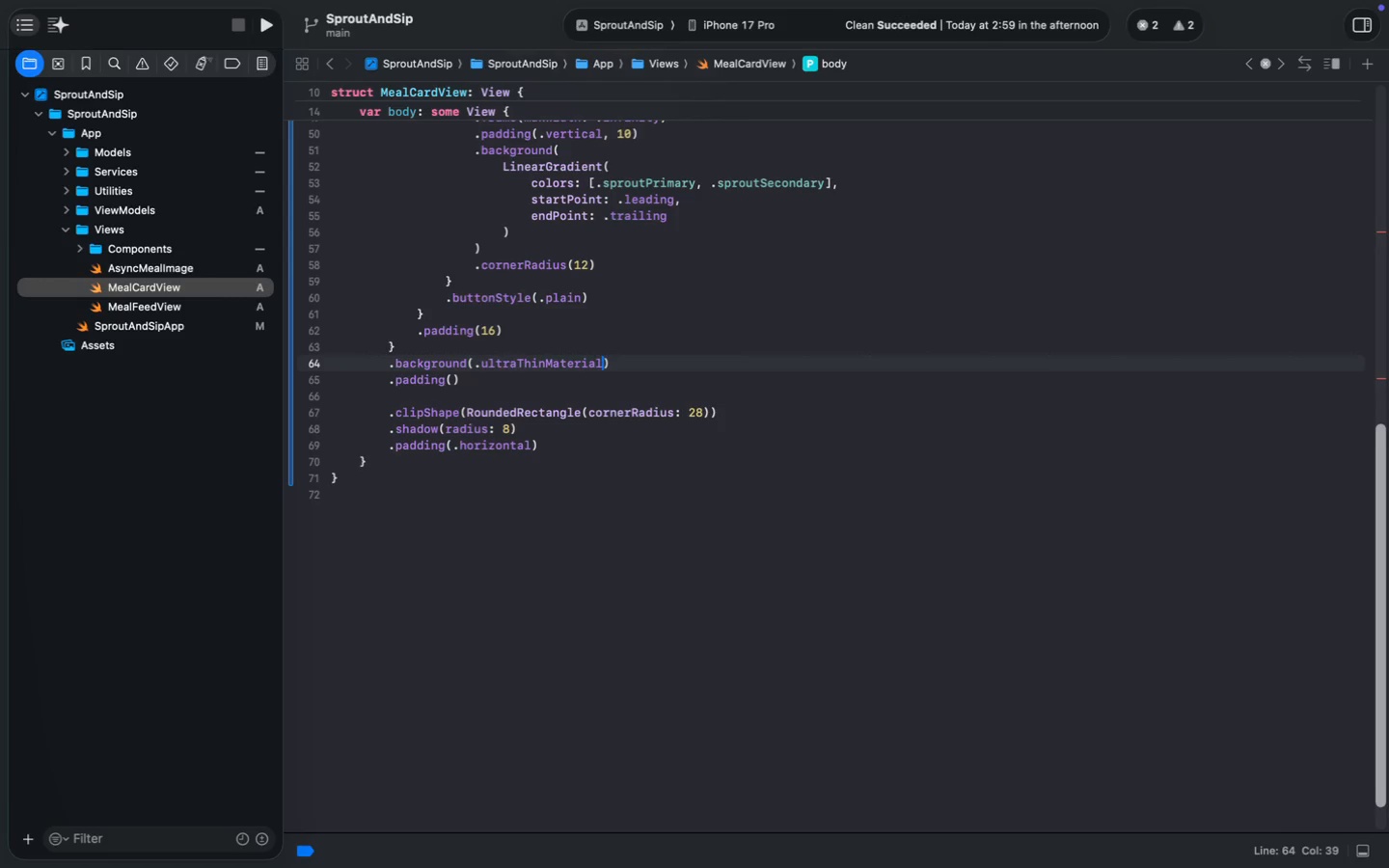 
key(Alt+Shift+ArrowLeft)
 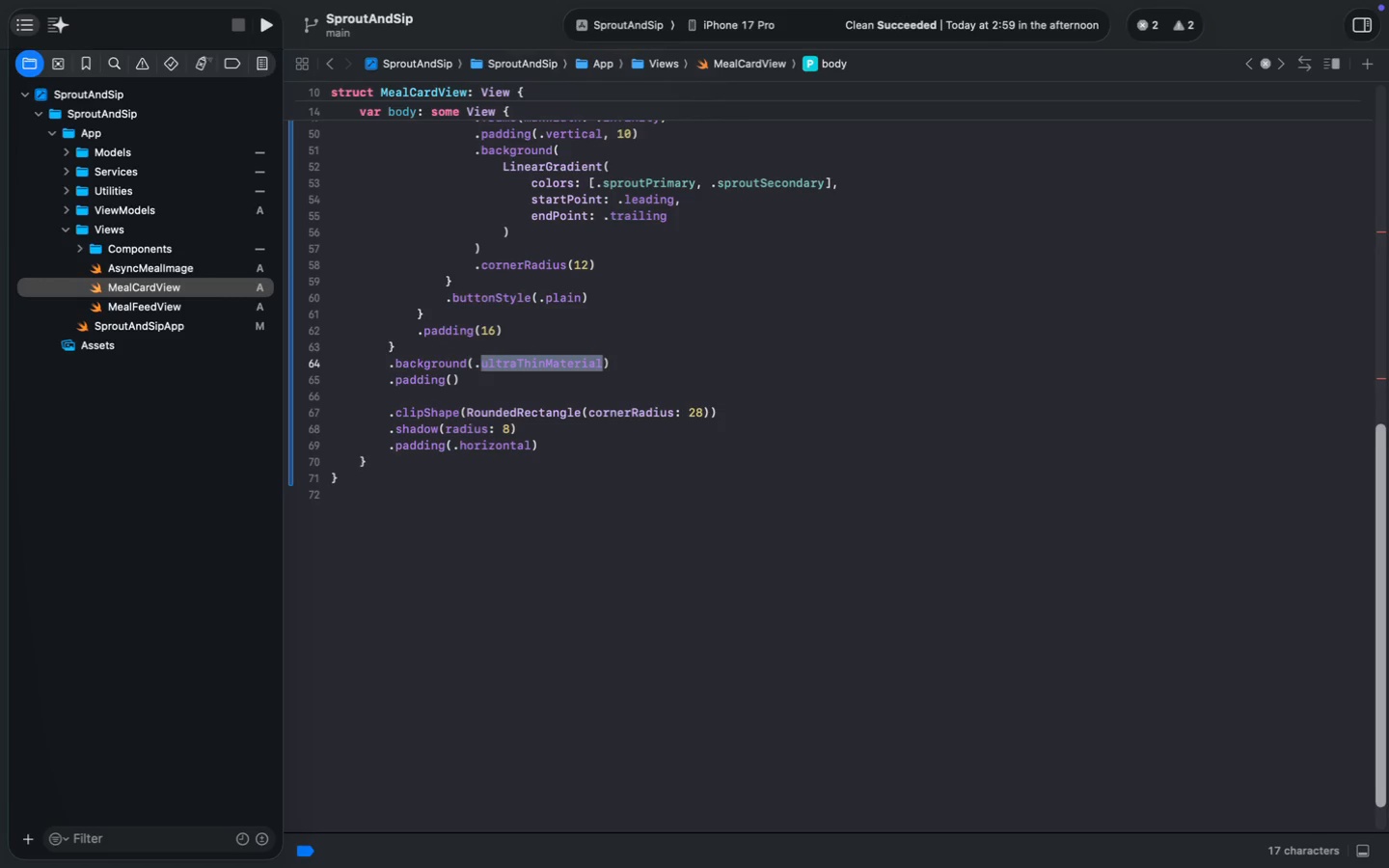 
key(Shift+ArrowLeft)
 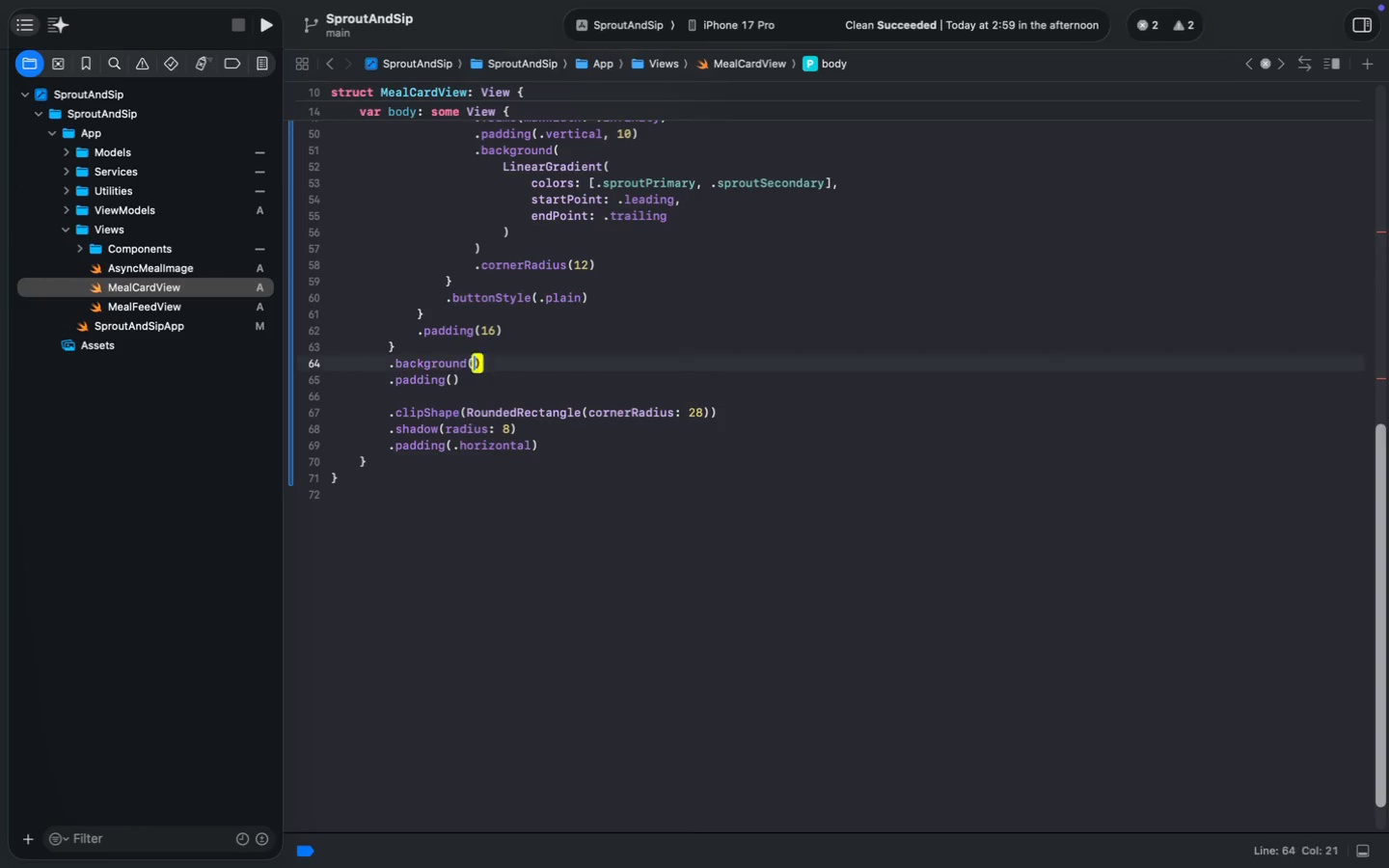 
key(Backspace)
 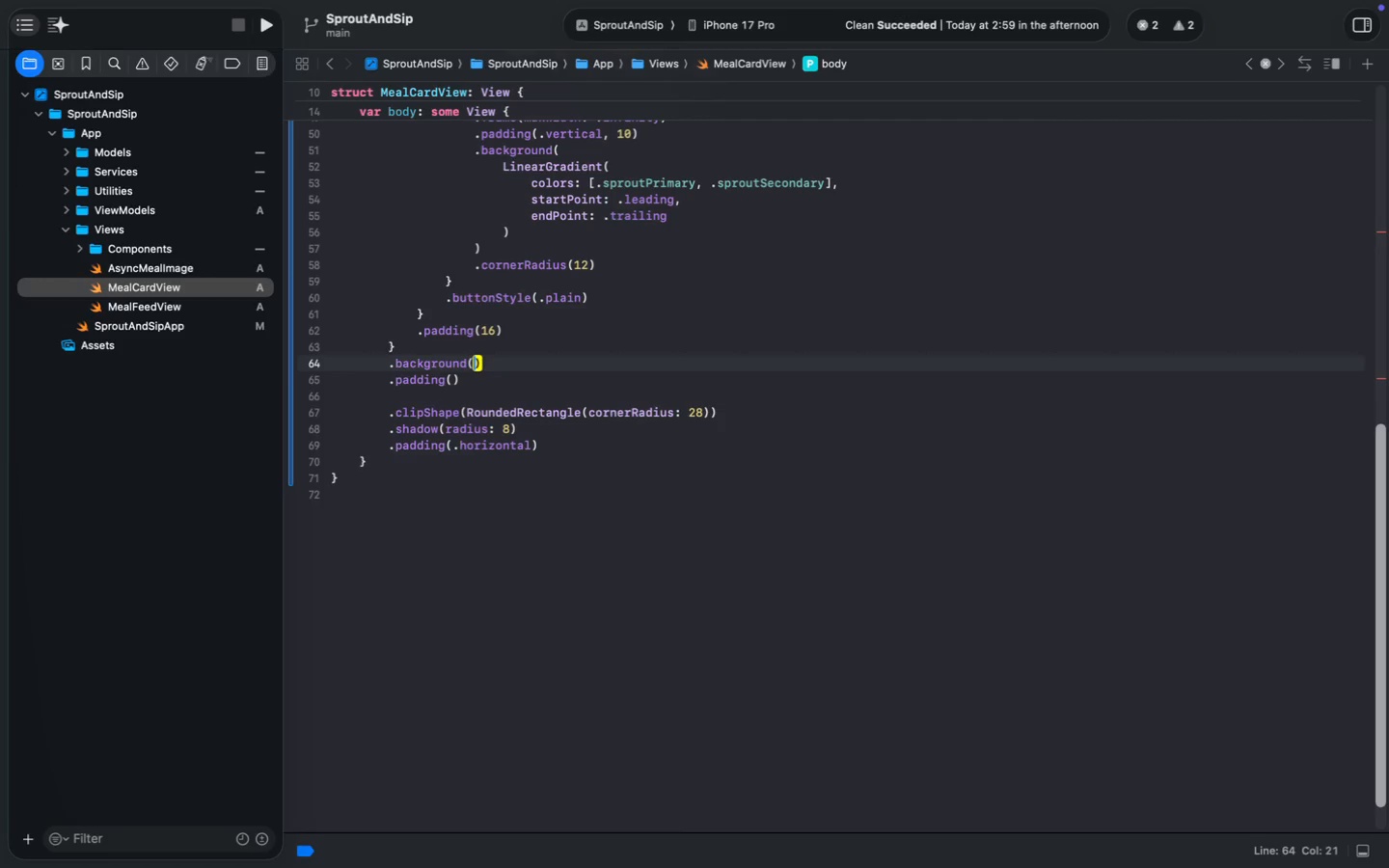 
key(Enter)
 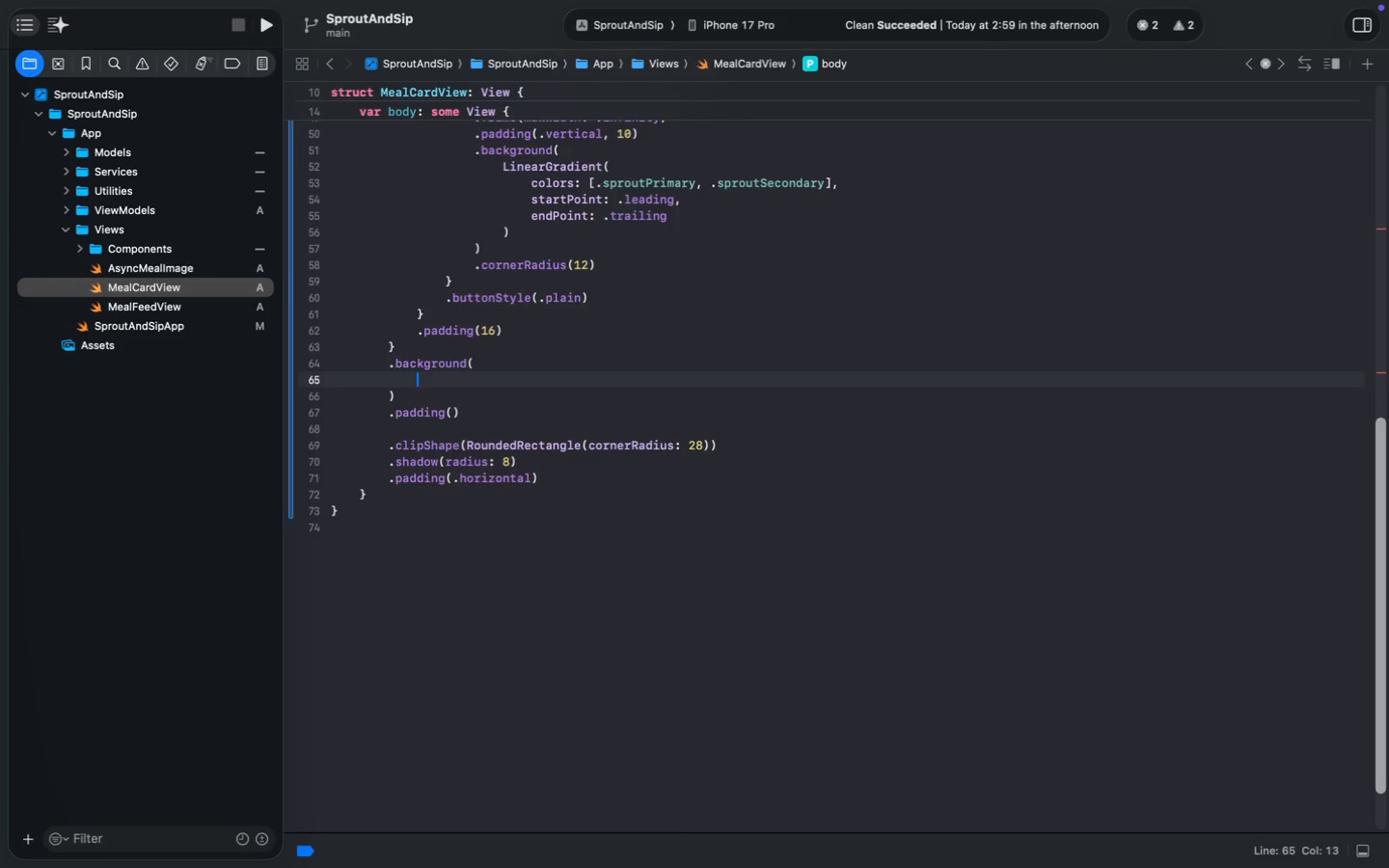 
type(Rounded)
 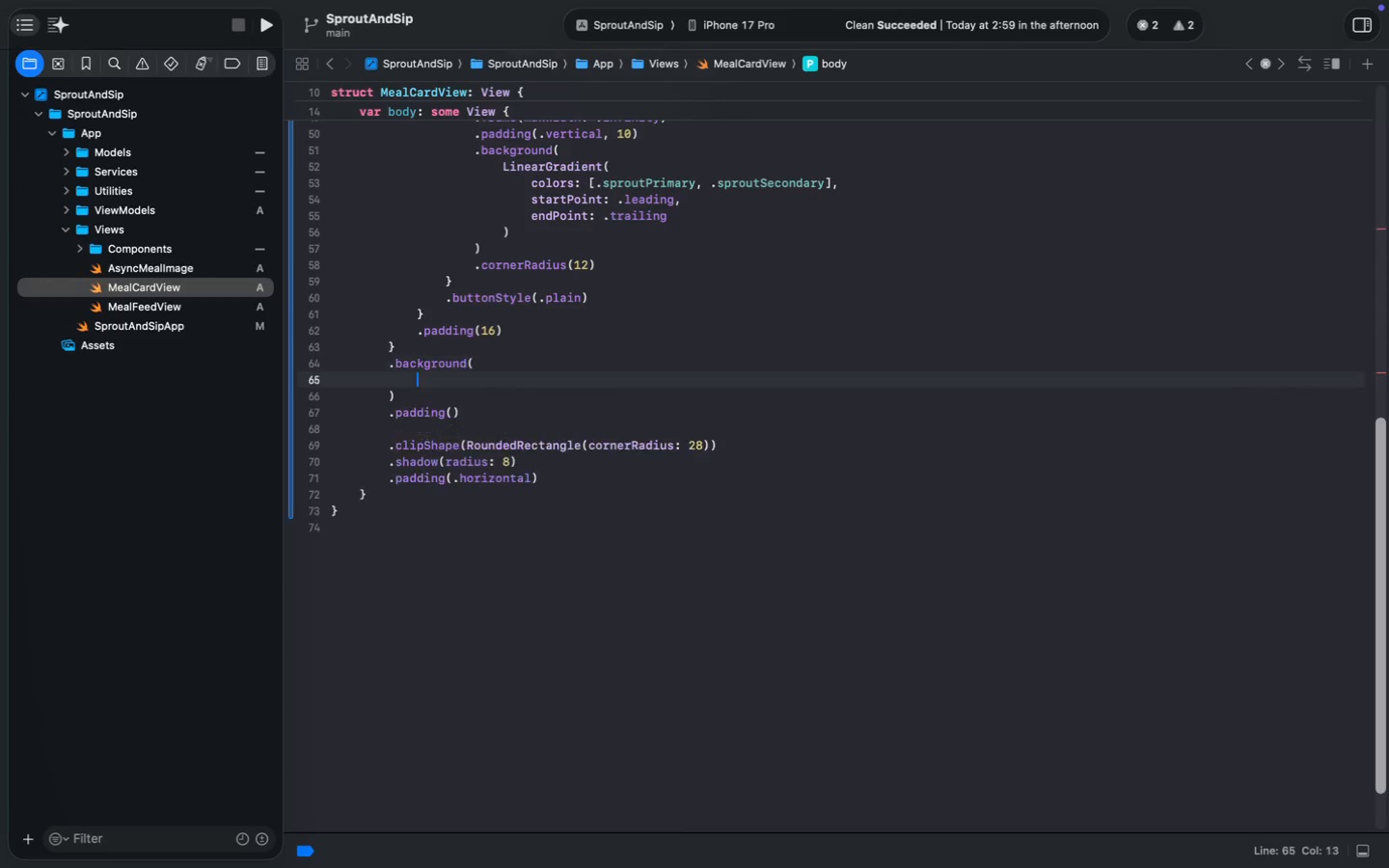 
key(Enter)
 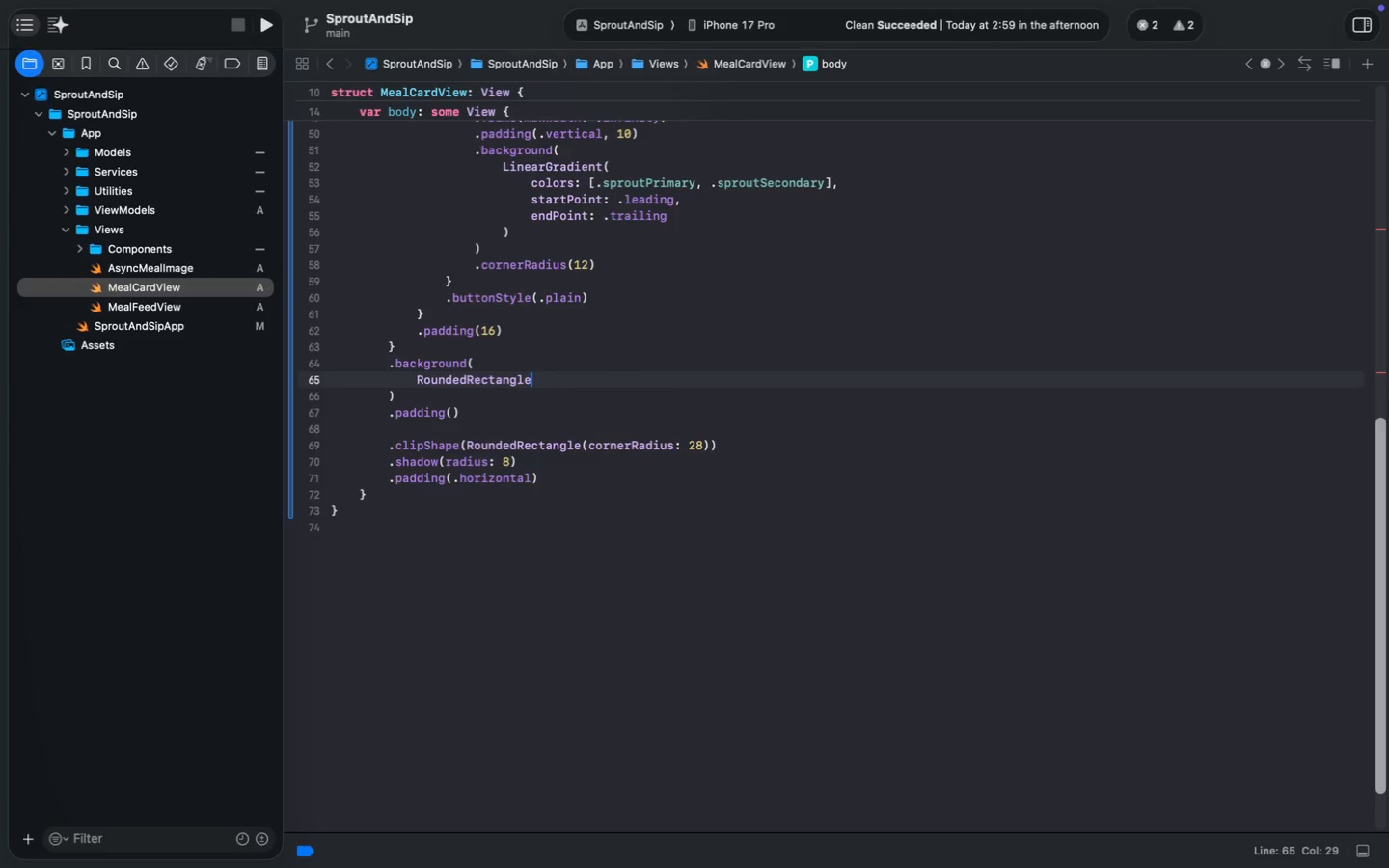 
key(Shift+9)
 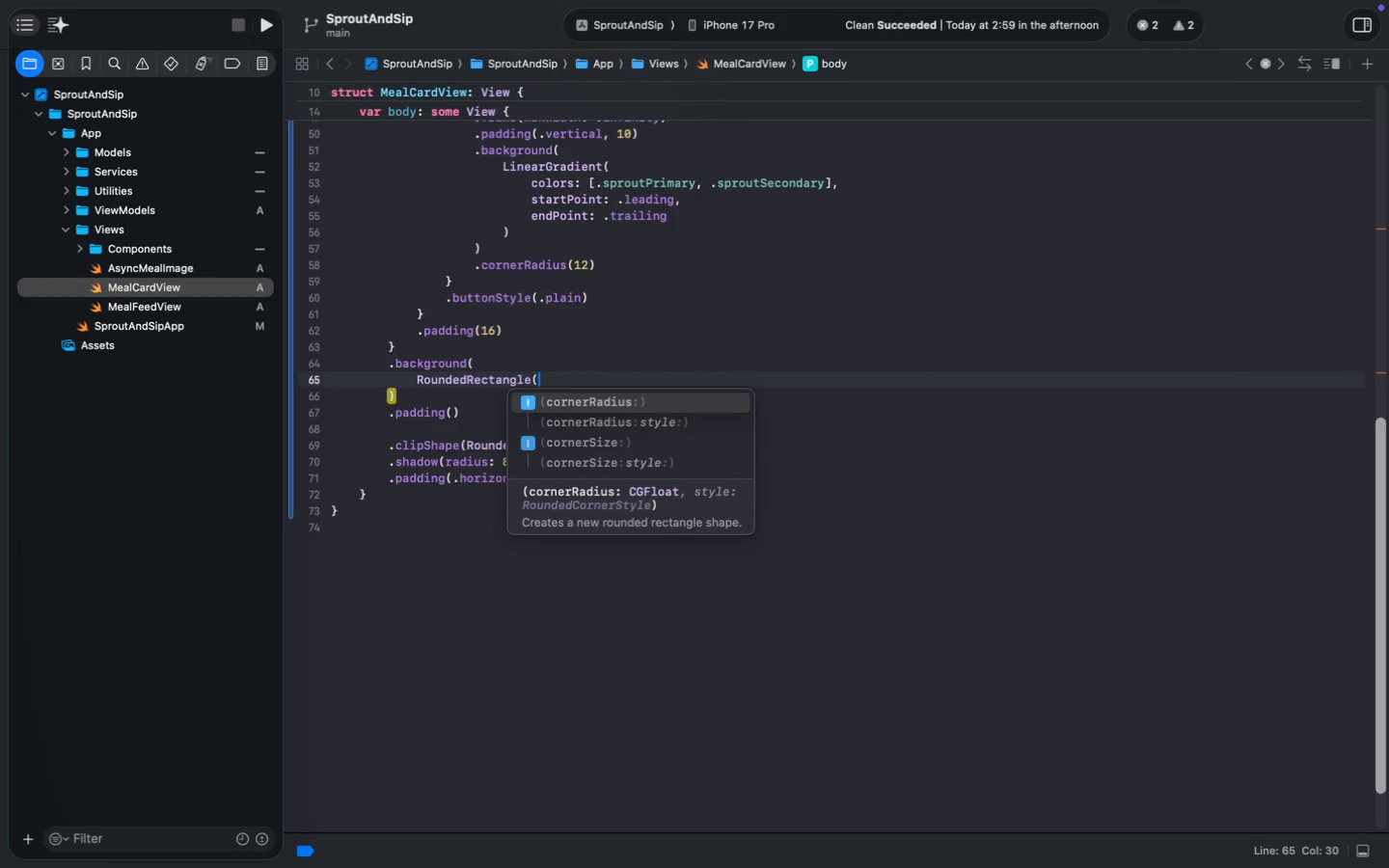 
key(Enter)
 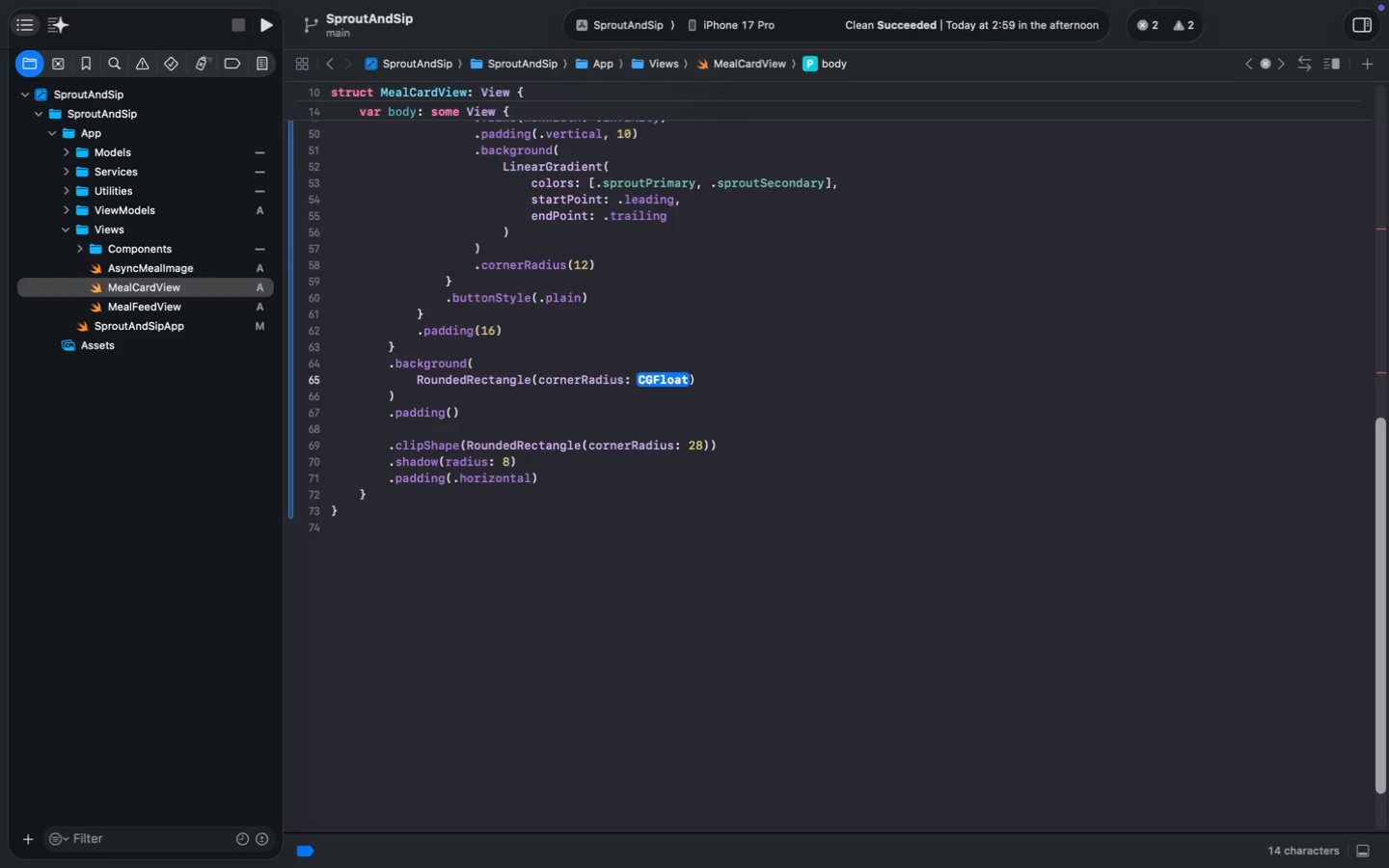 
type(24)
 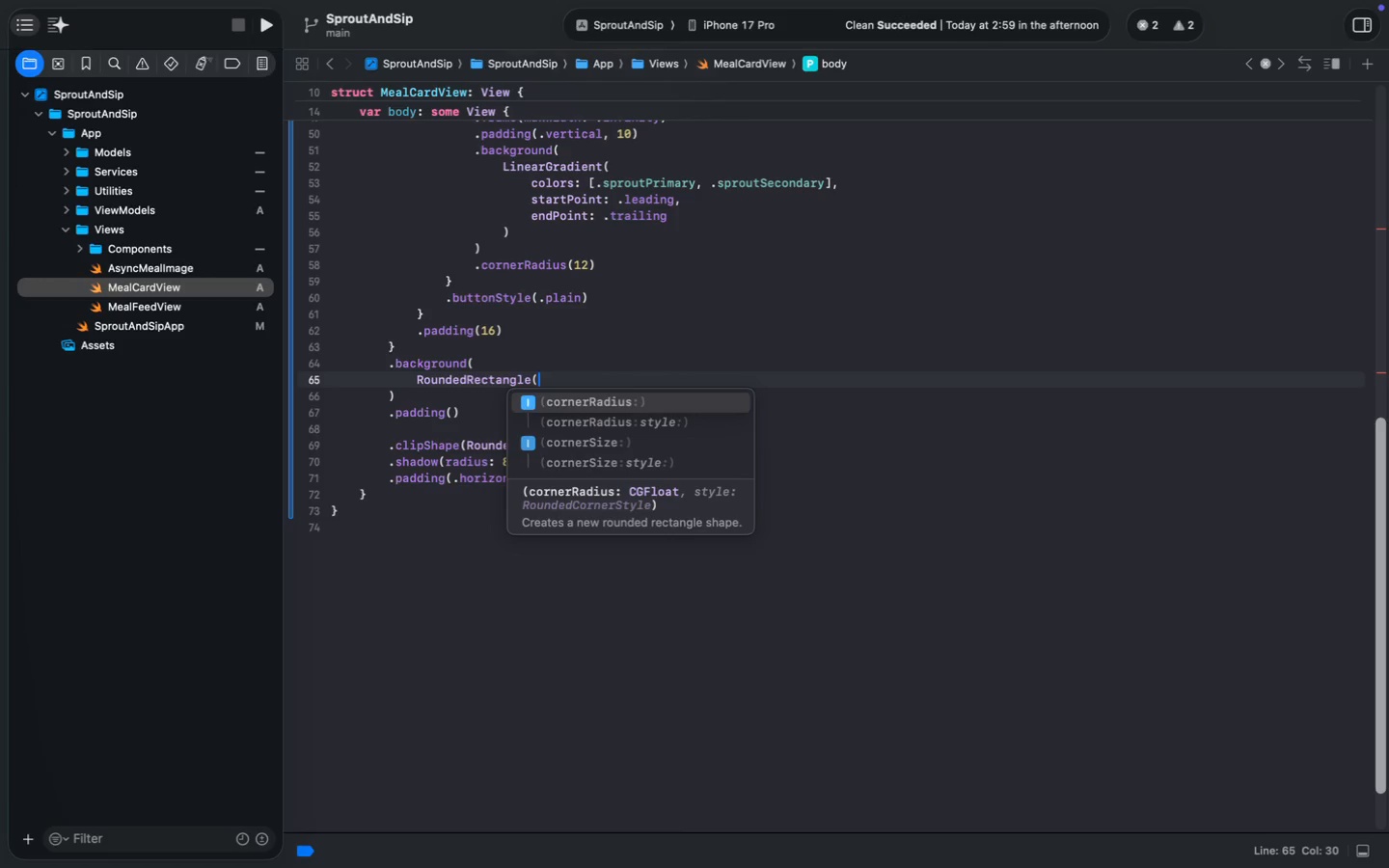 
key(ArrowRight)
 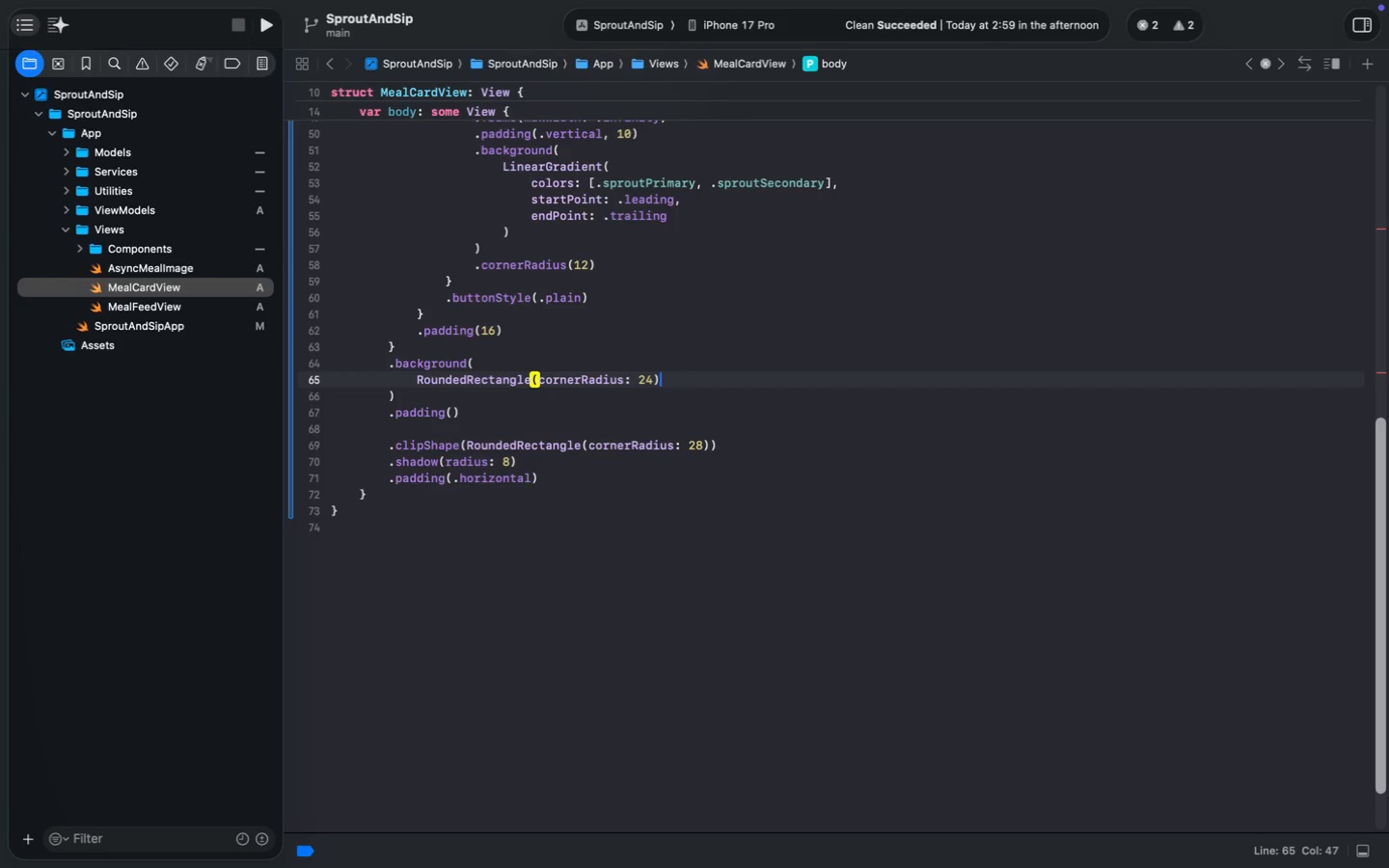 
key(Enter)
 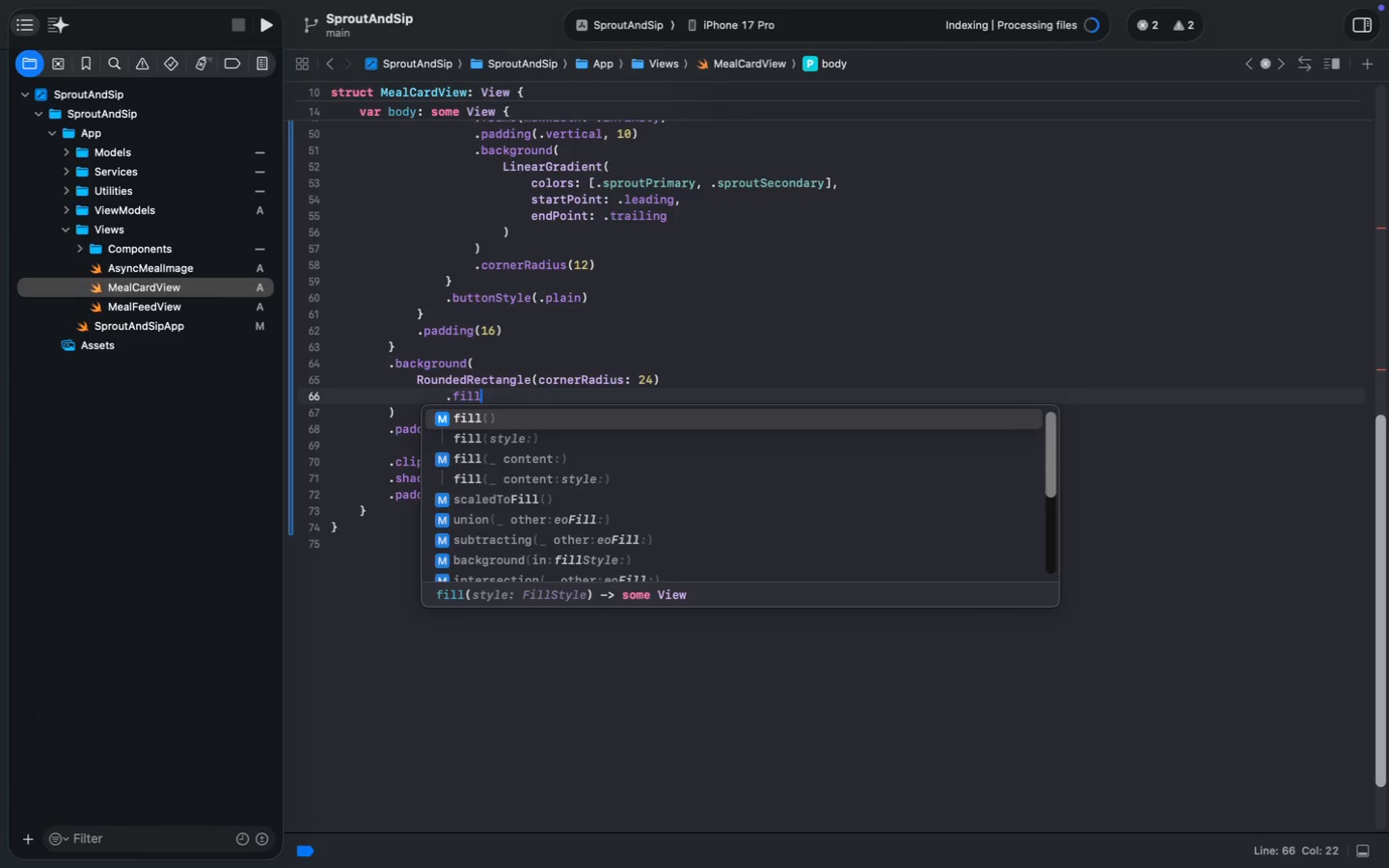 
type(.fill(s)
 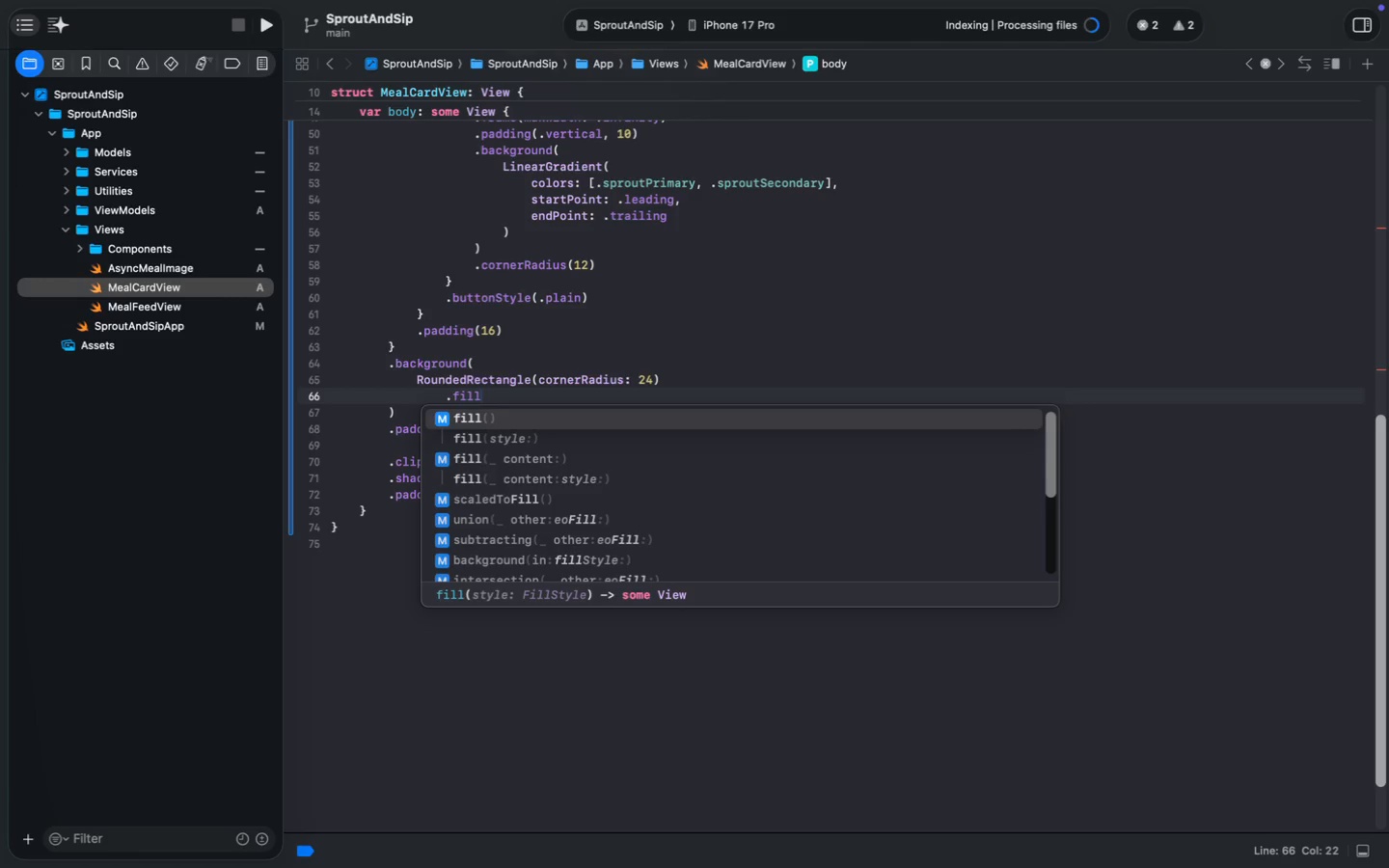 
type(he)
key(Backspace)
key(Backspace)
key(Backspace)
key(Backspace)
type(colorSch)
 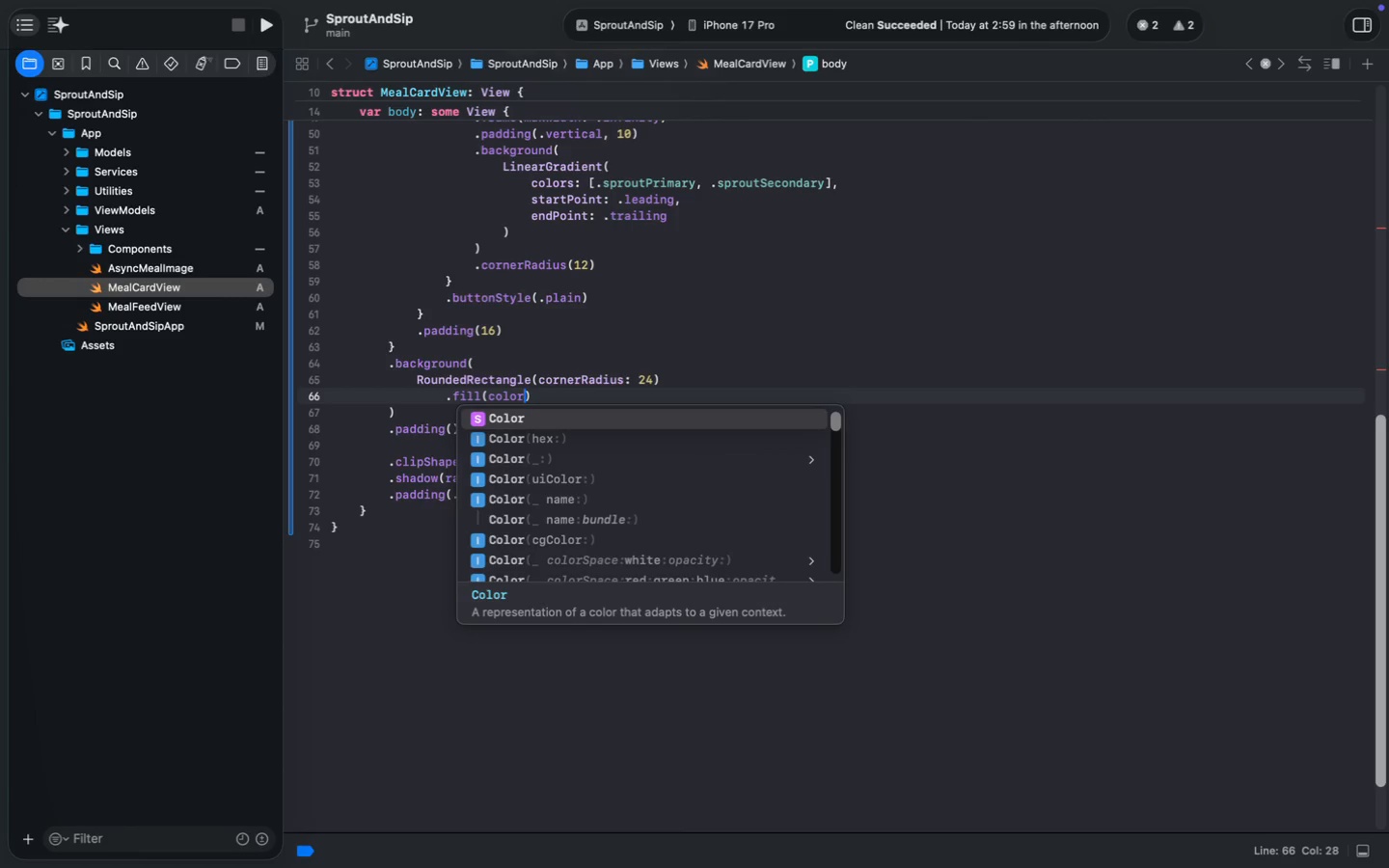 
key(Enter)
 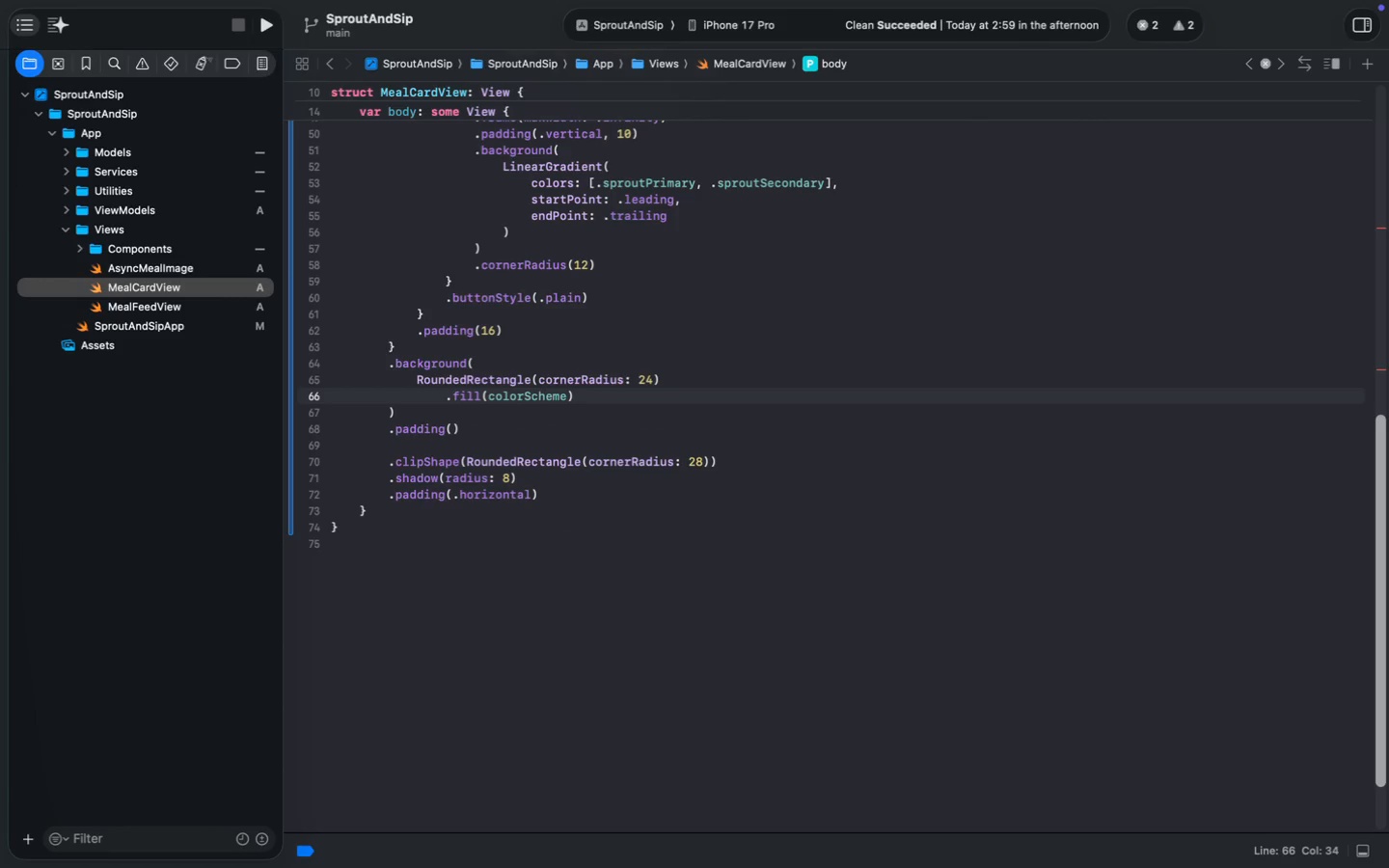 
key(Space)
 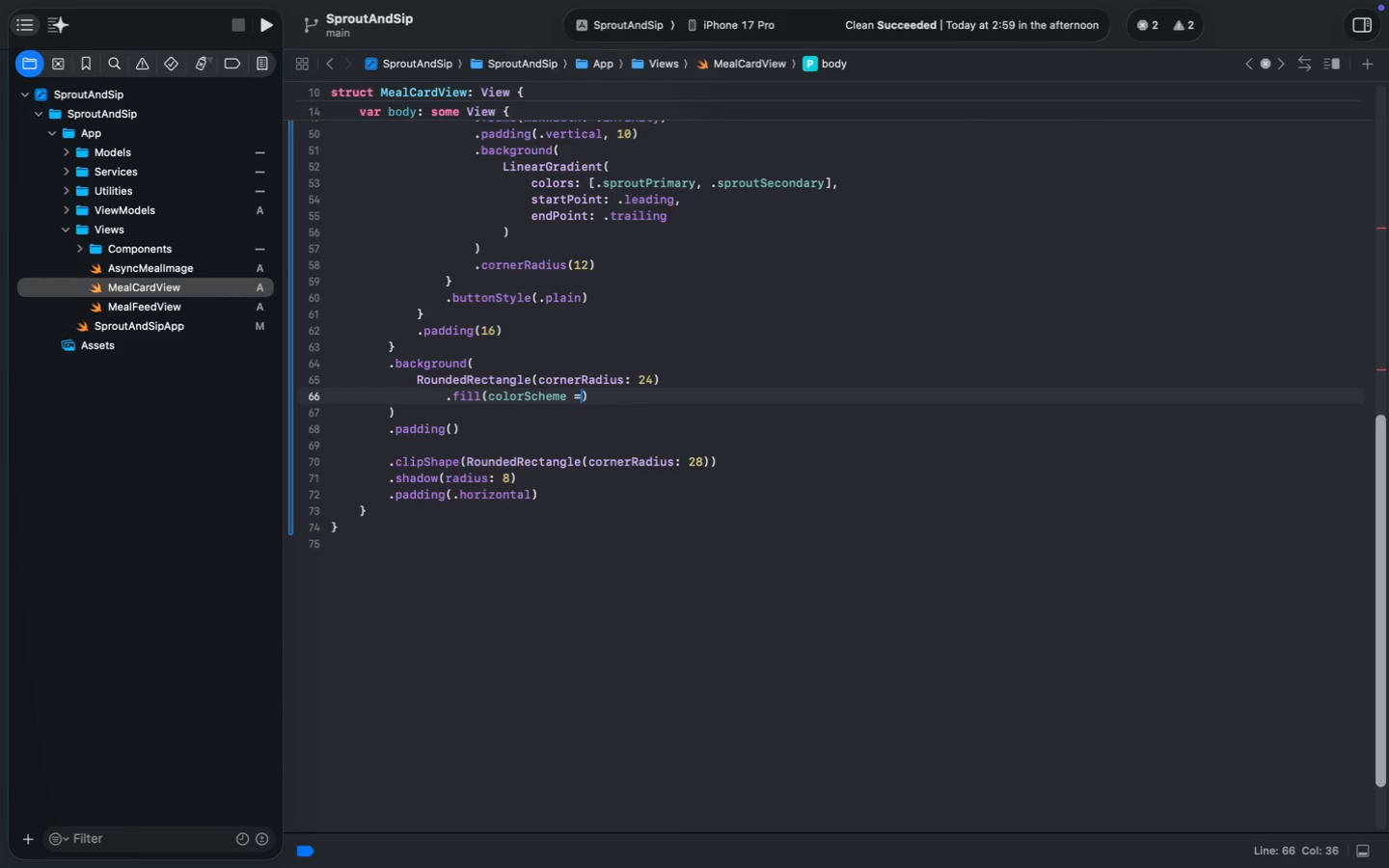 
key(Equal)
 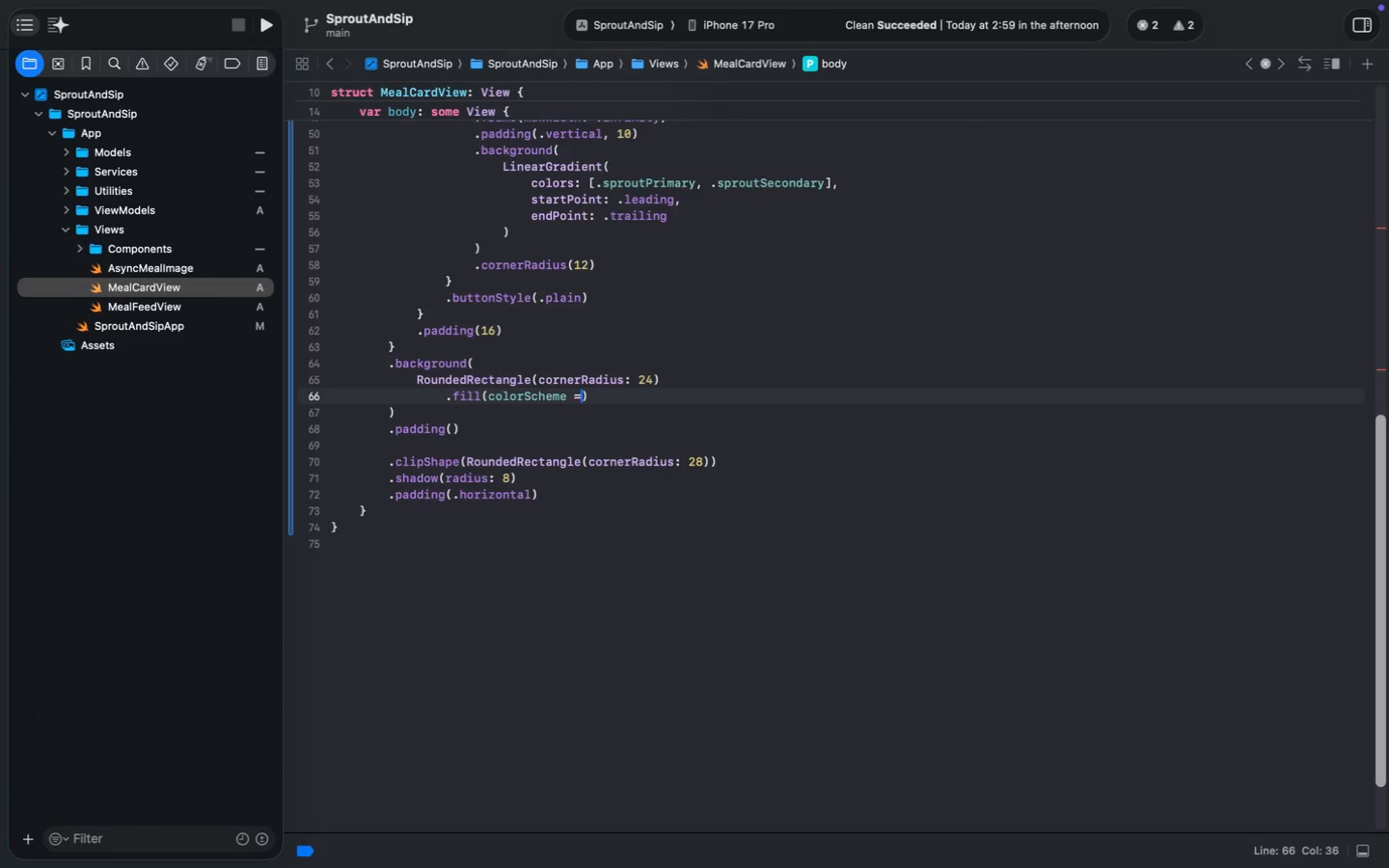 
key(Equal)
 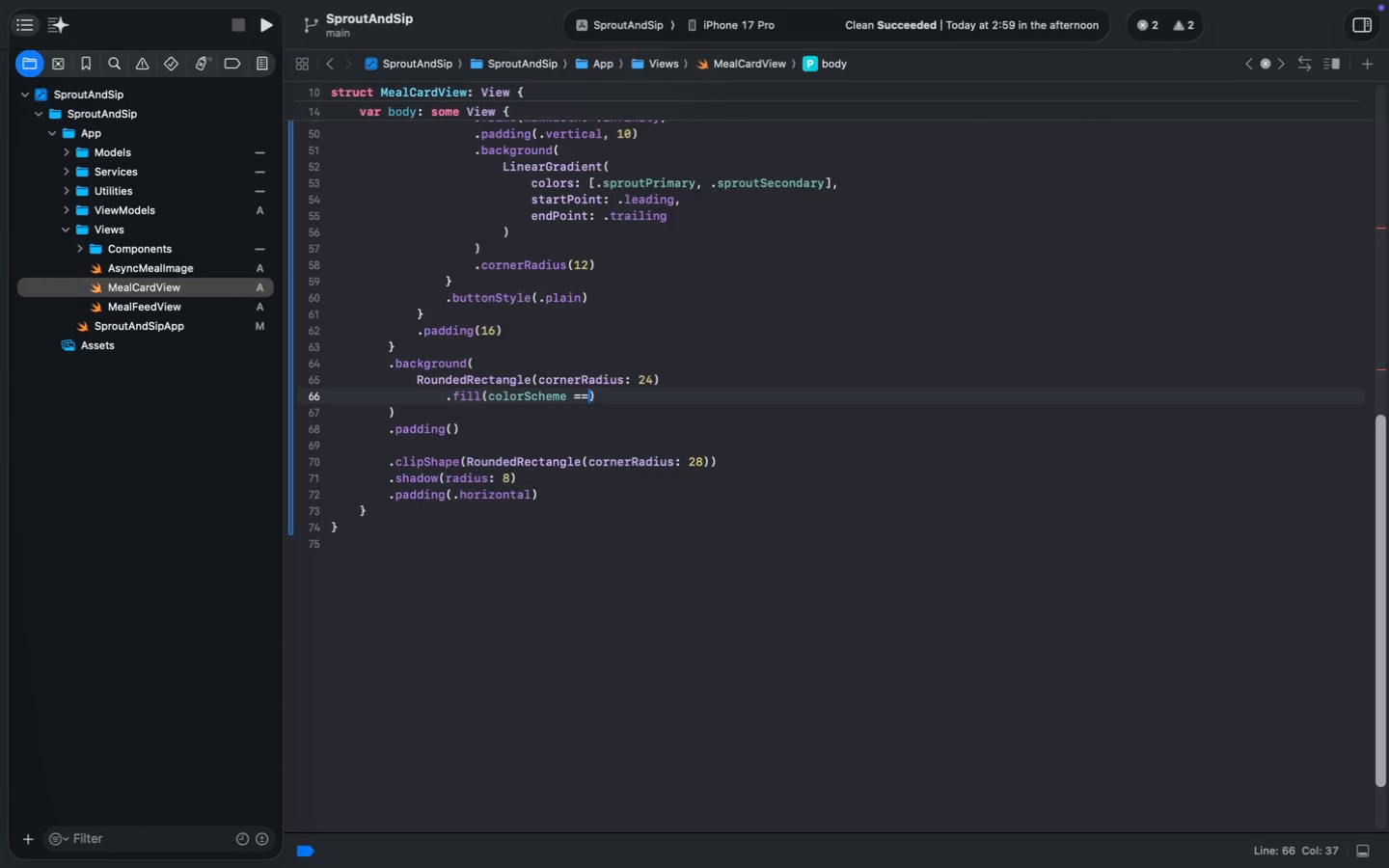 
key(Period)
 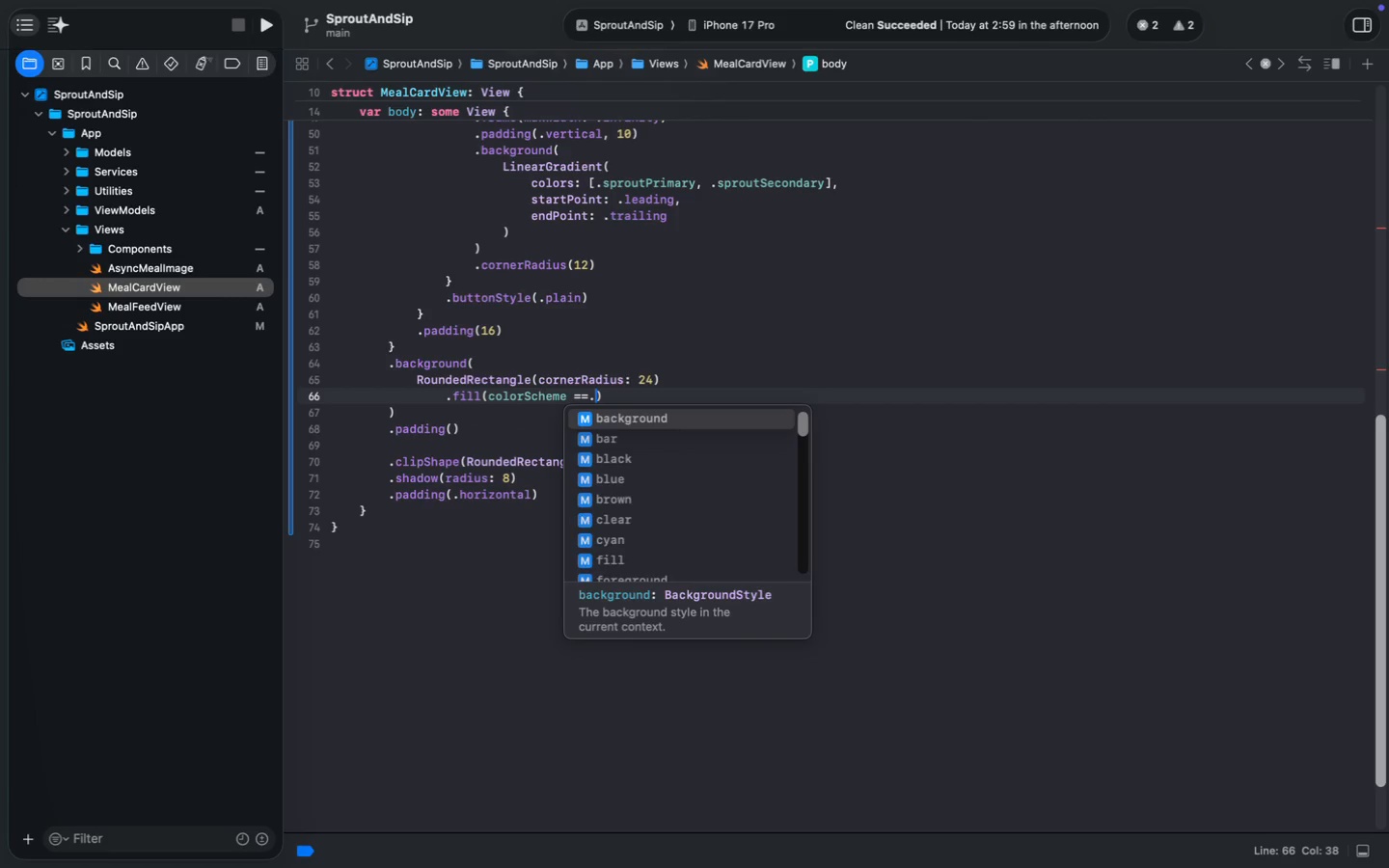 
key(ArrowLeft)
 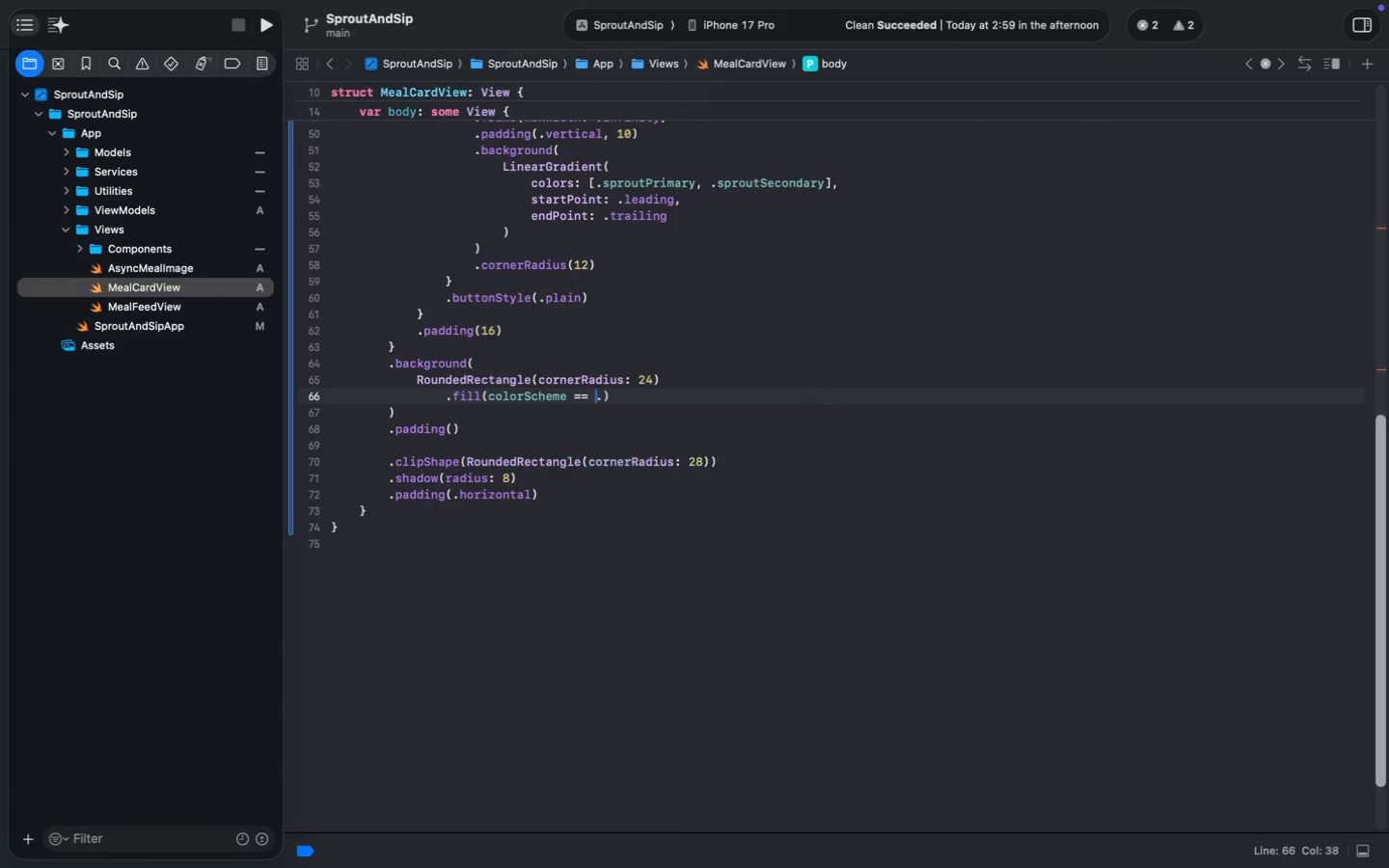 
key(Space)
 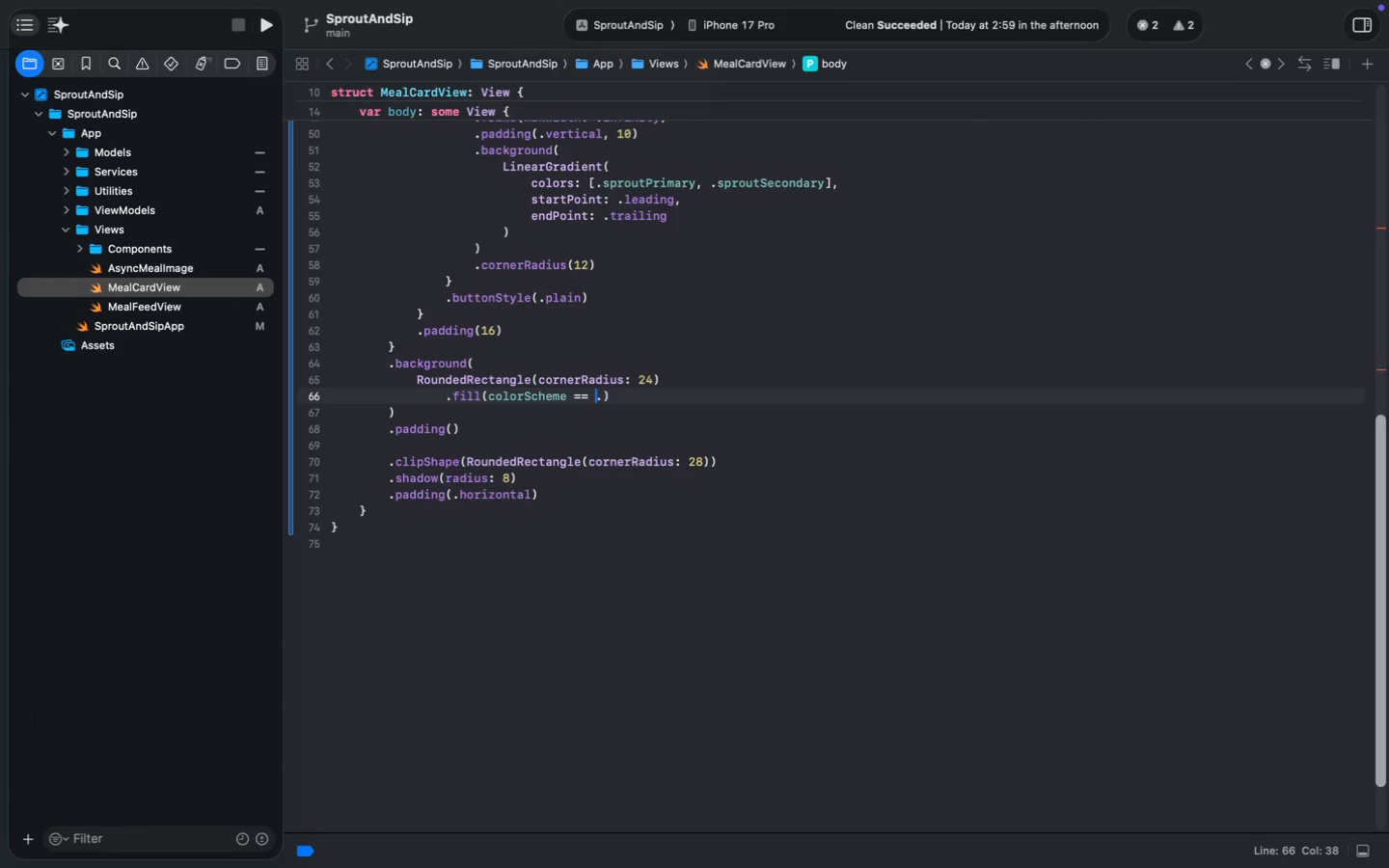 
key(ArrowRight)
 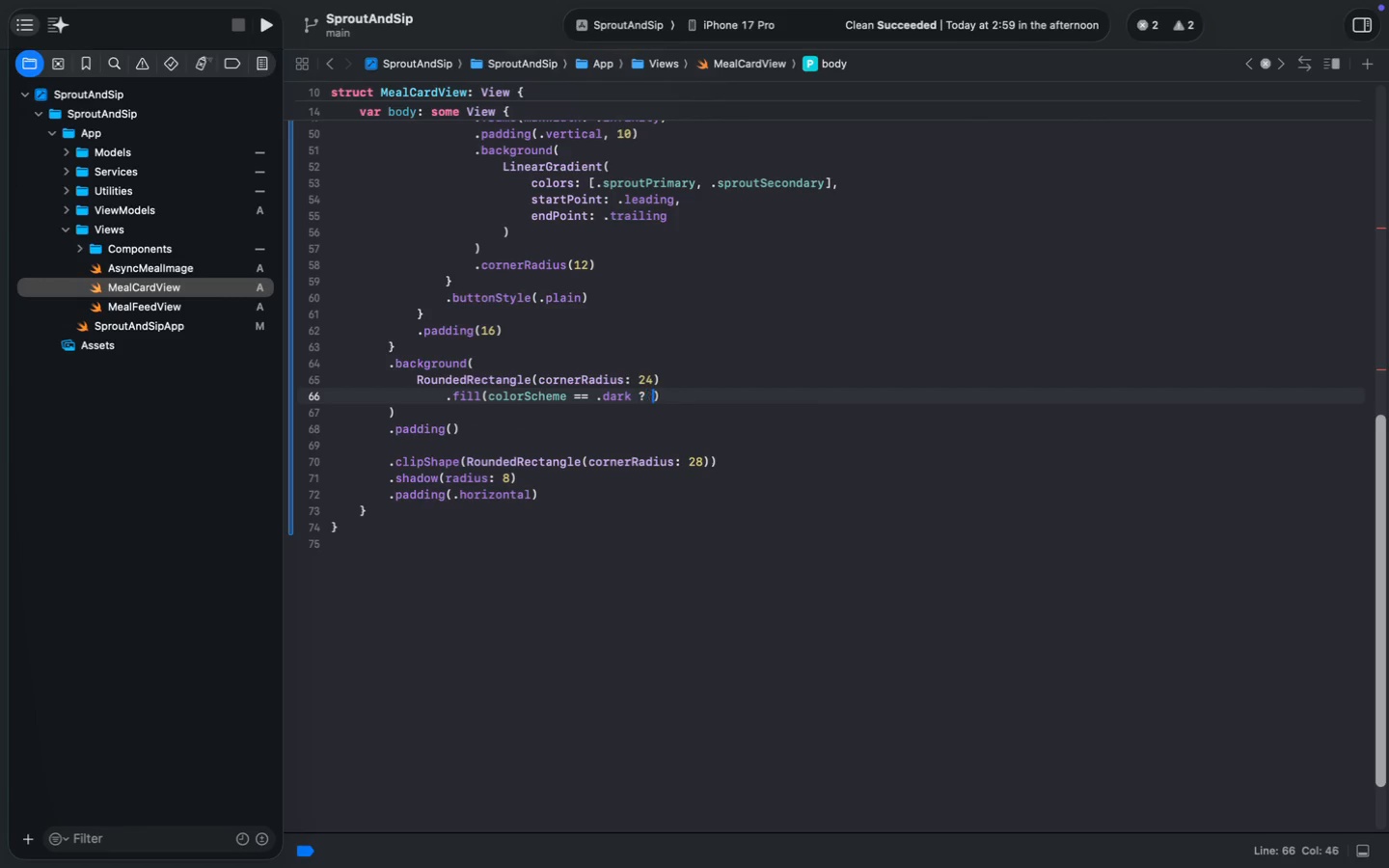 
type(dark ? .cardB)
 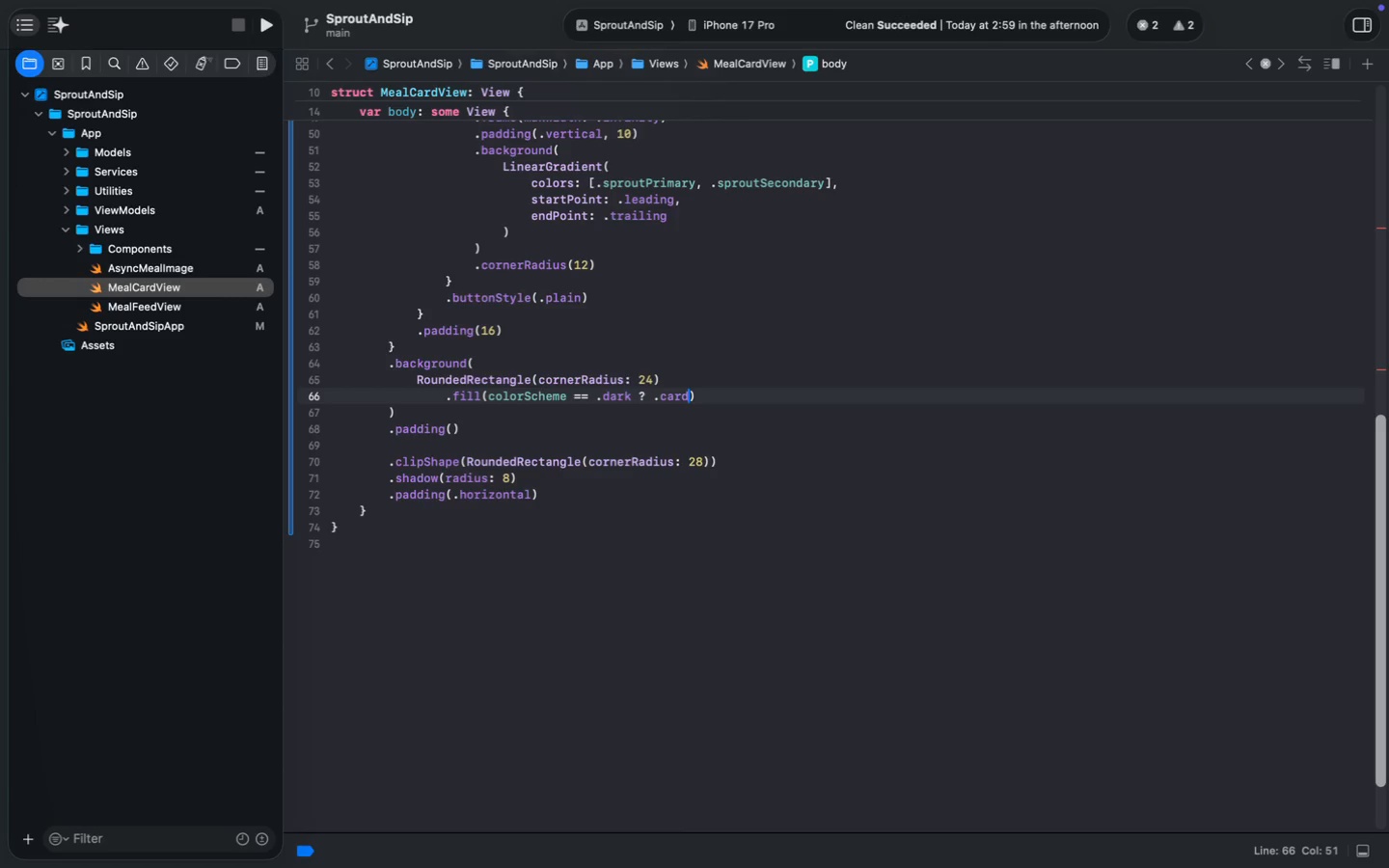 
key(Enter)
 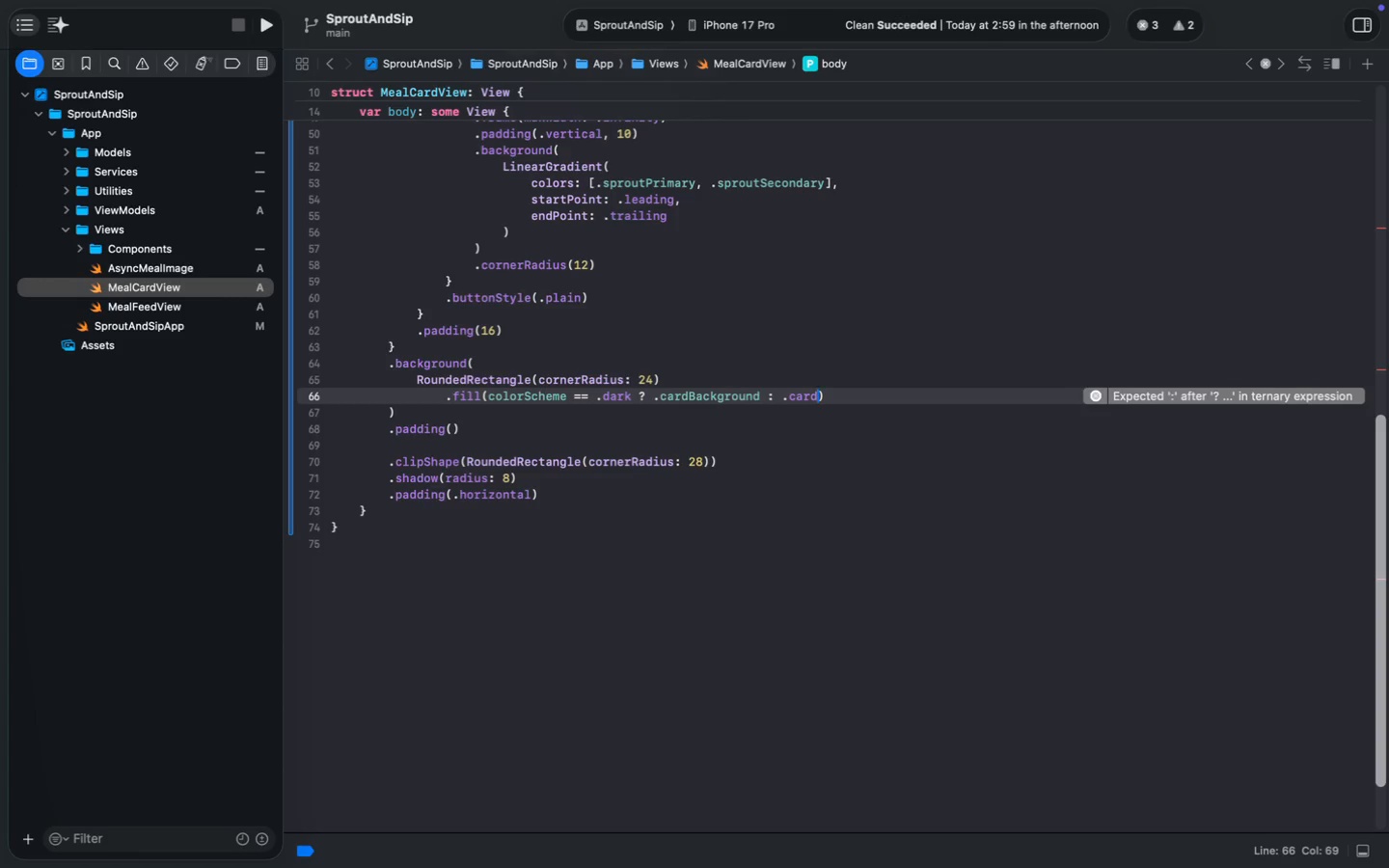 
type( : .card)
 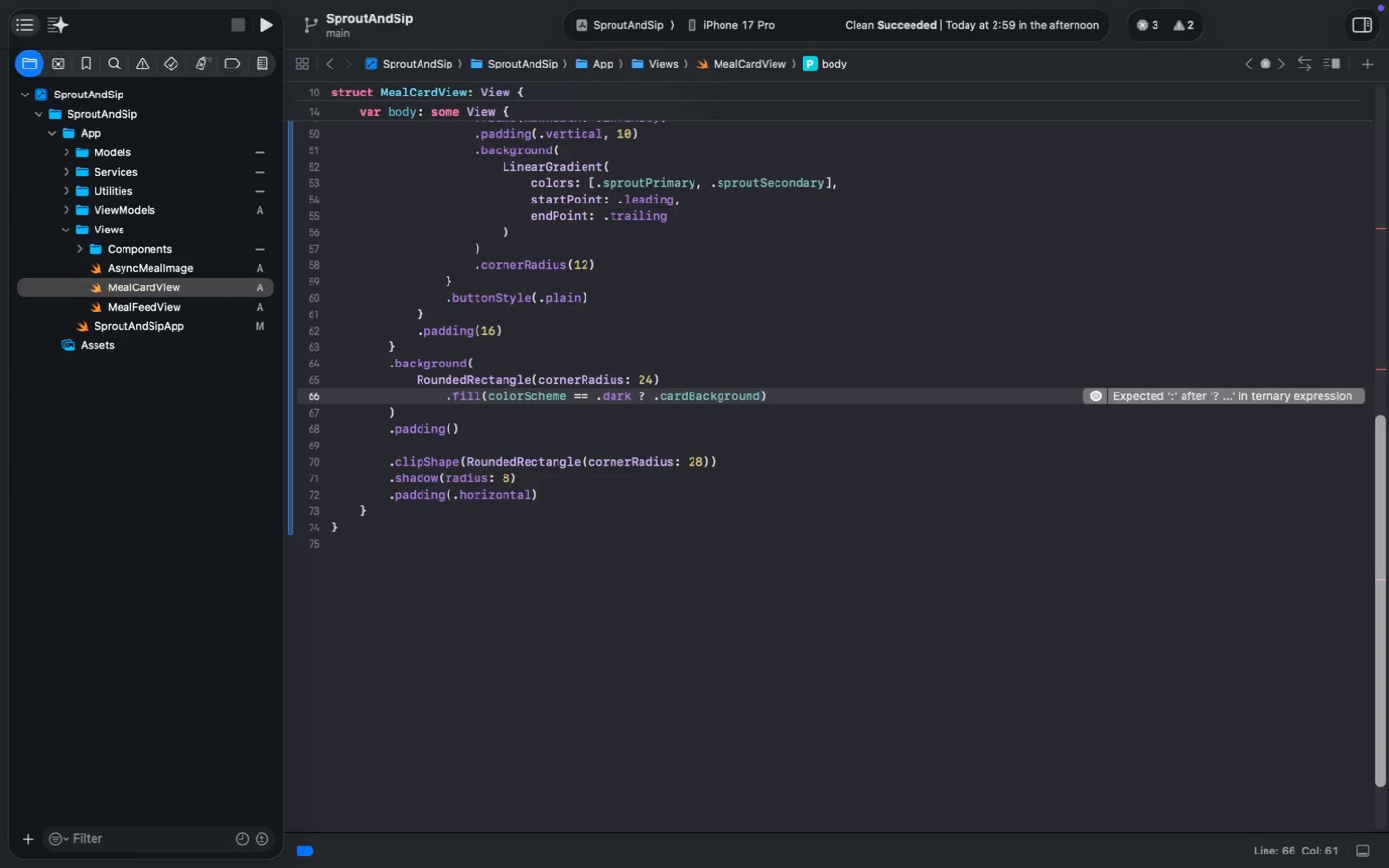 
key(ArrowLeft)
 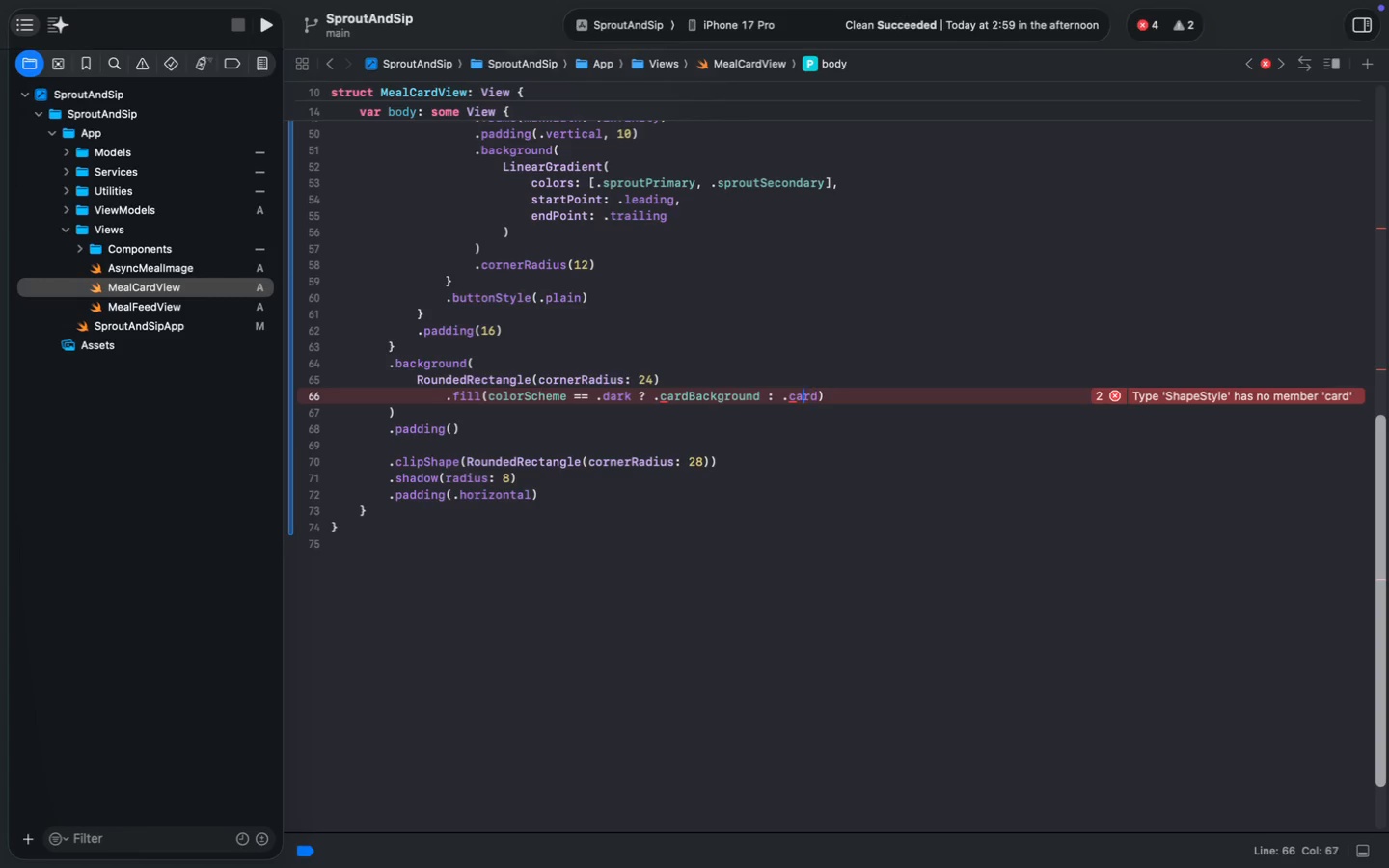 
key(ArrowLeft)
 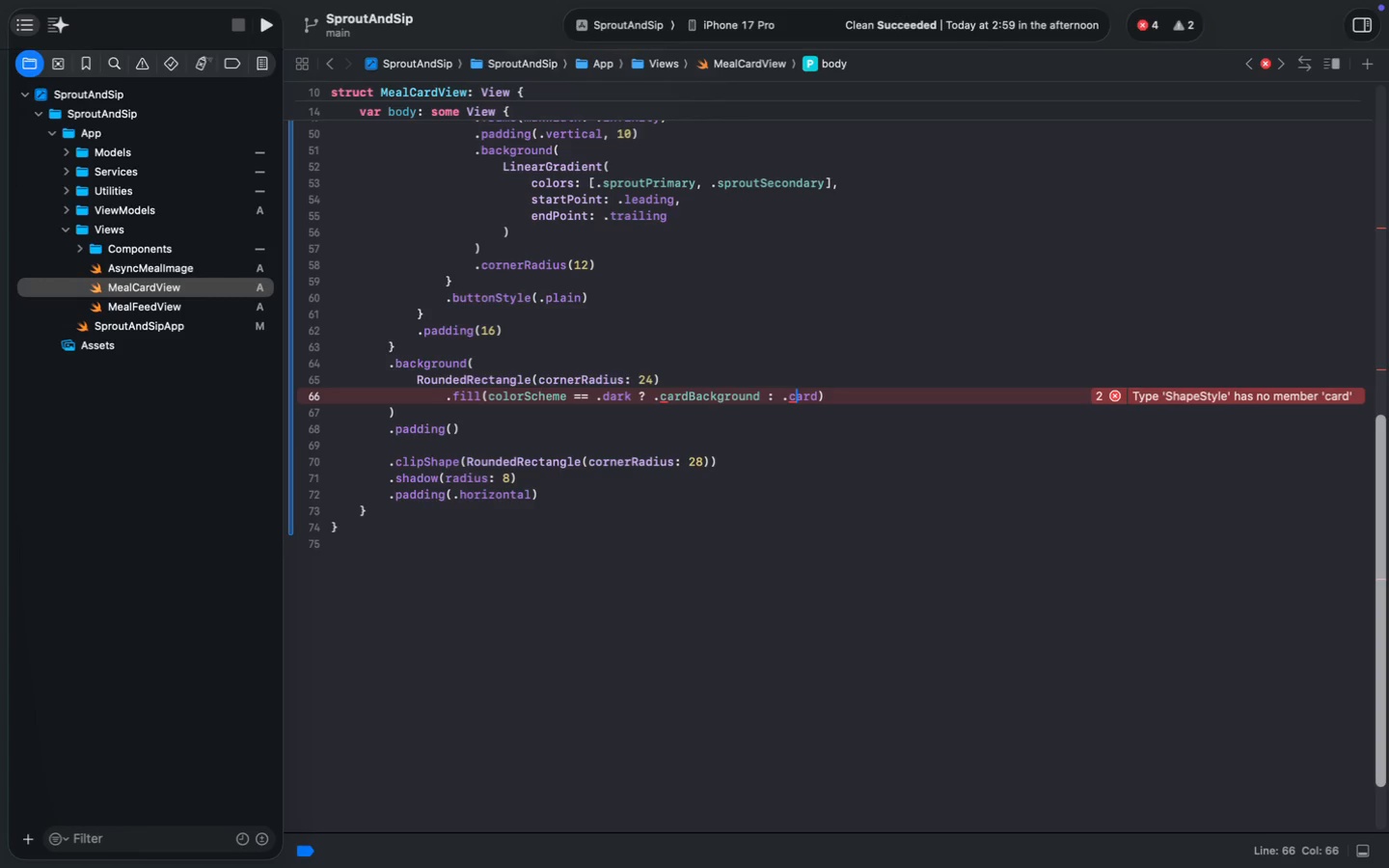 
key(ArrowLeft)
 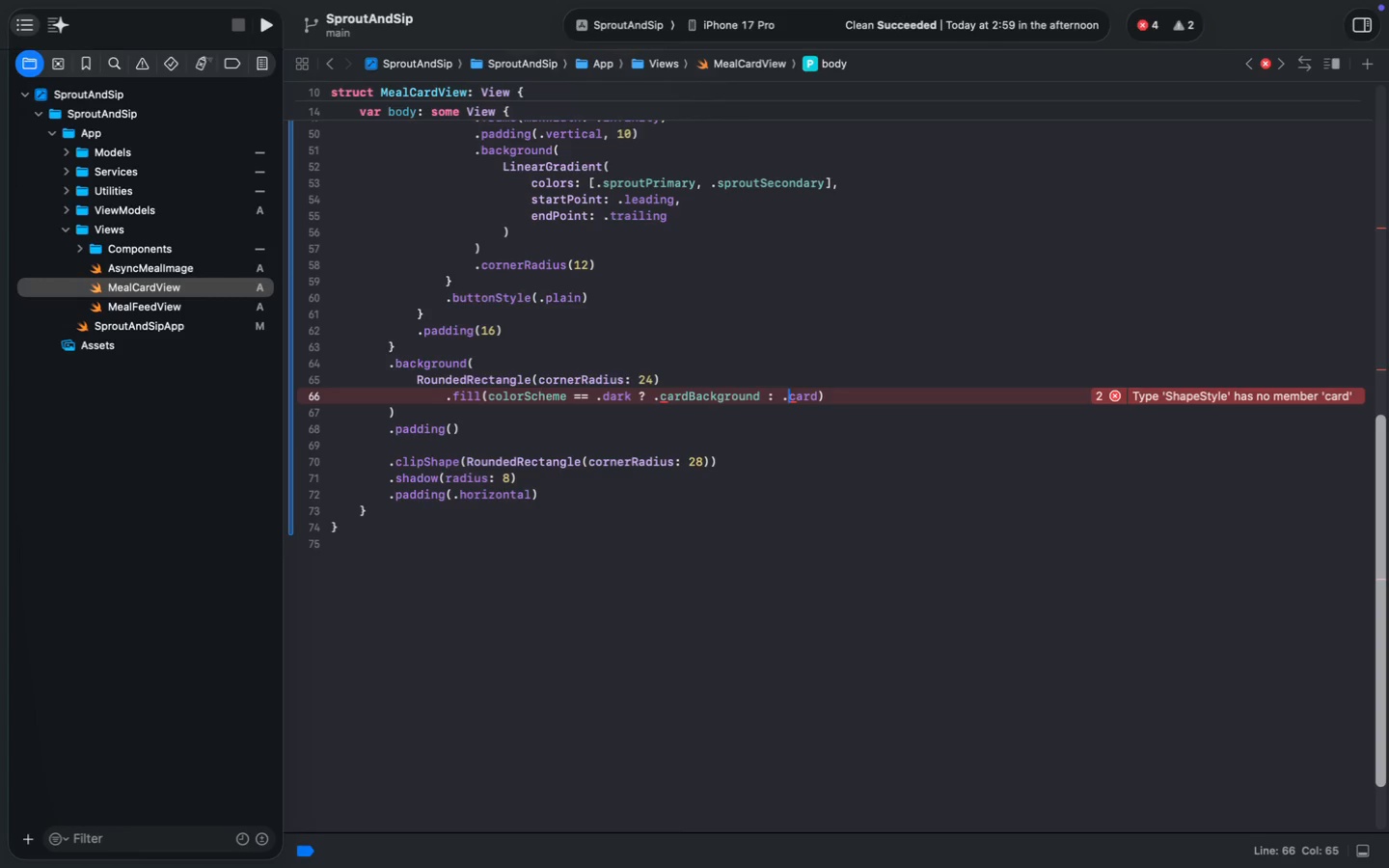 
key(ArrowLeft)
 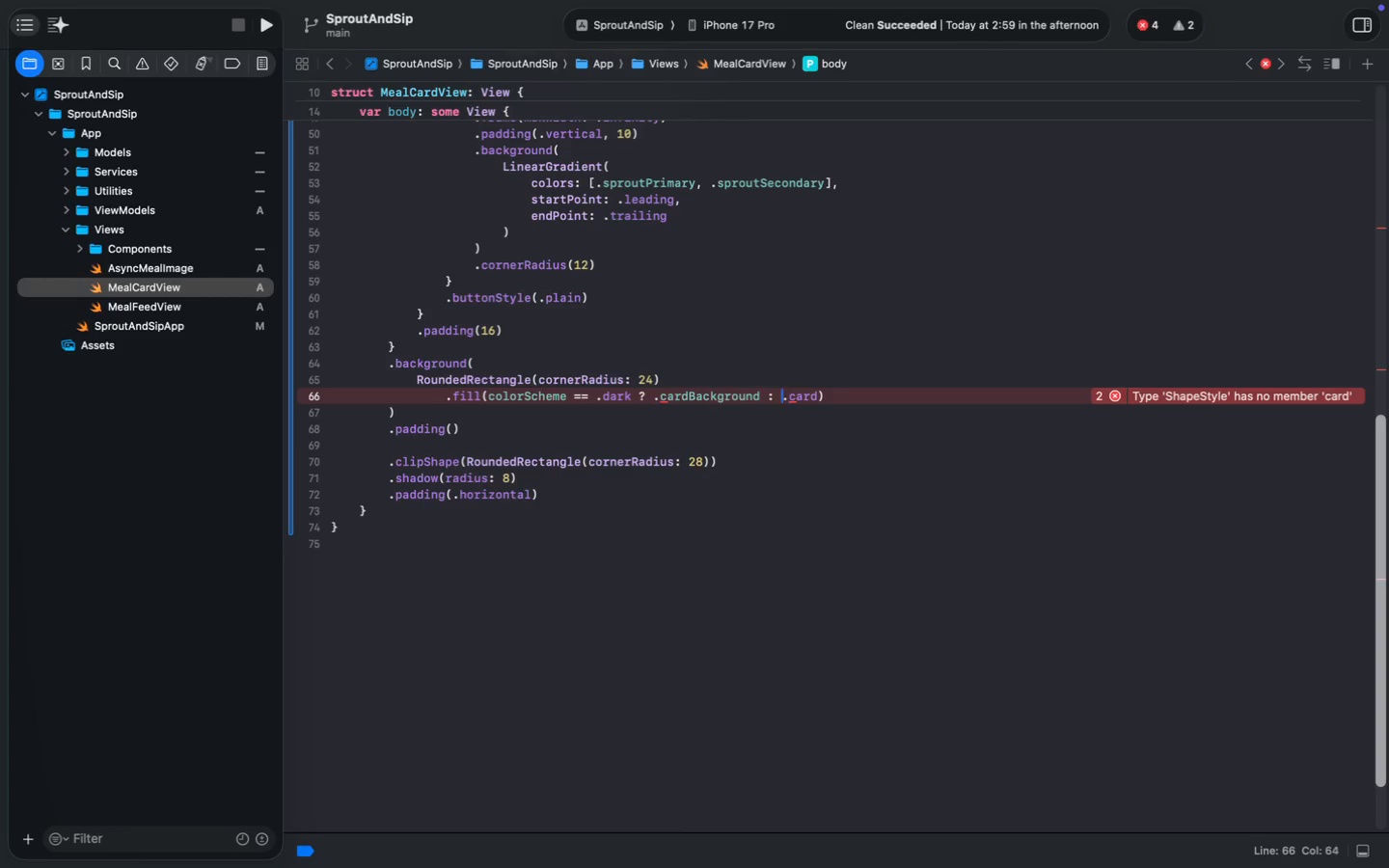 
key(ArrowLeft)
 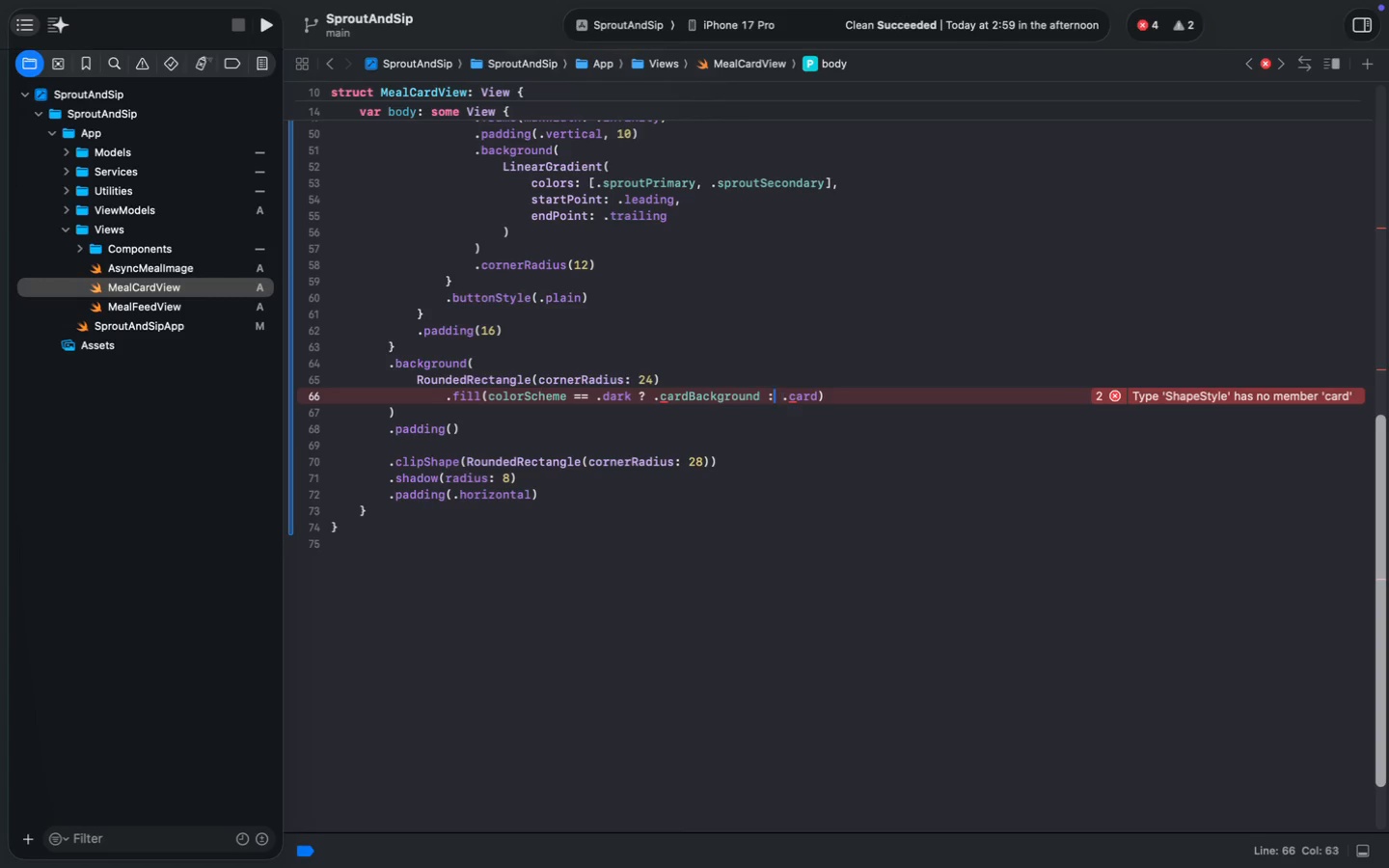 
key(ArrowLeft)
 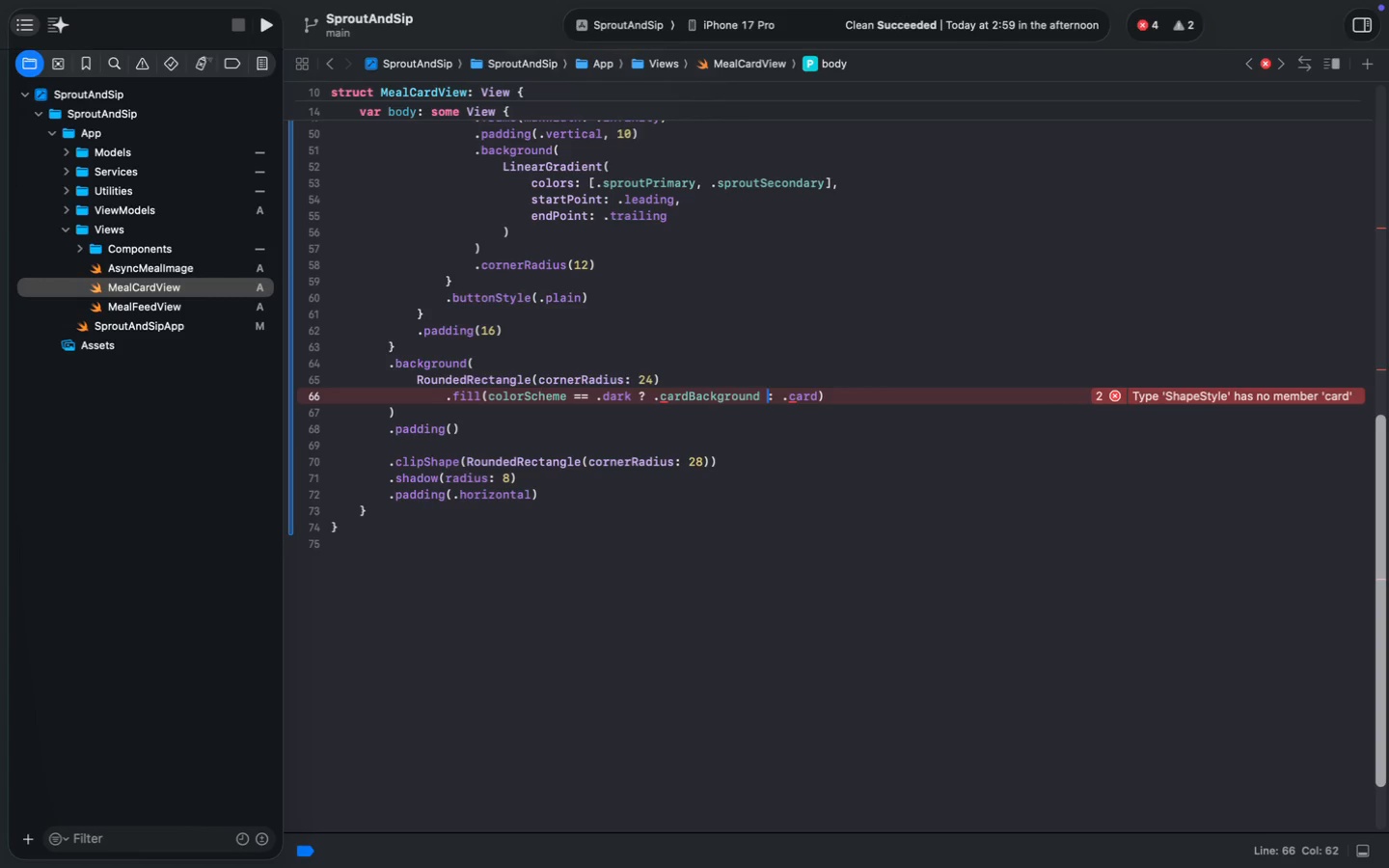 
key(ArrowLeft)
 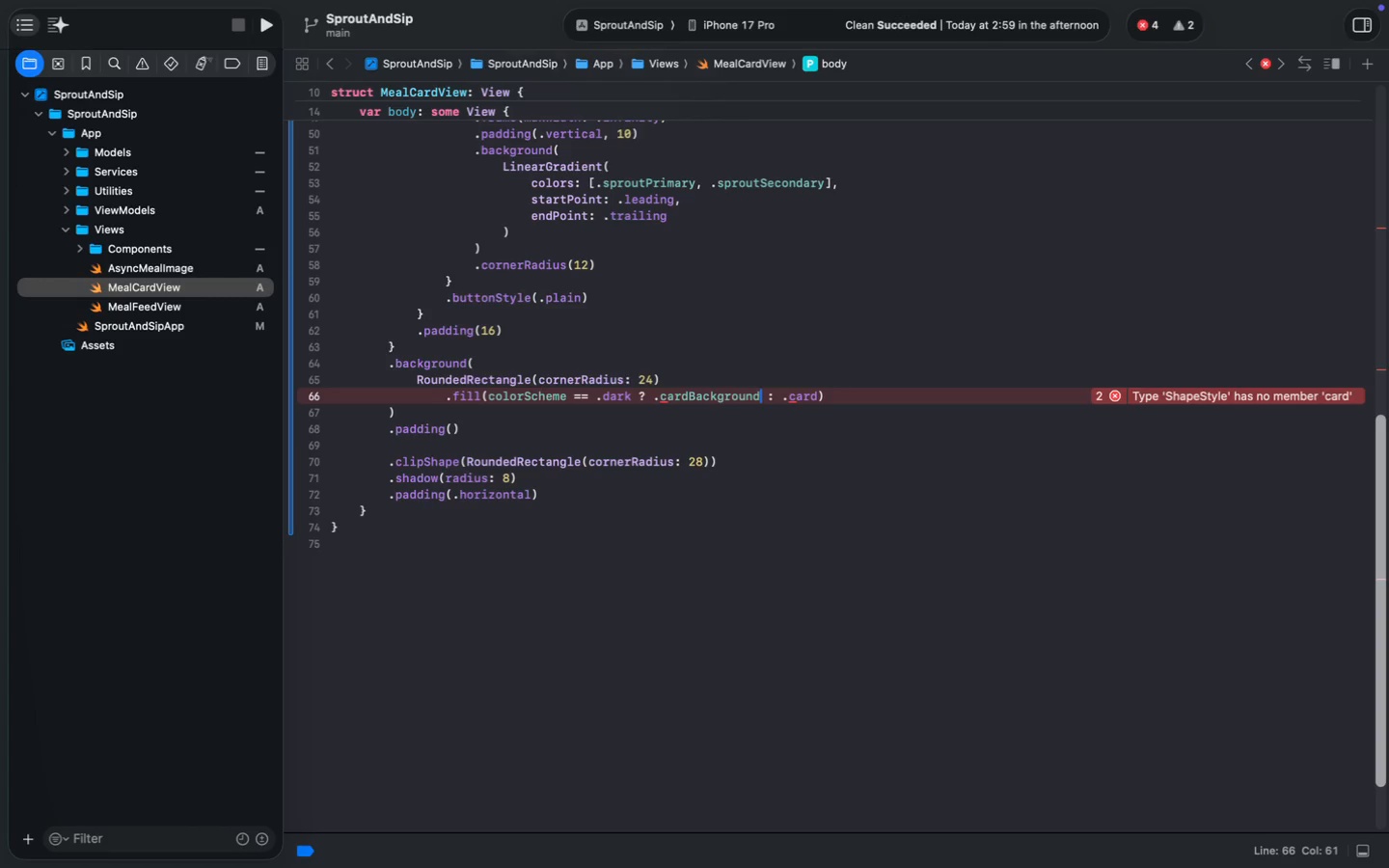 
key(ArrowLeft)
 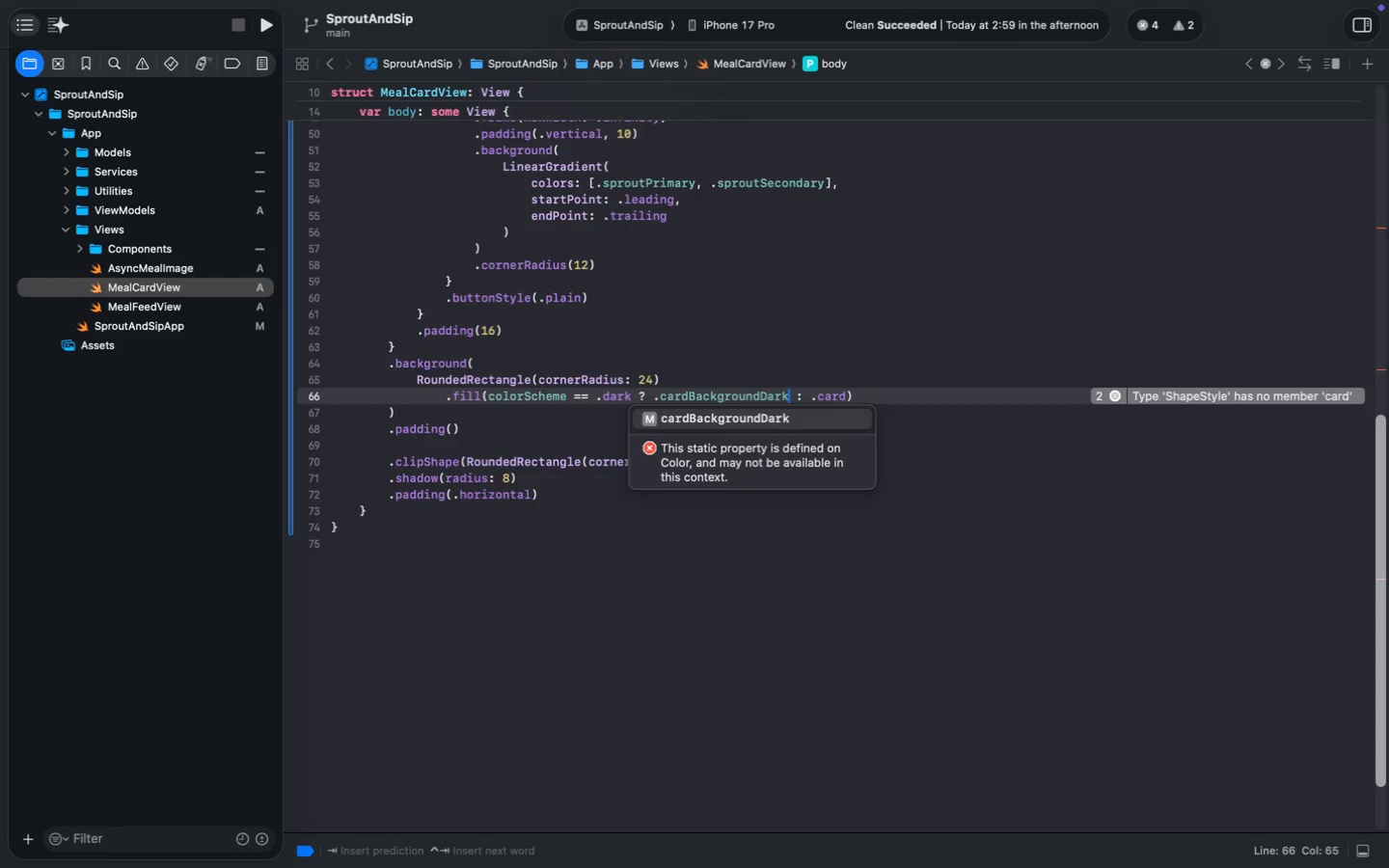 
type(Dark)
 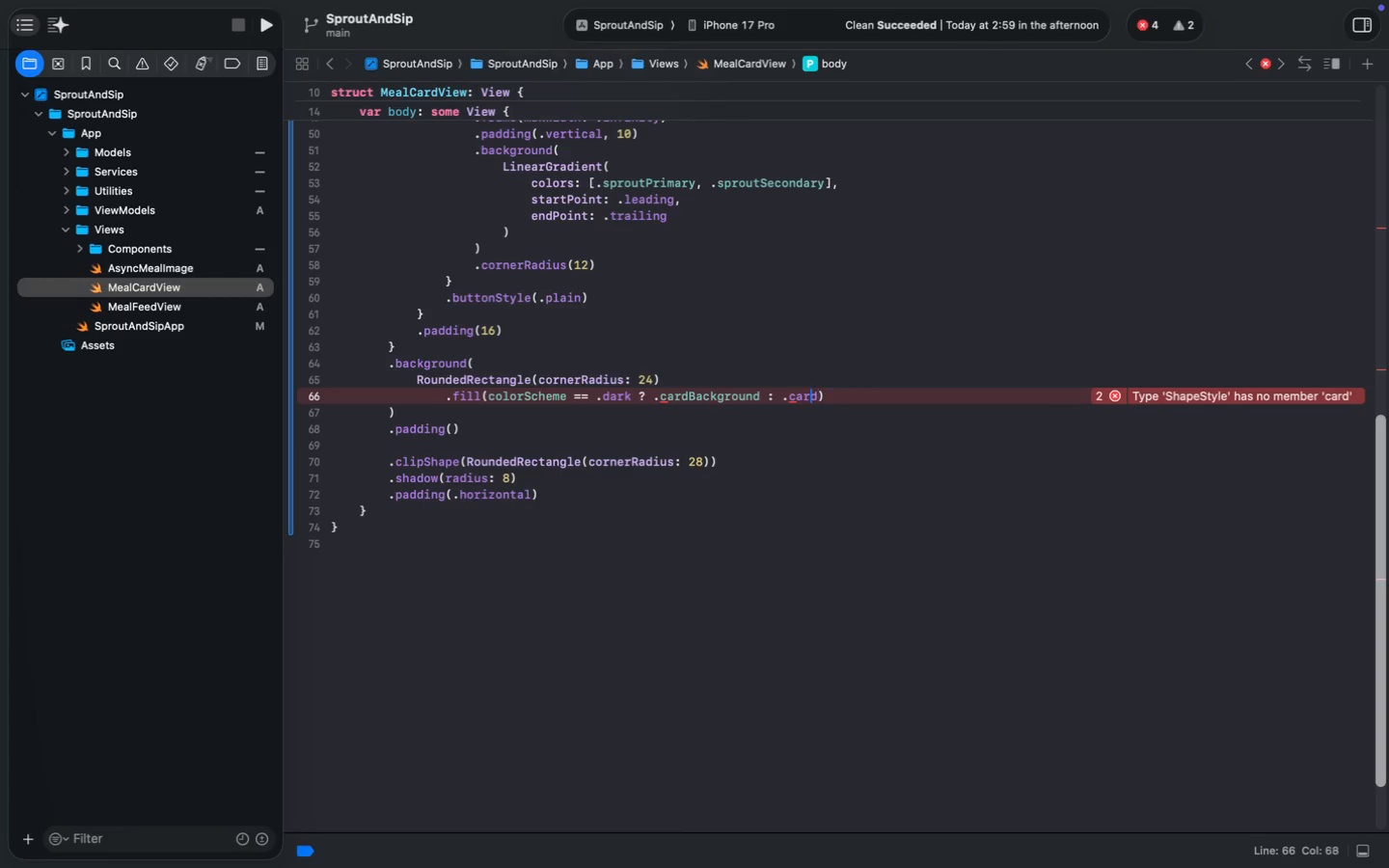 
key(Enter)
 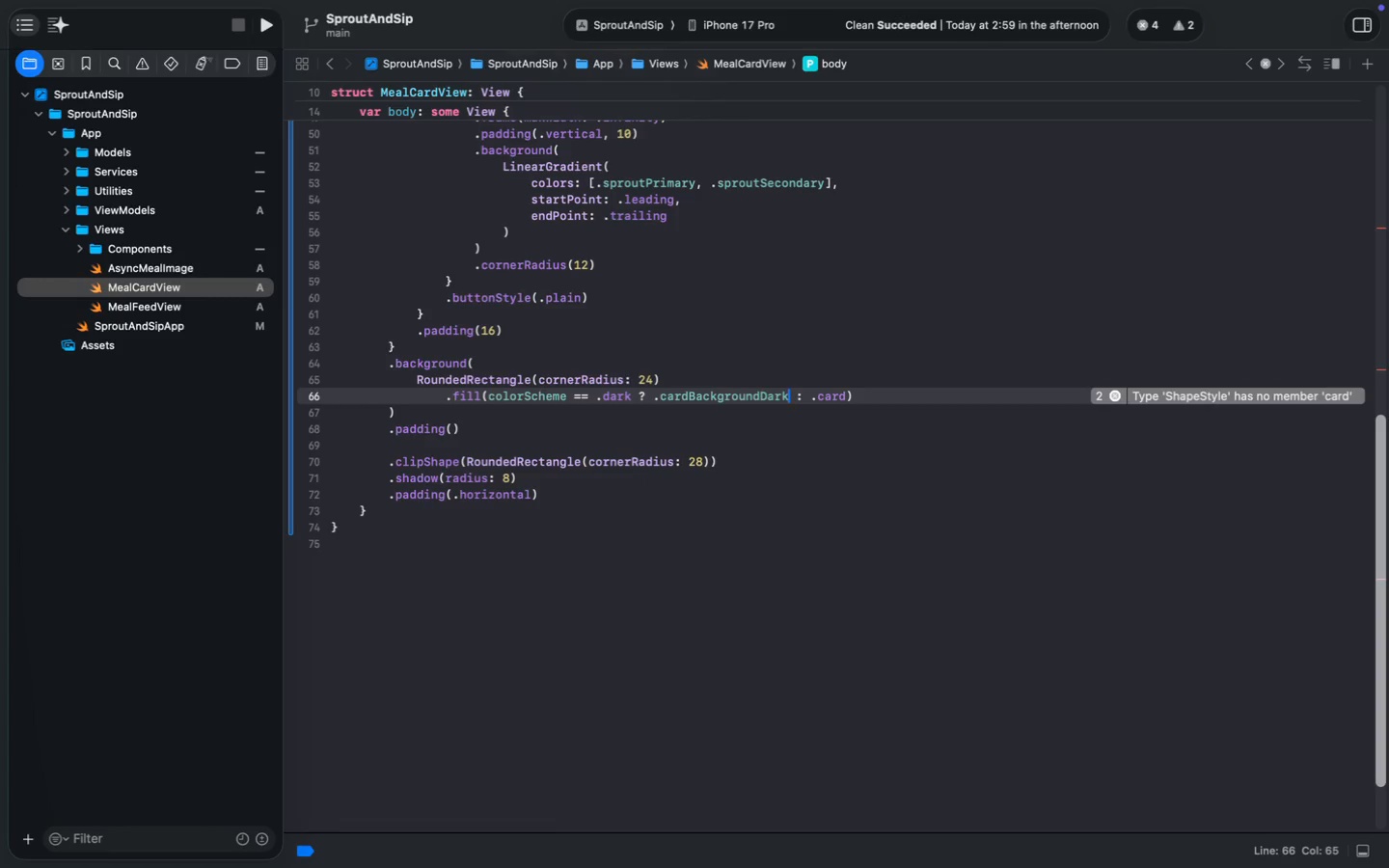 
key(ArrowRight)
 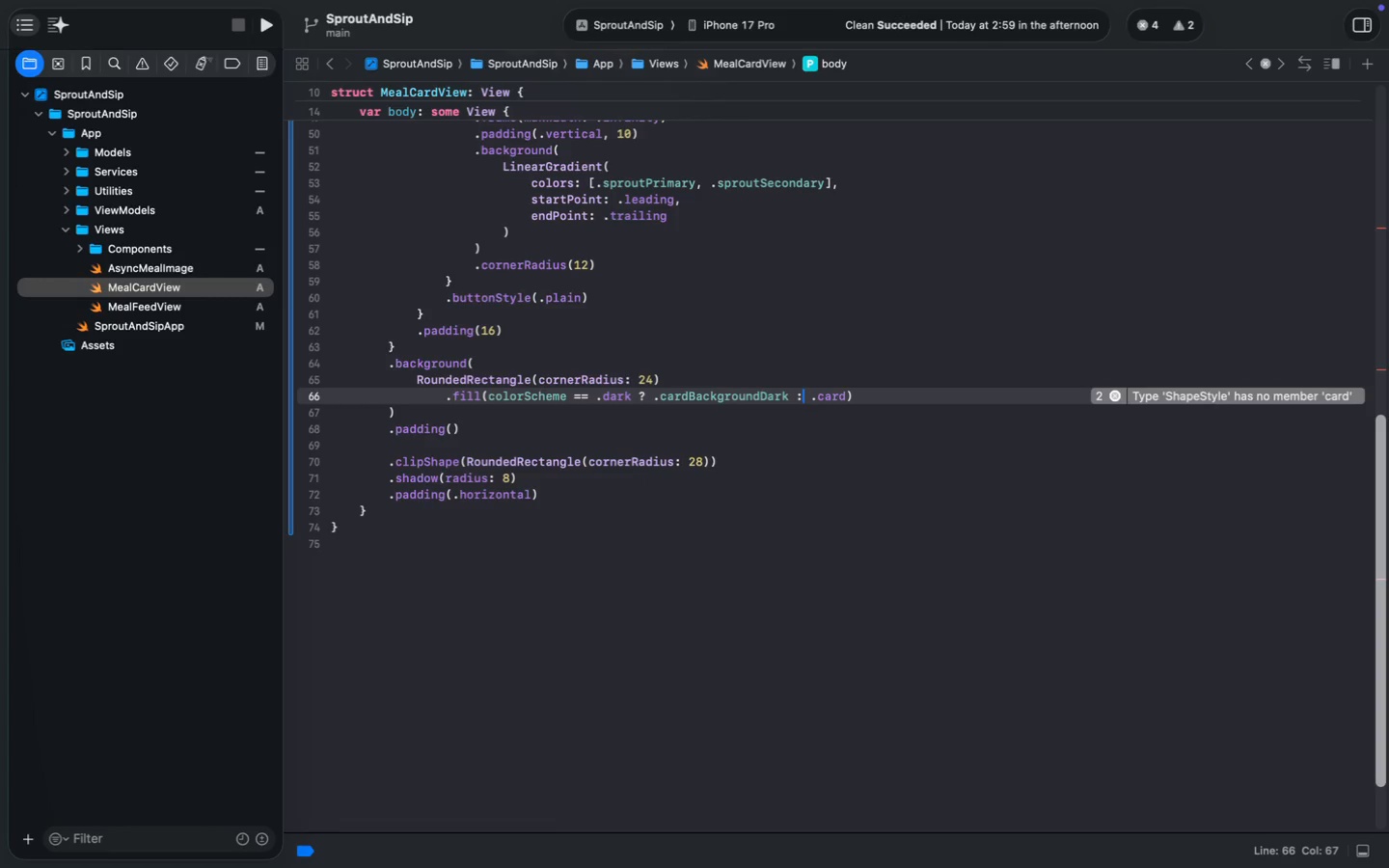 
key(ArrowRight)
 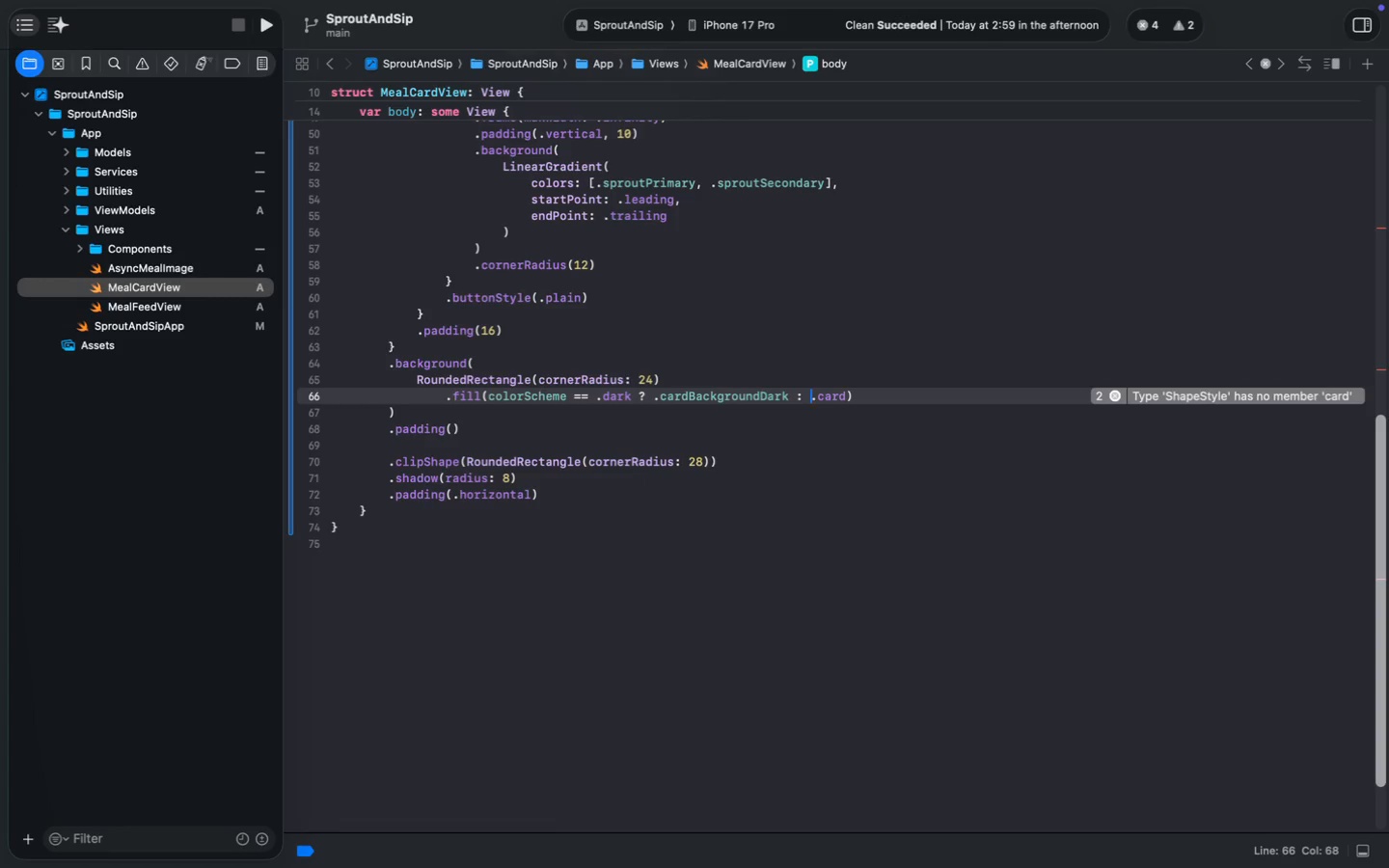 
key(ArrowRight)
 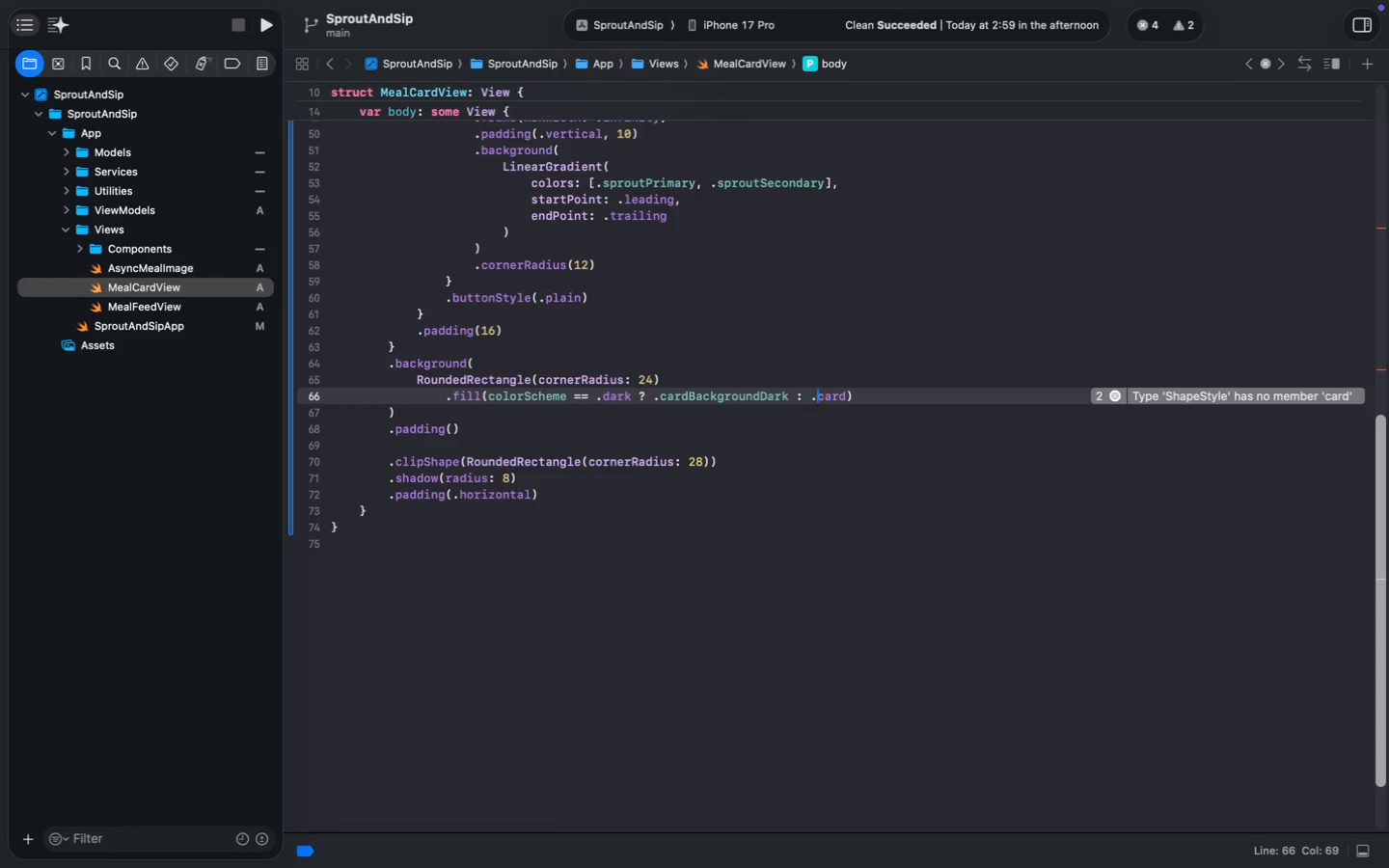 
key(ArrowRight)
 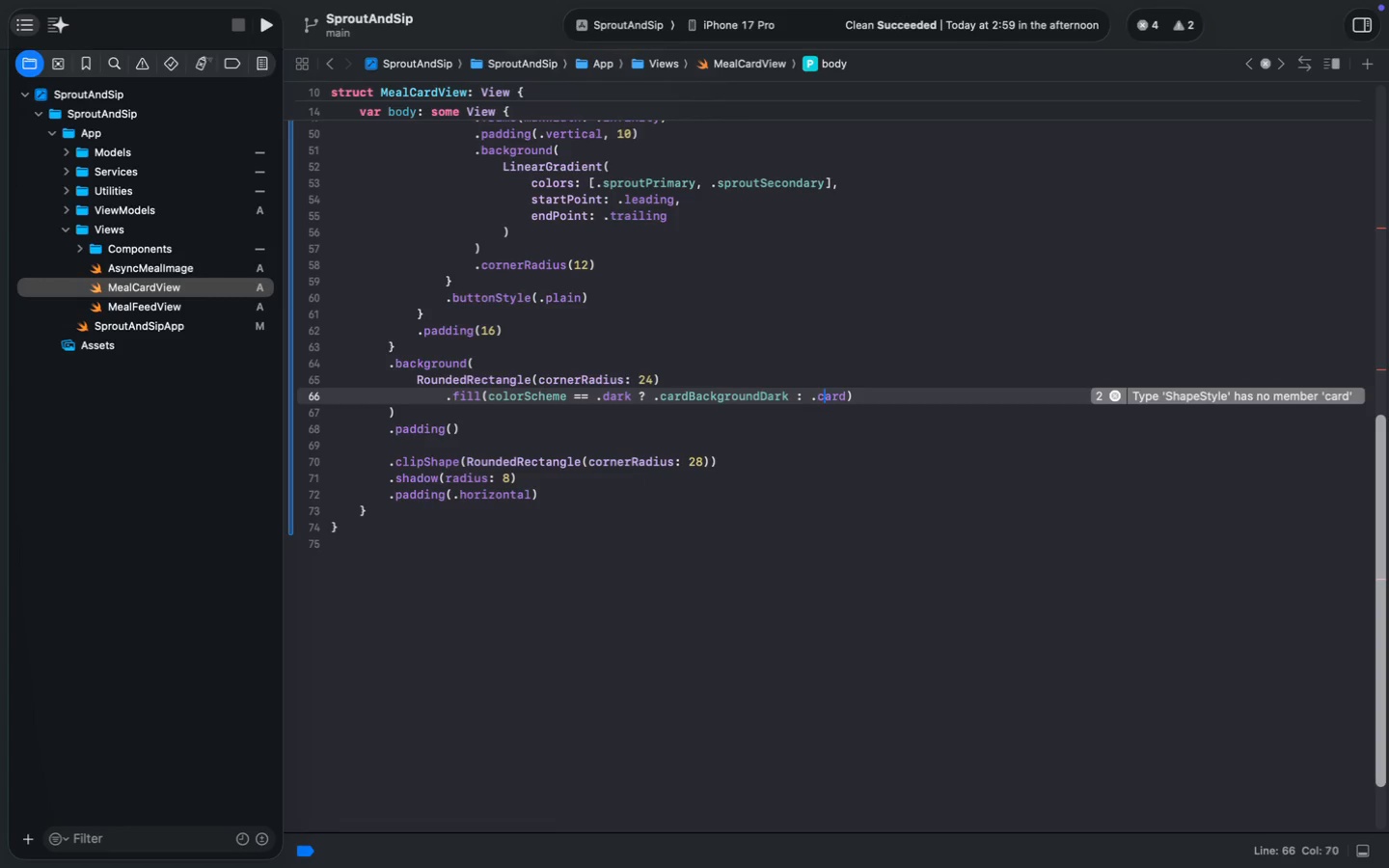 
key(ArrowRight)
 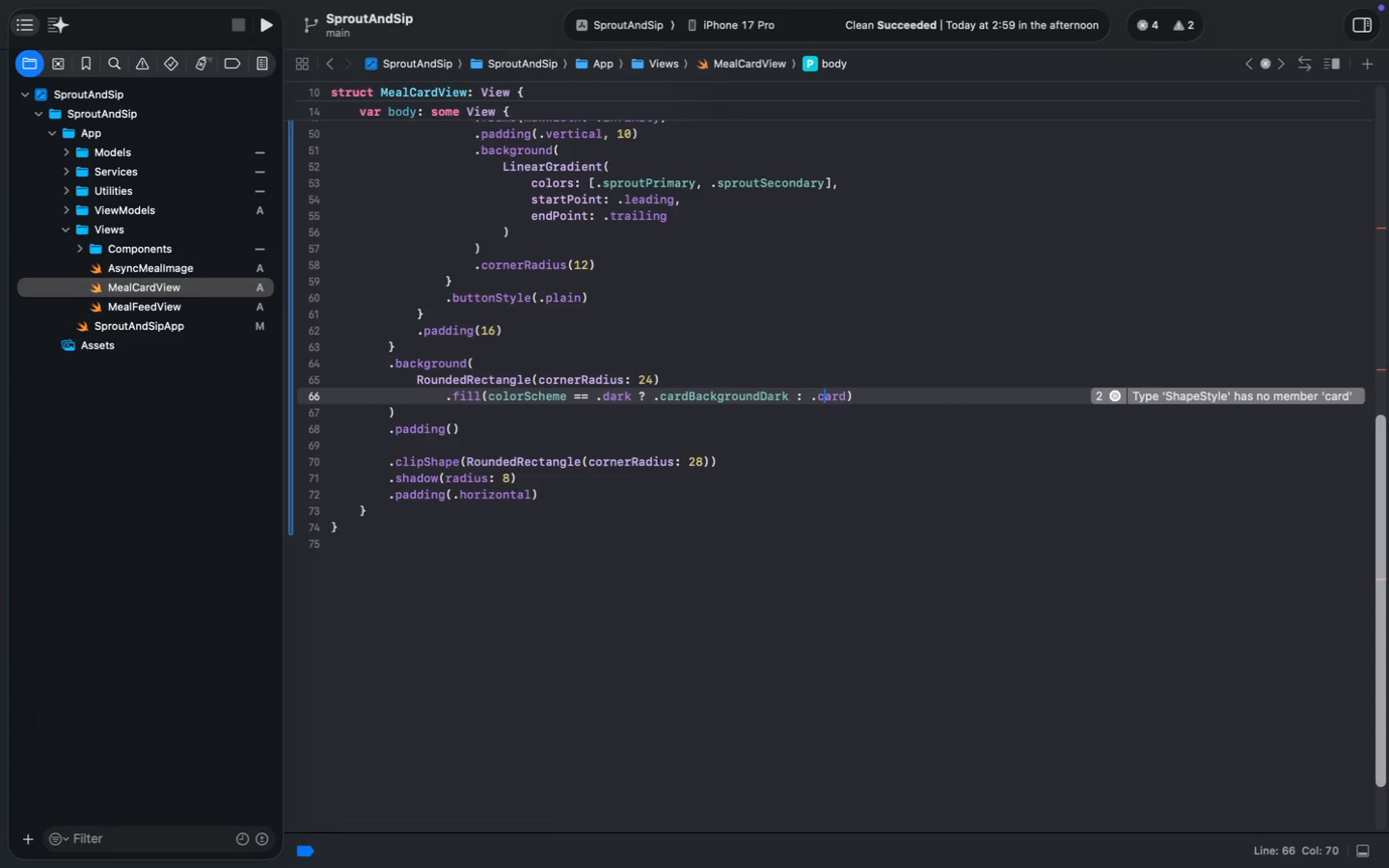 
key(ArrowRight)
 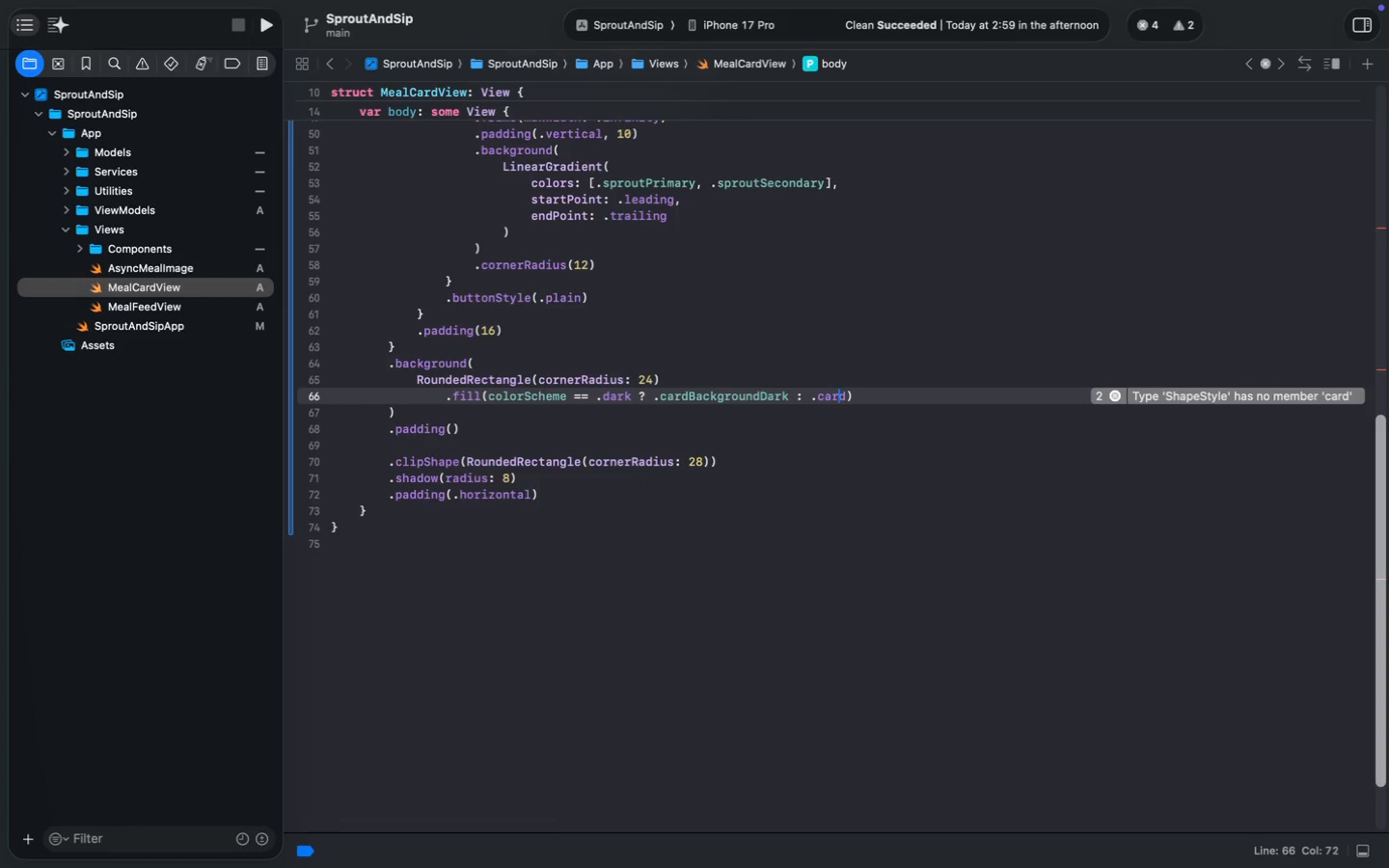 
key(ArrowRight)
 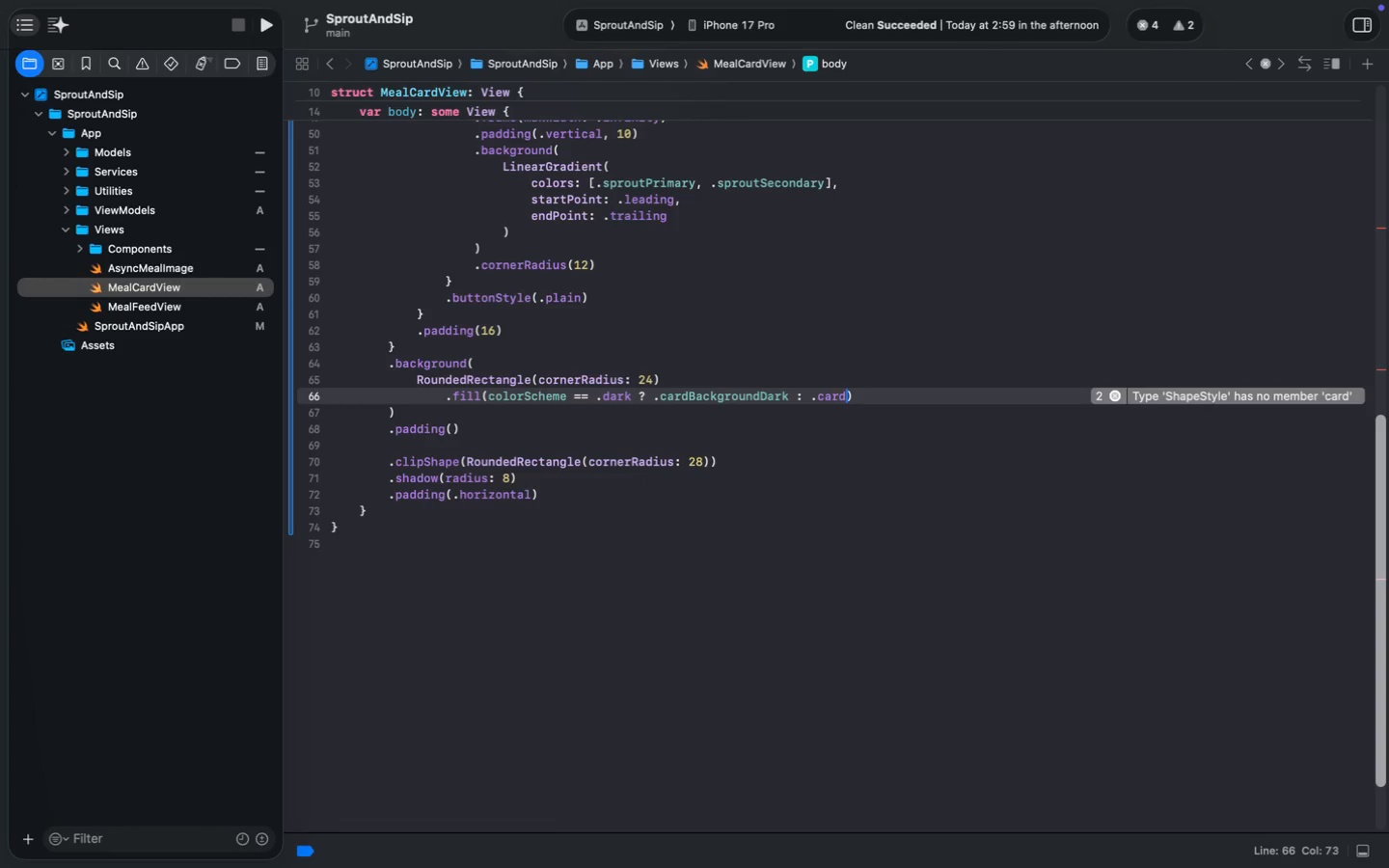 
key(ArrowRight)
 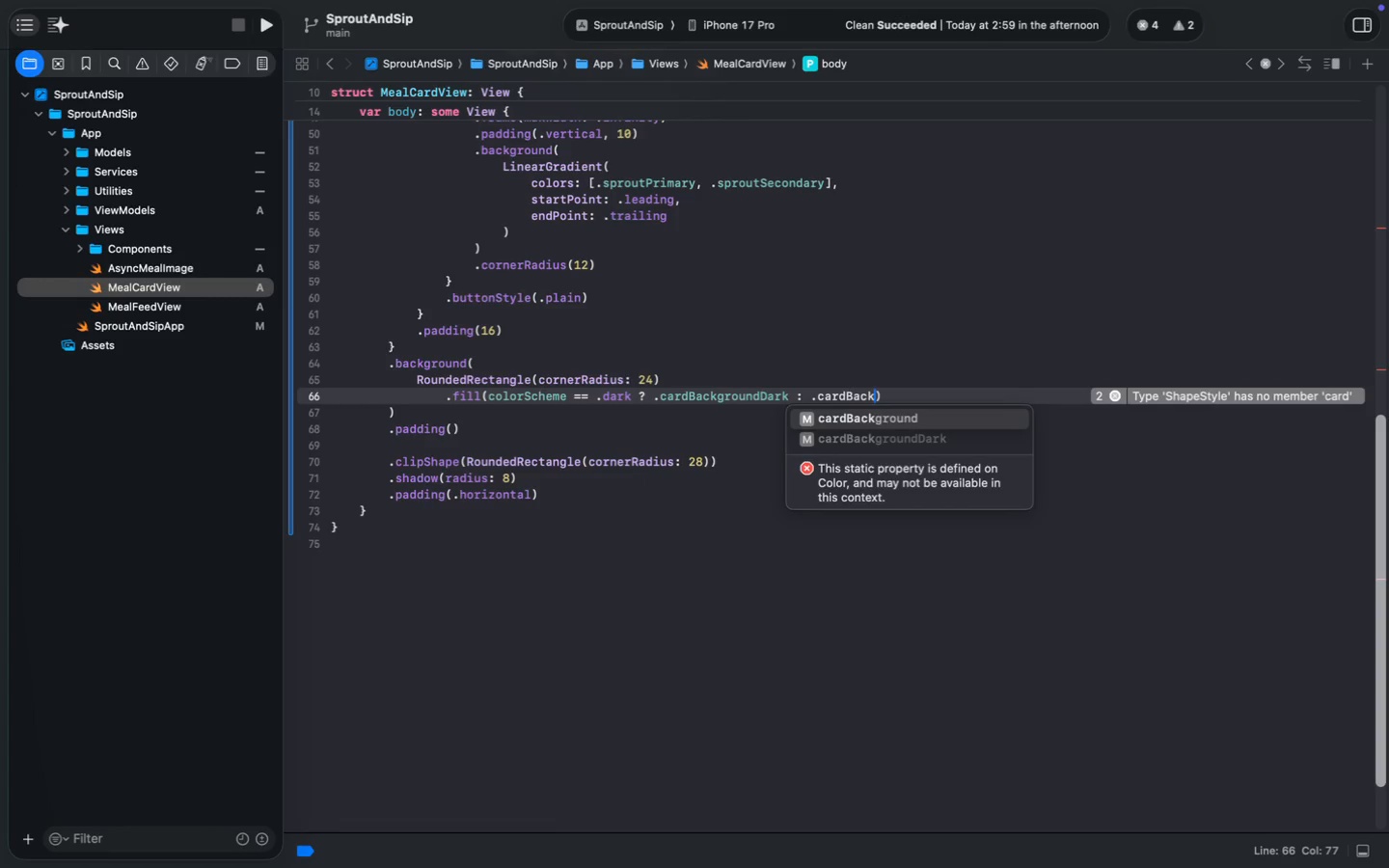 
type(Backg)
 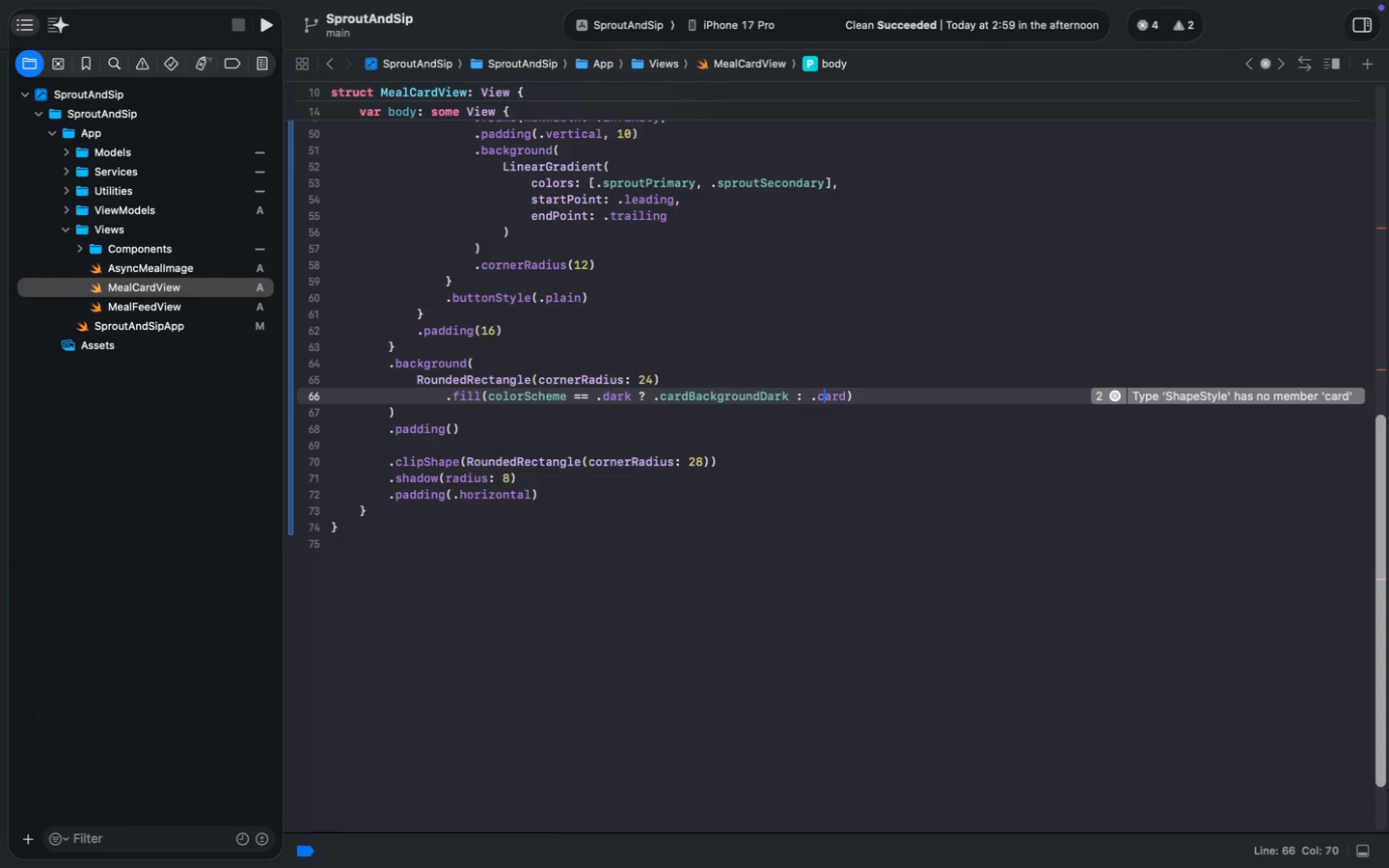 
key(Enter)
 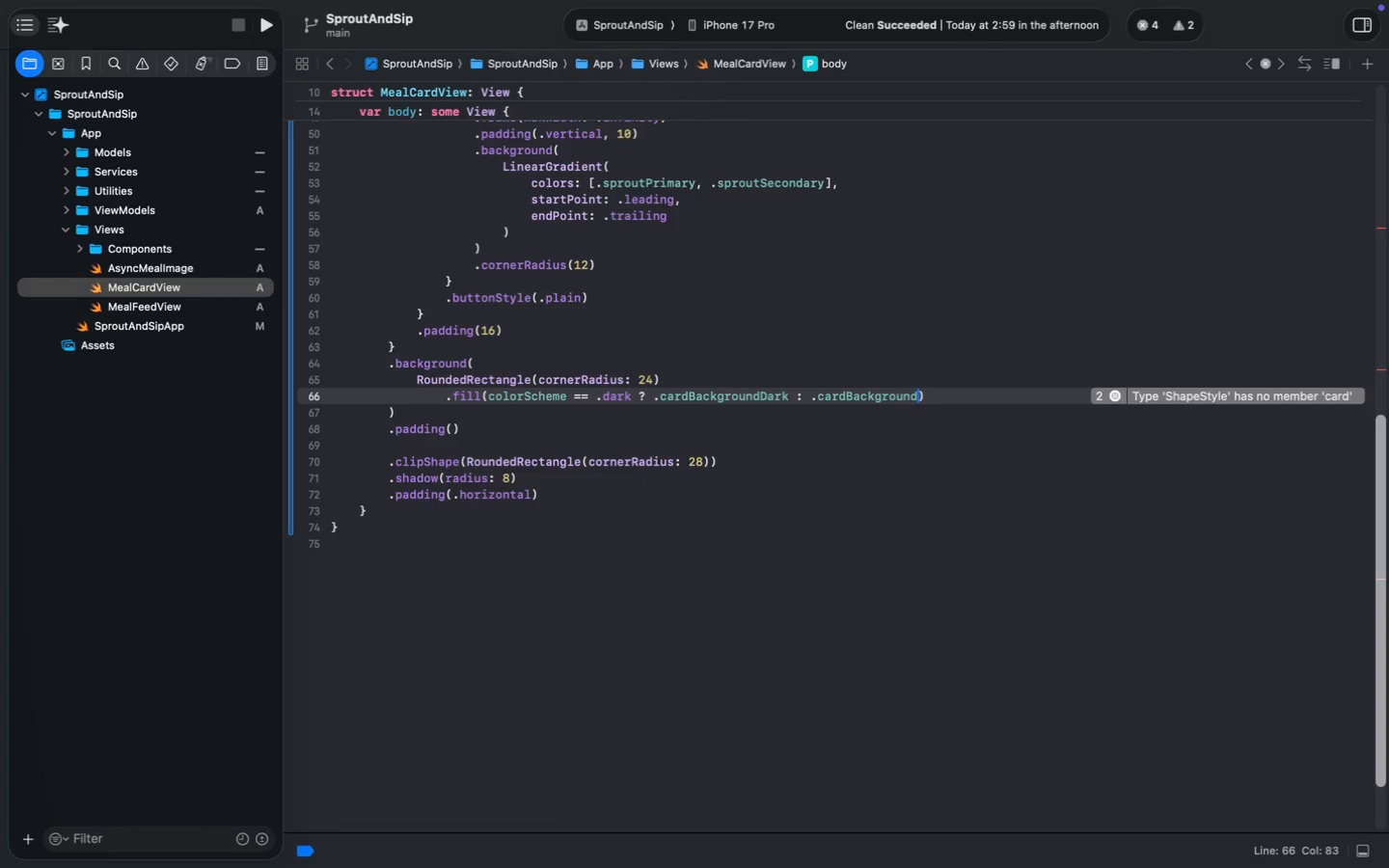 
key(Meta+MetaRight)
 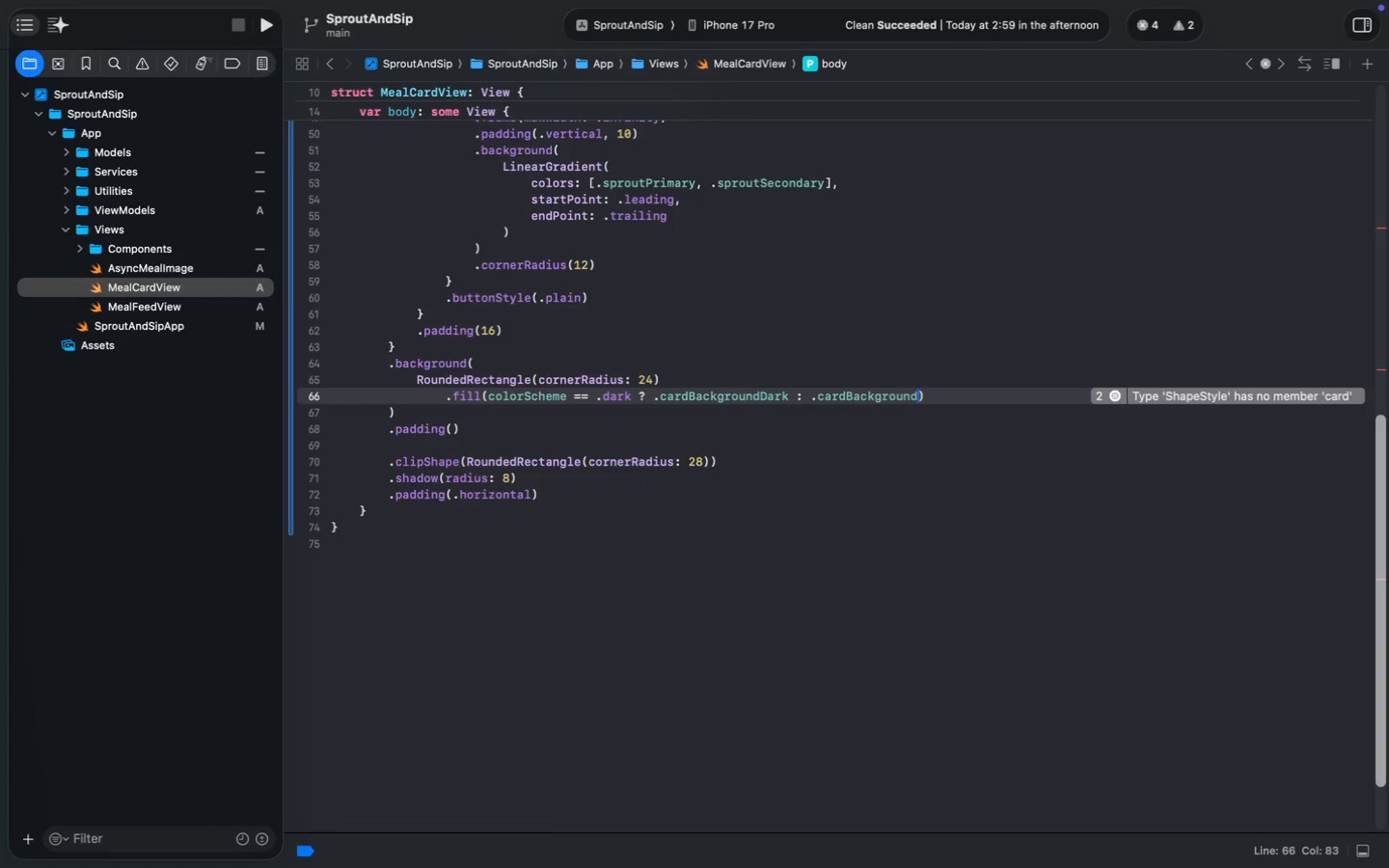 
key(Meta+ArrowRight)
 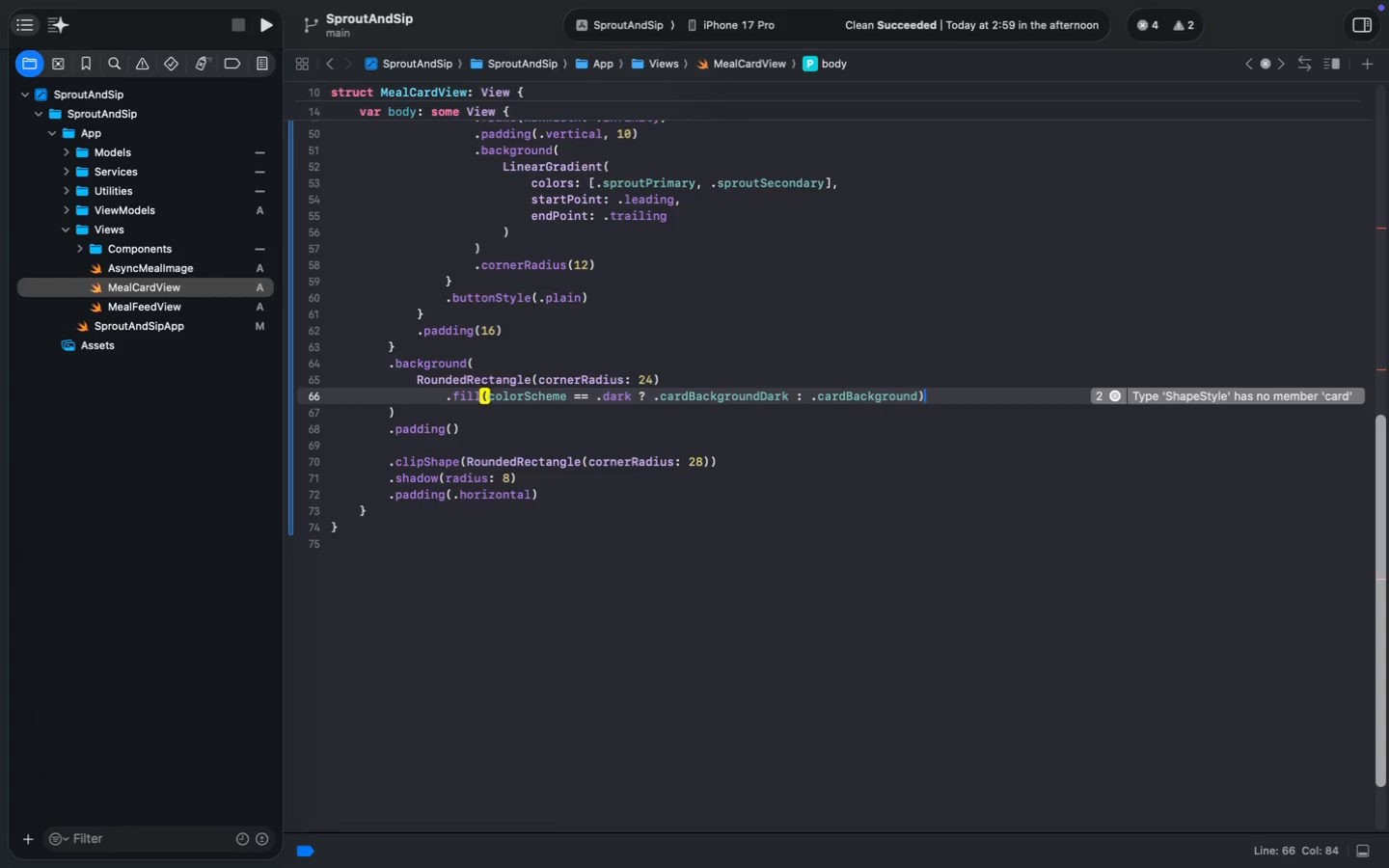 
key(Enter)
 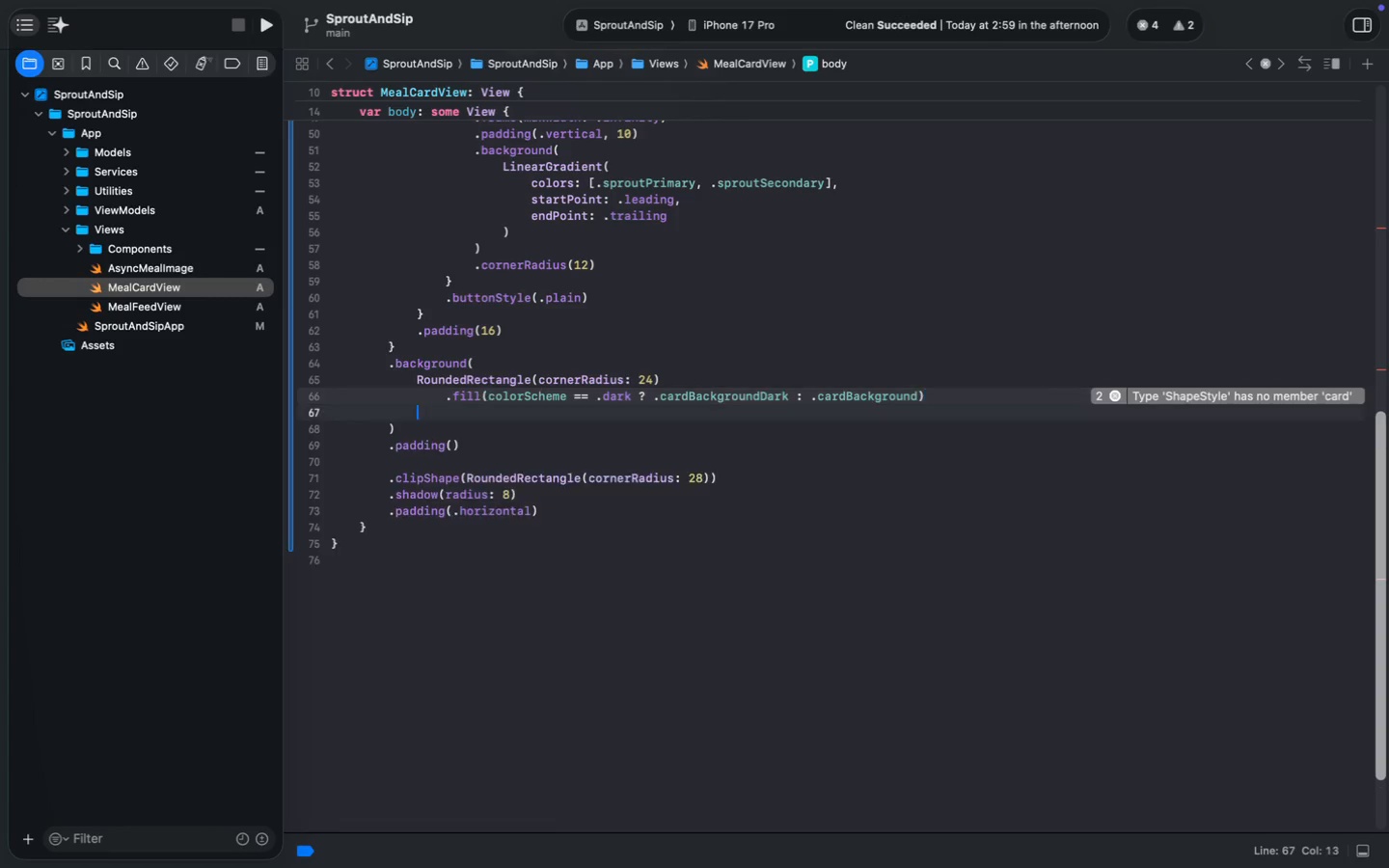 
type(.shadow()
 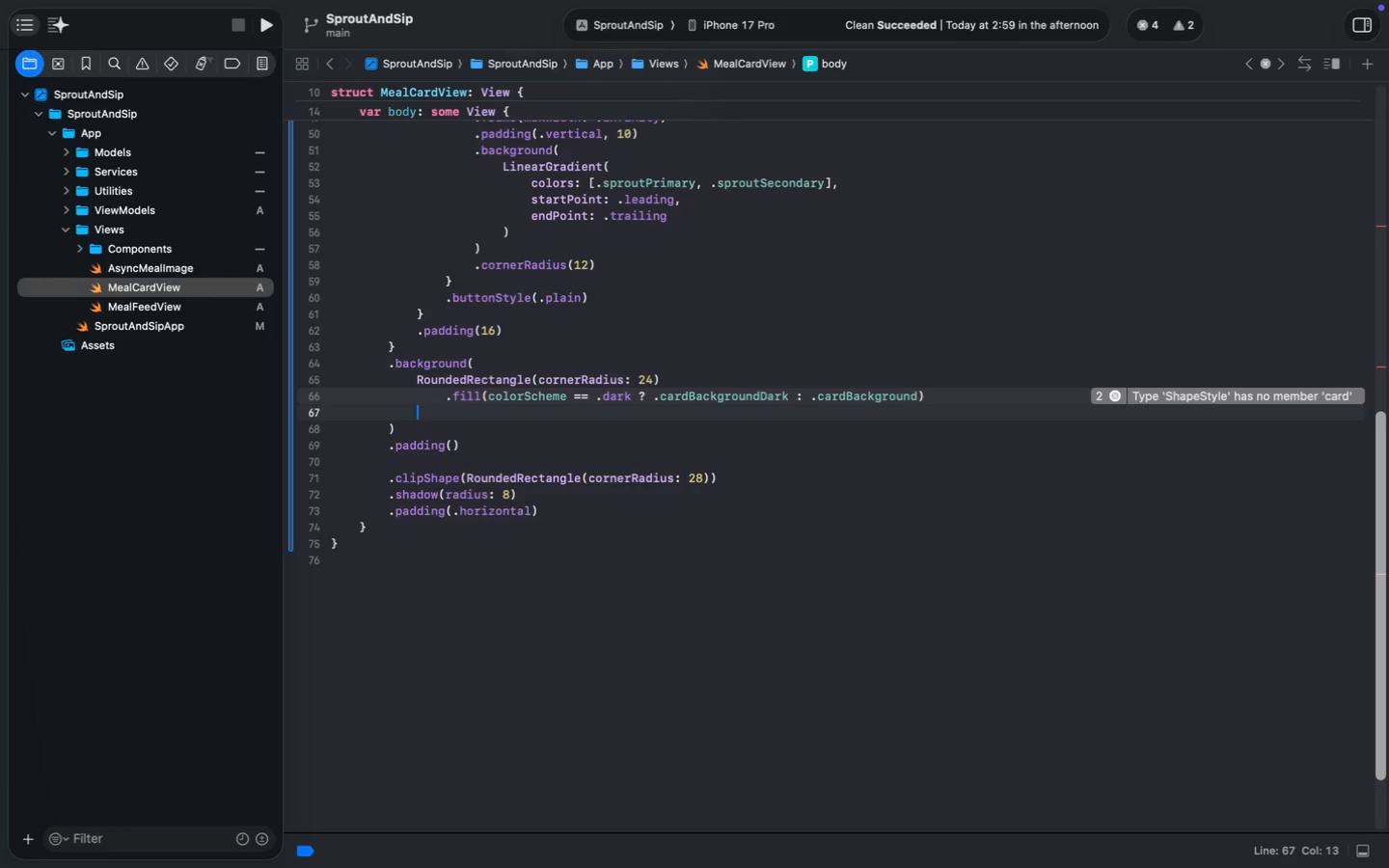 
key(Enter)
 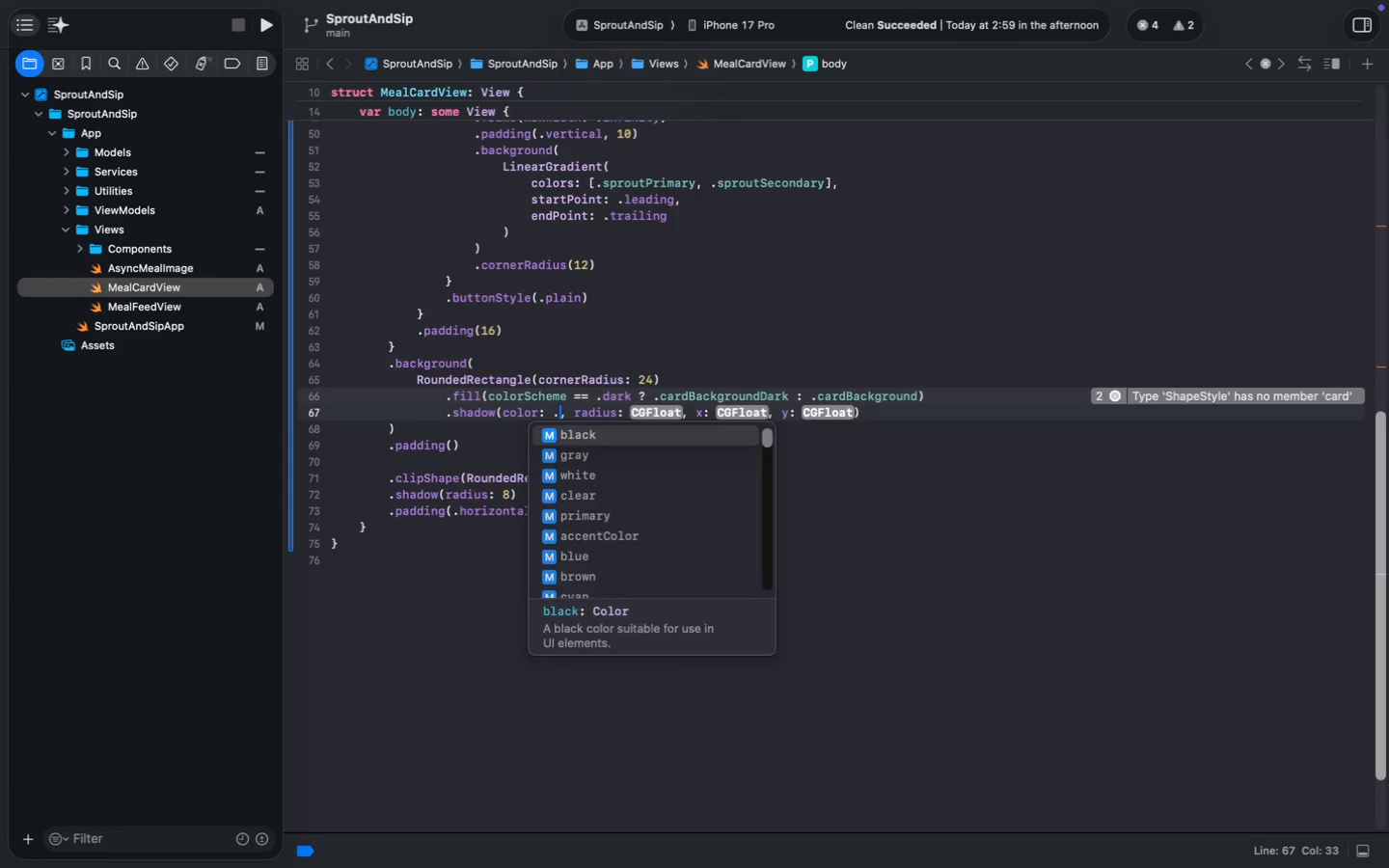 
type(.bl)
 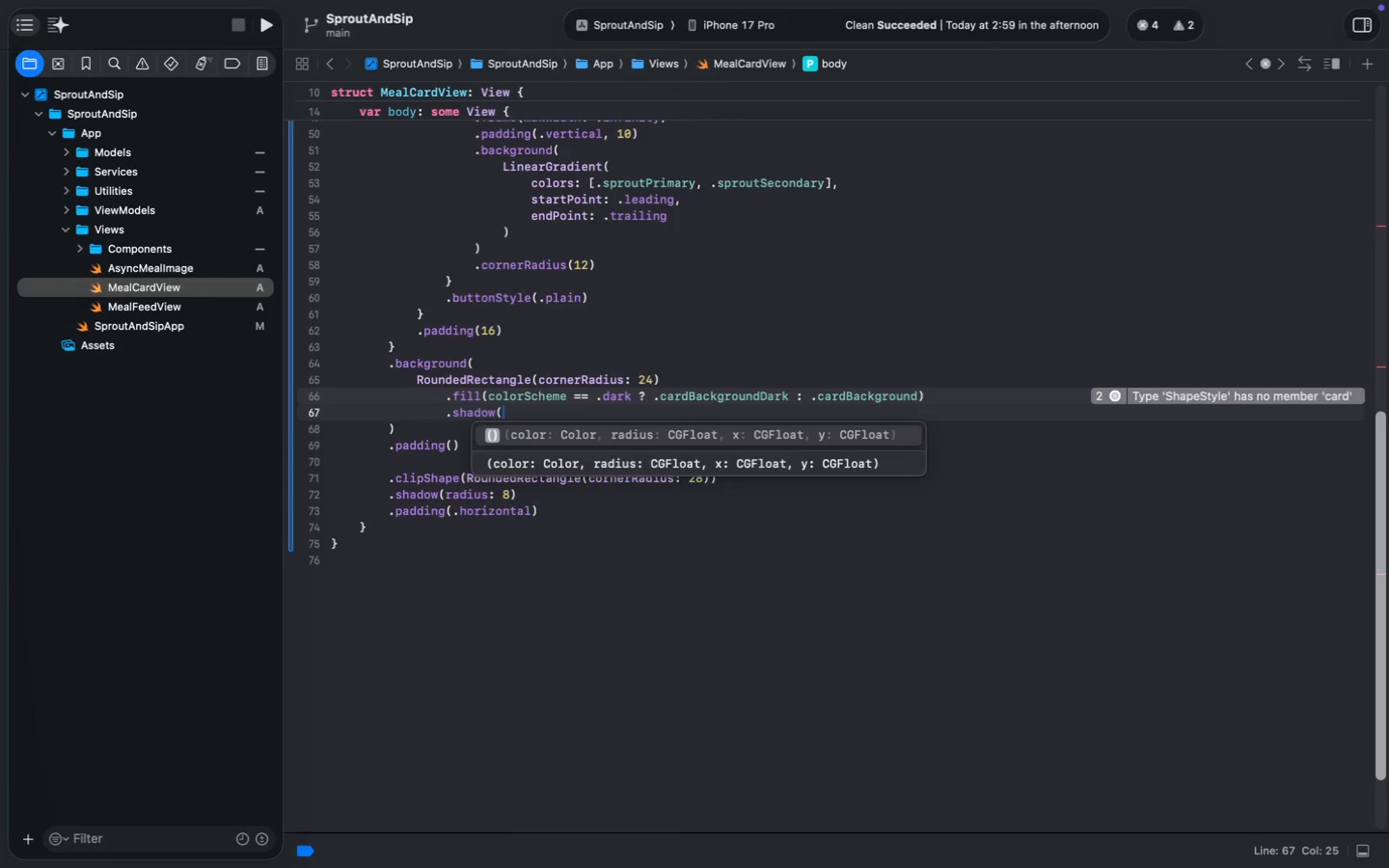 
key(Enter)
 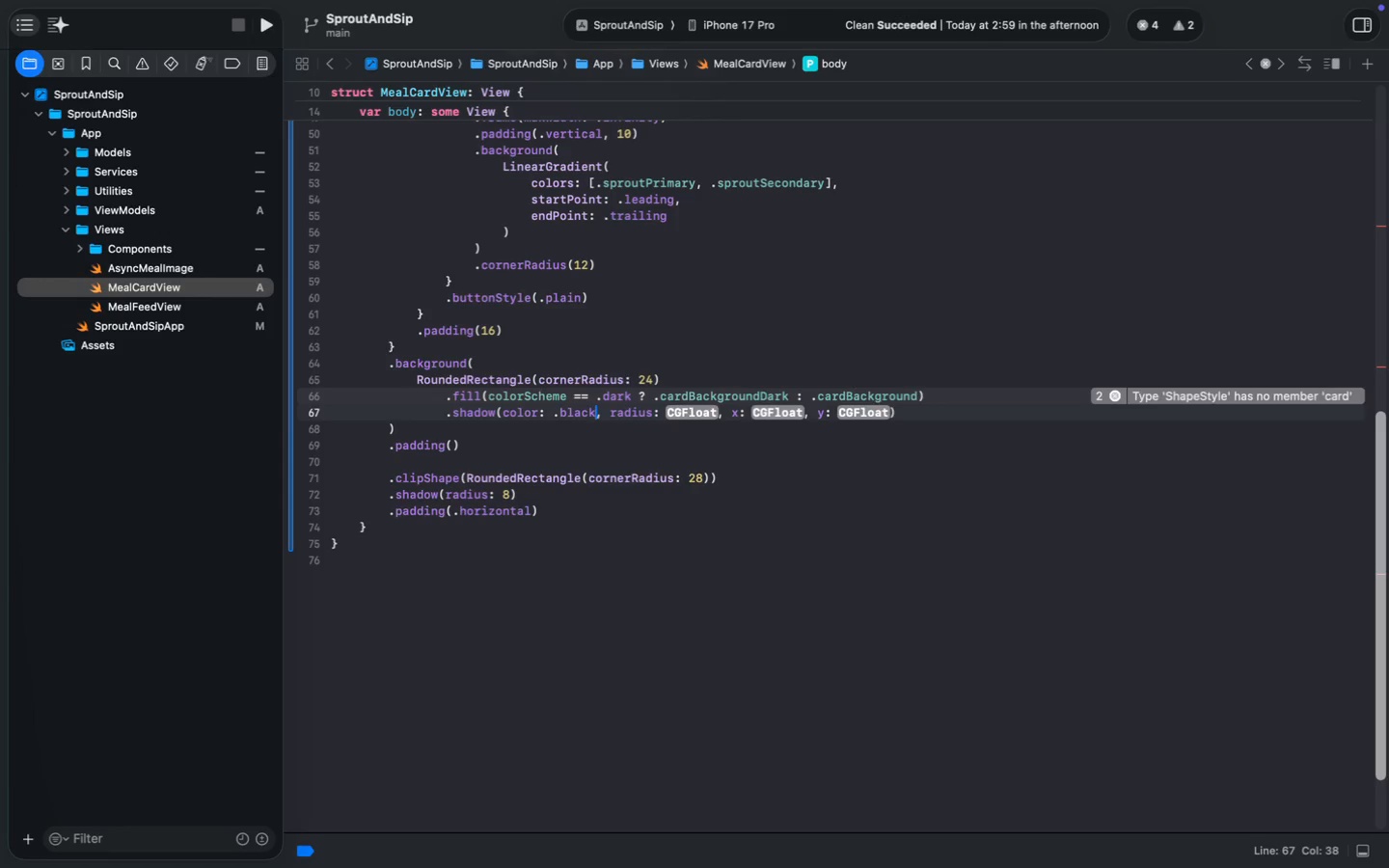 
key(Period)
 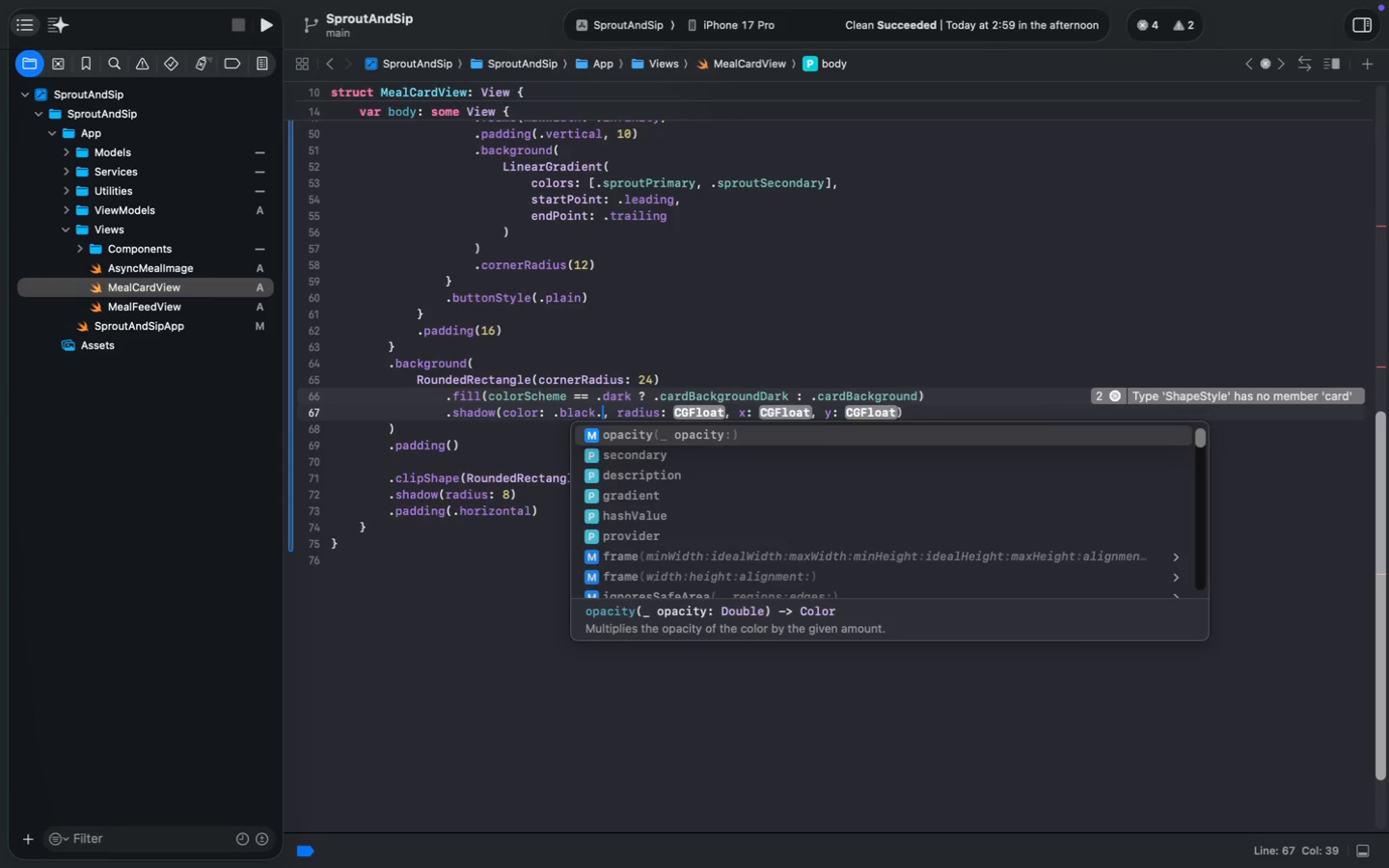 
key(O)
 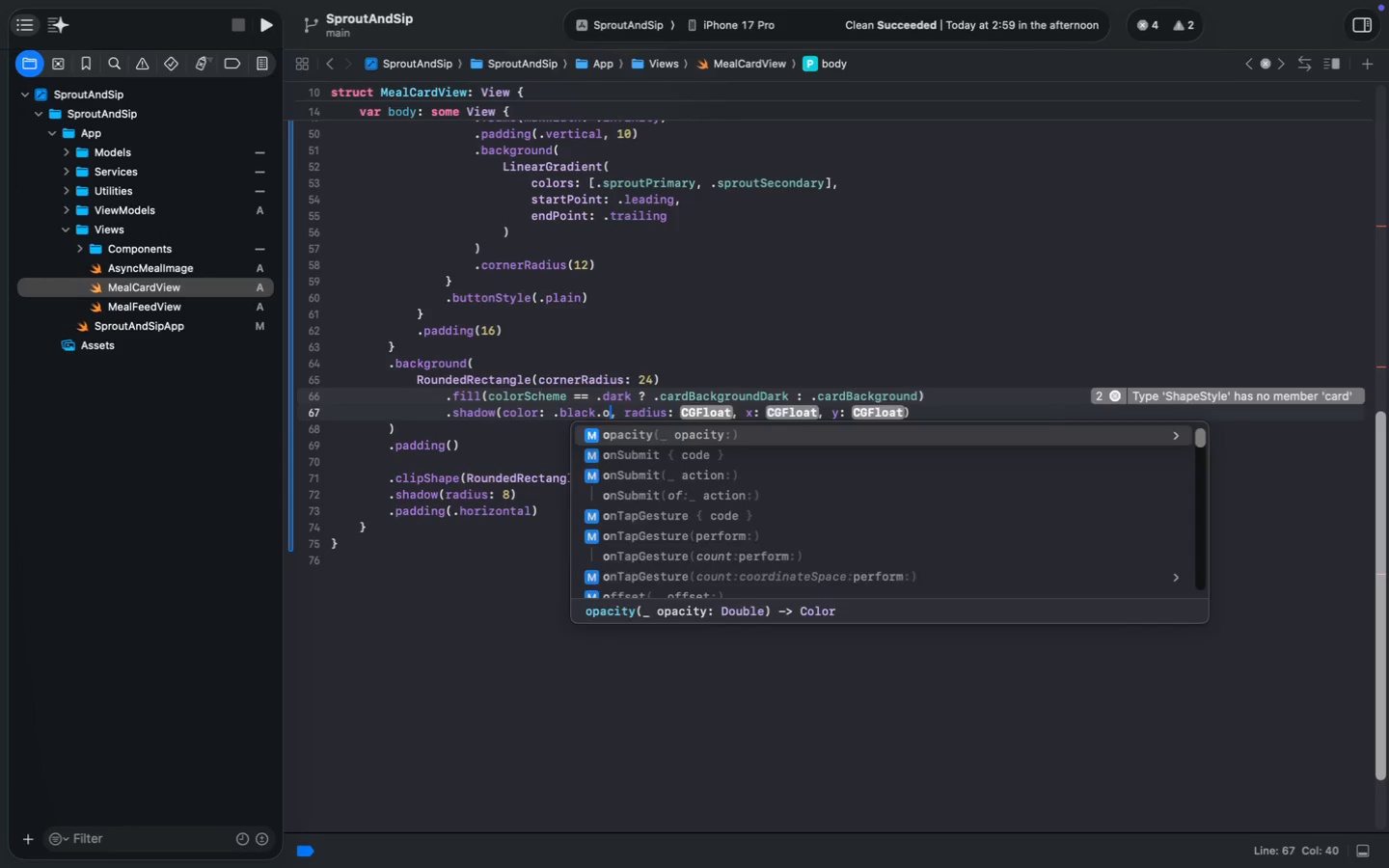 
key(Enter)
 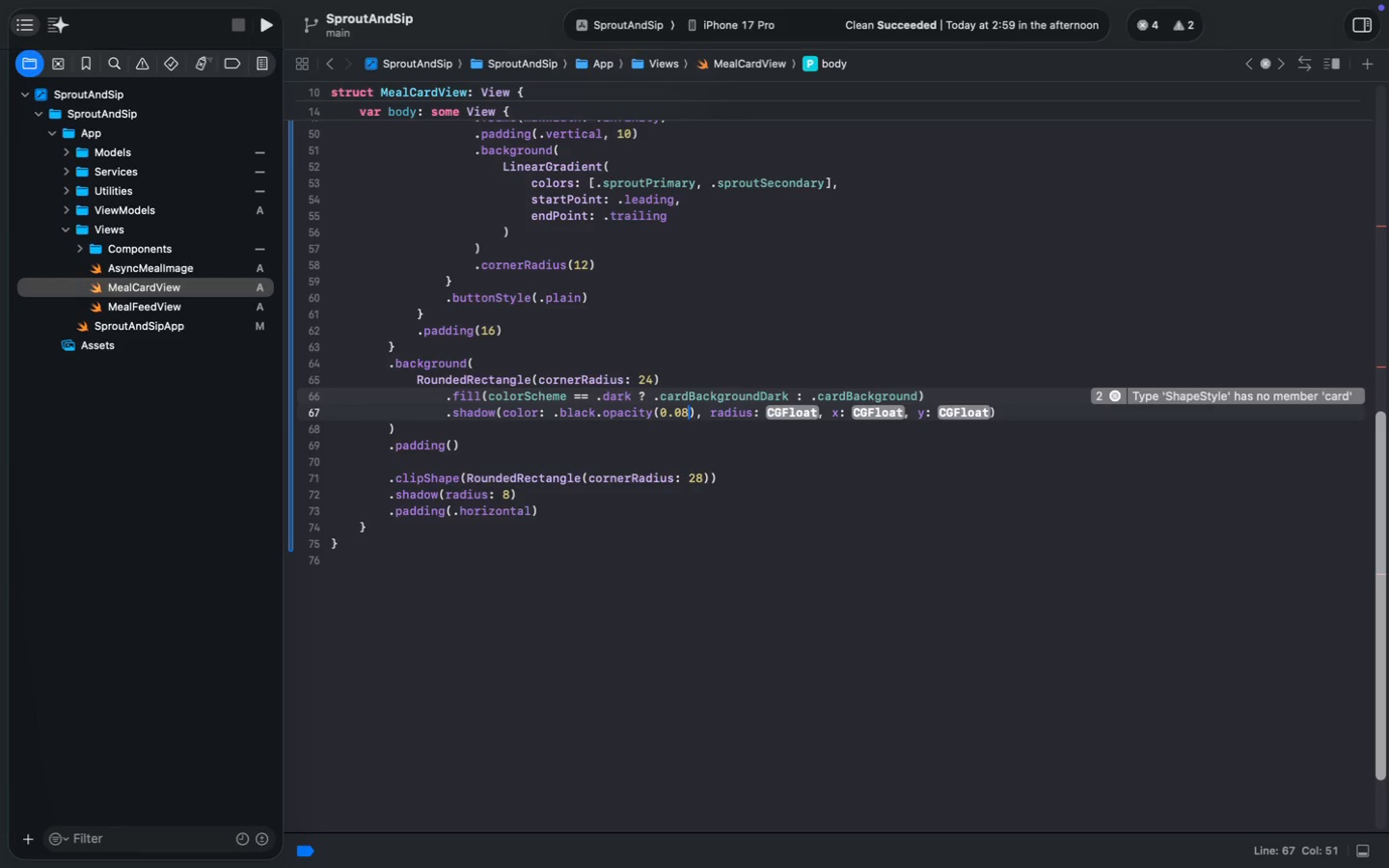 
type(0.08)
 